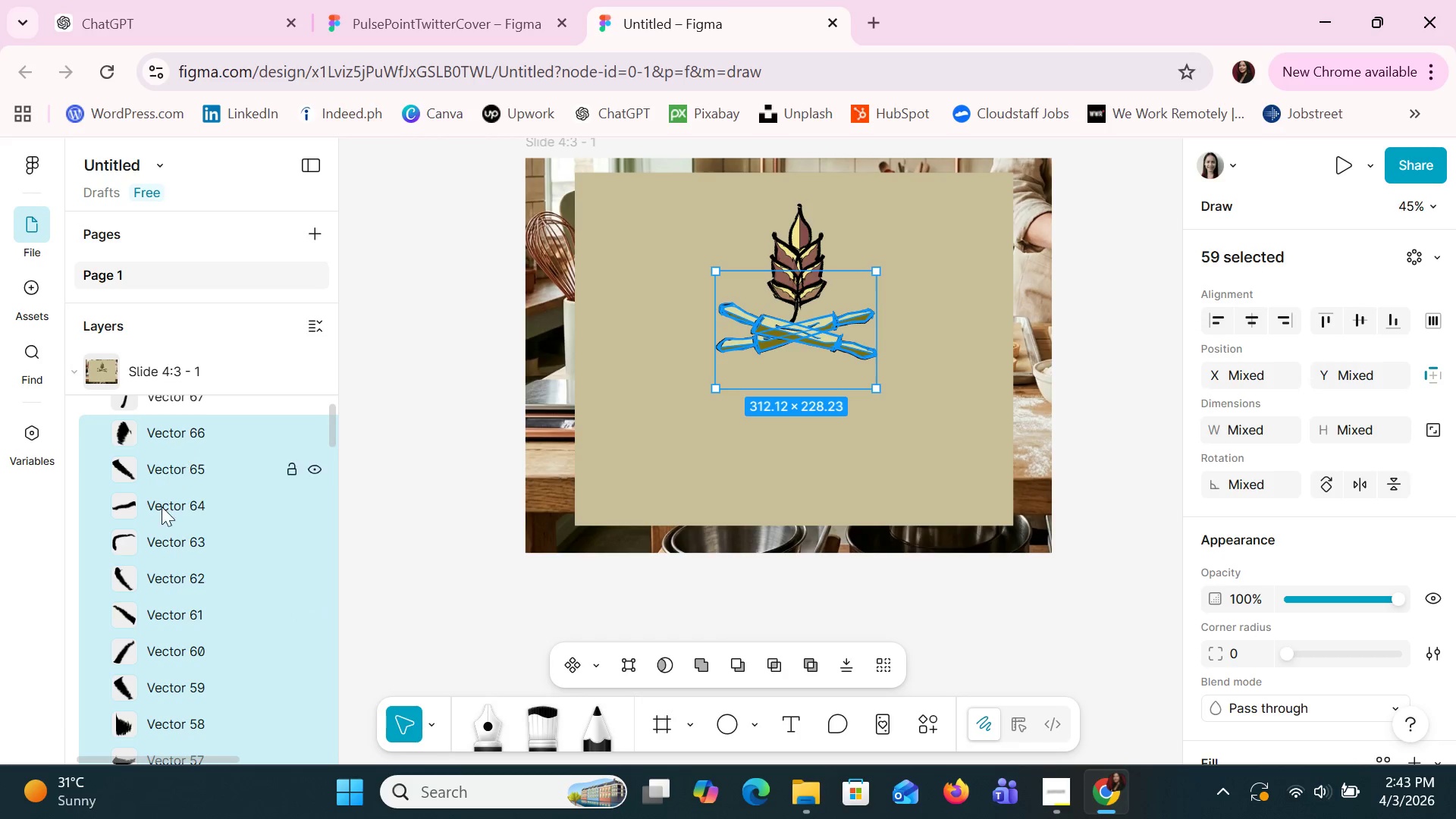 
hold_key(key=ShiftLeft, duration=1.5)
 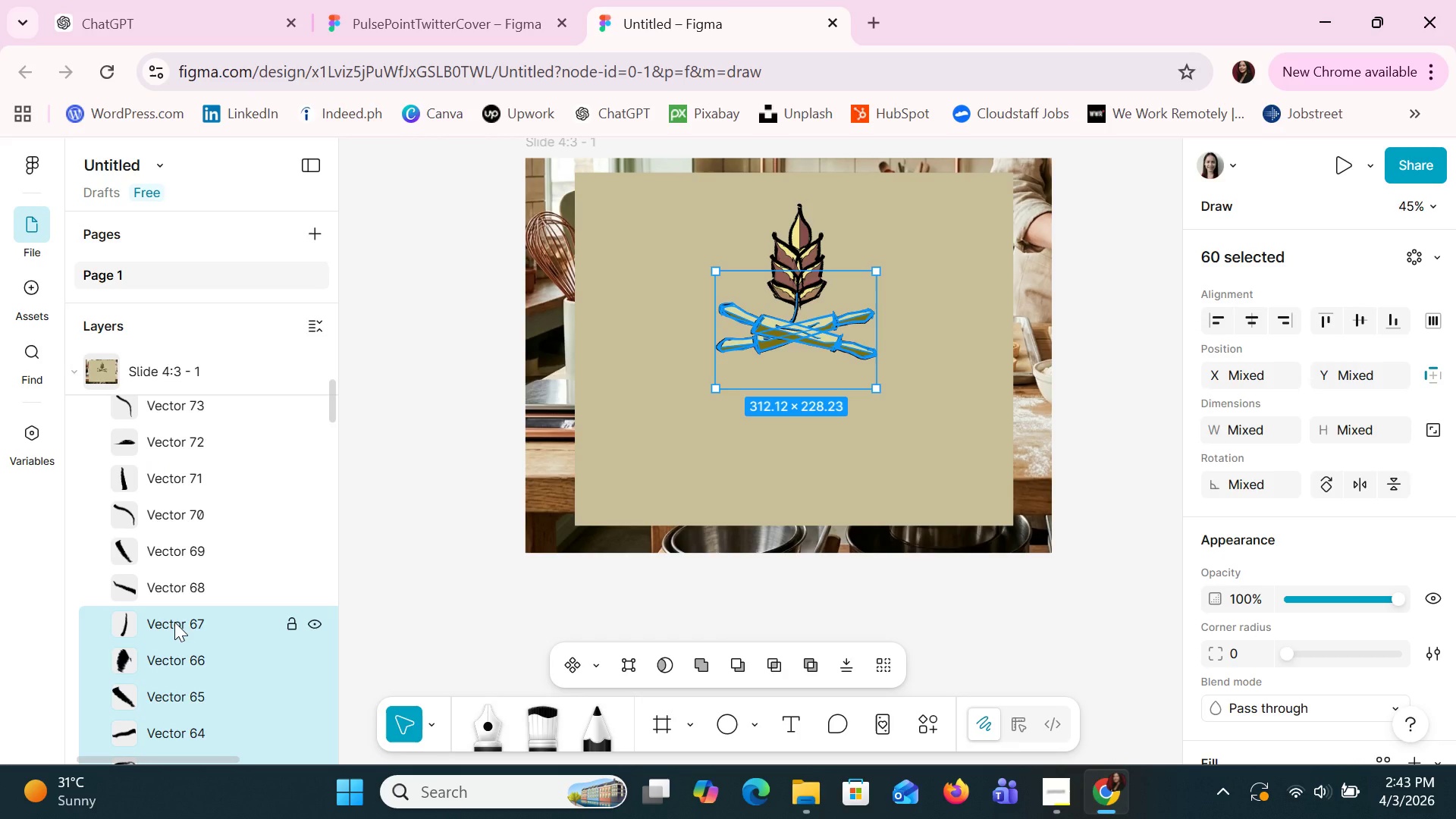 
scroll: coordinate [157, 522], scroll_direction: up, amount: 2.0
 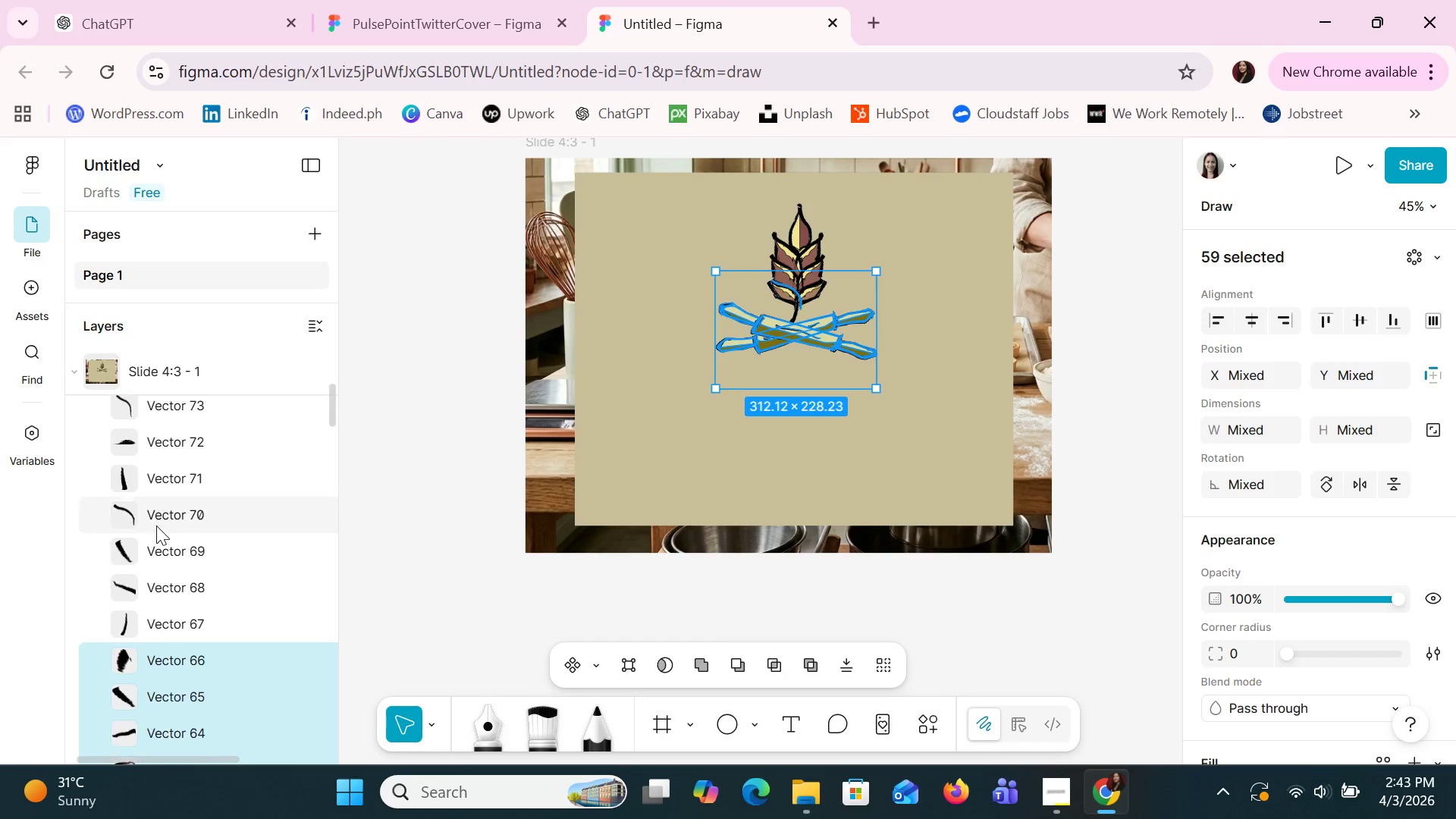 
left_click([174, 617])
 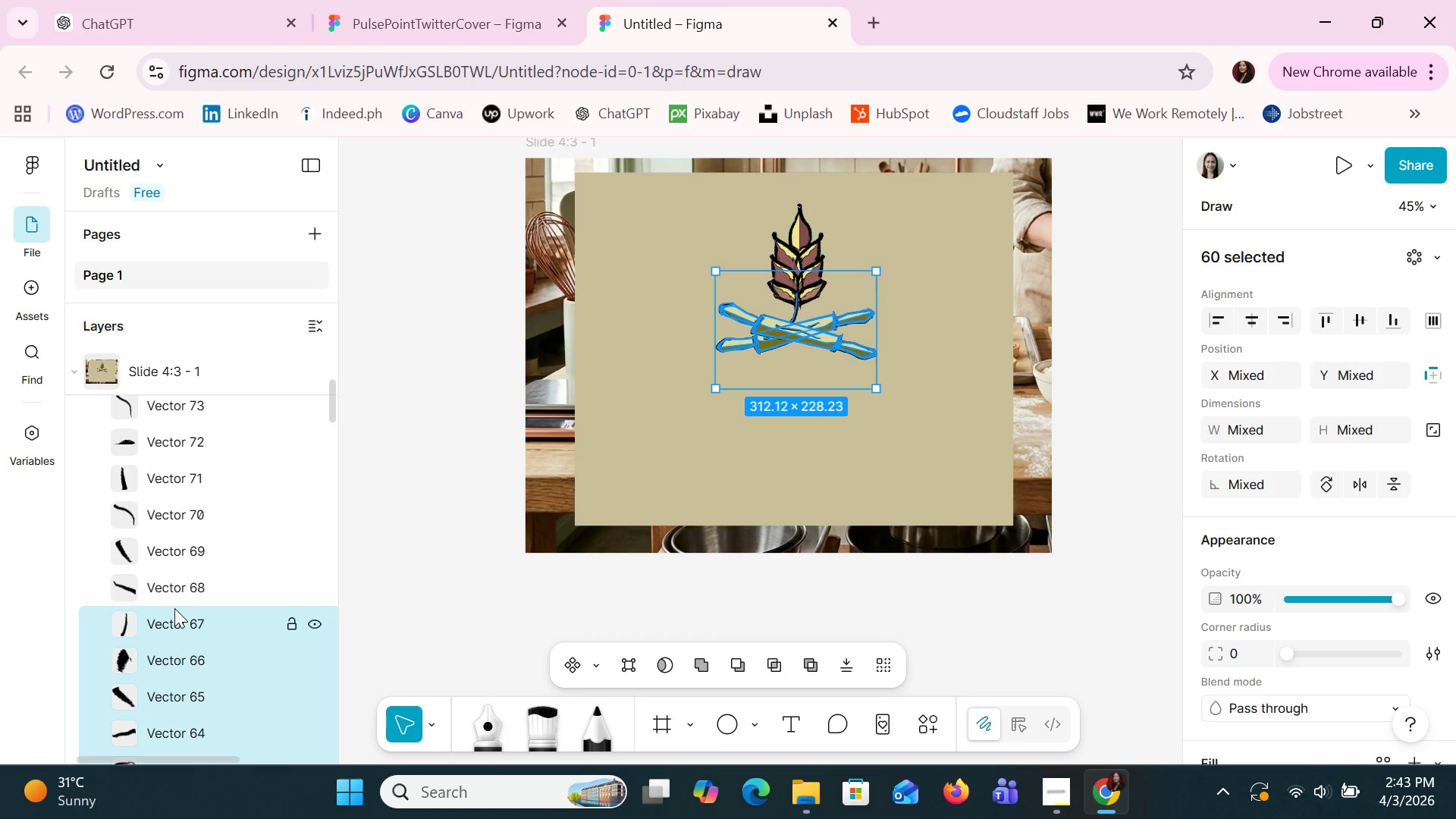 
hold_key(key=ShiftLeft, duration=1.51)
left_click([174, 622])
 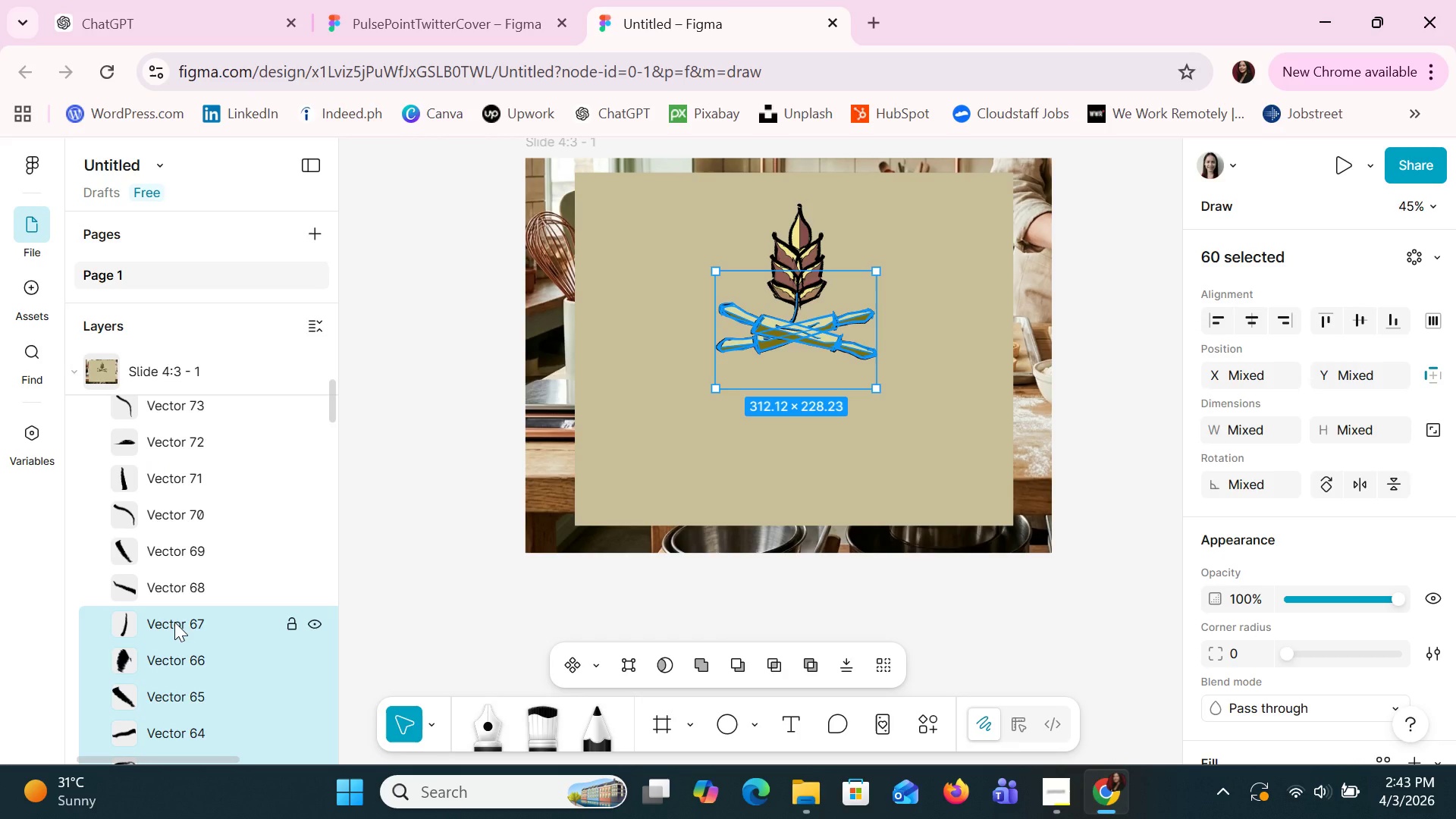 
hold_key(key=ShiftLeft, duration=1.52)
 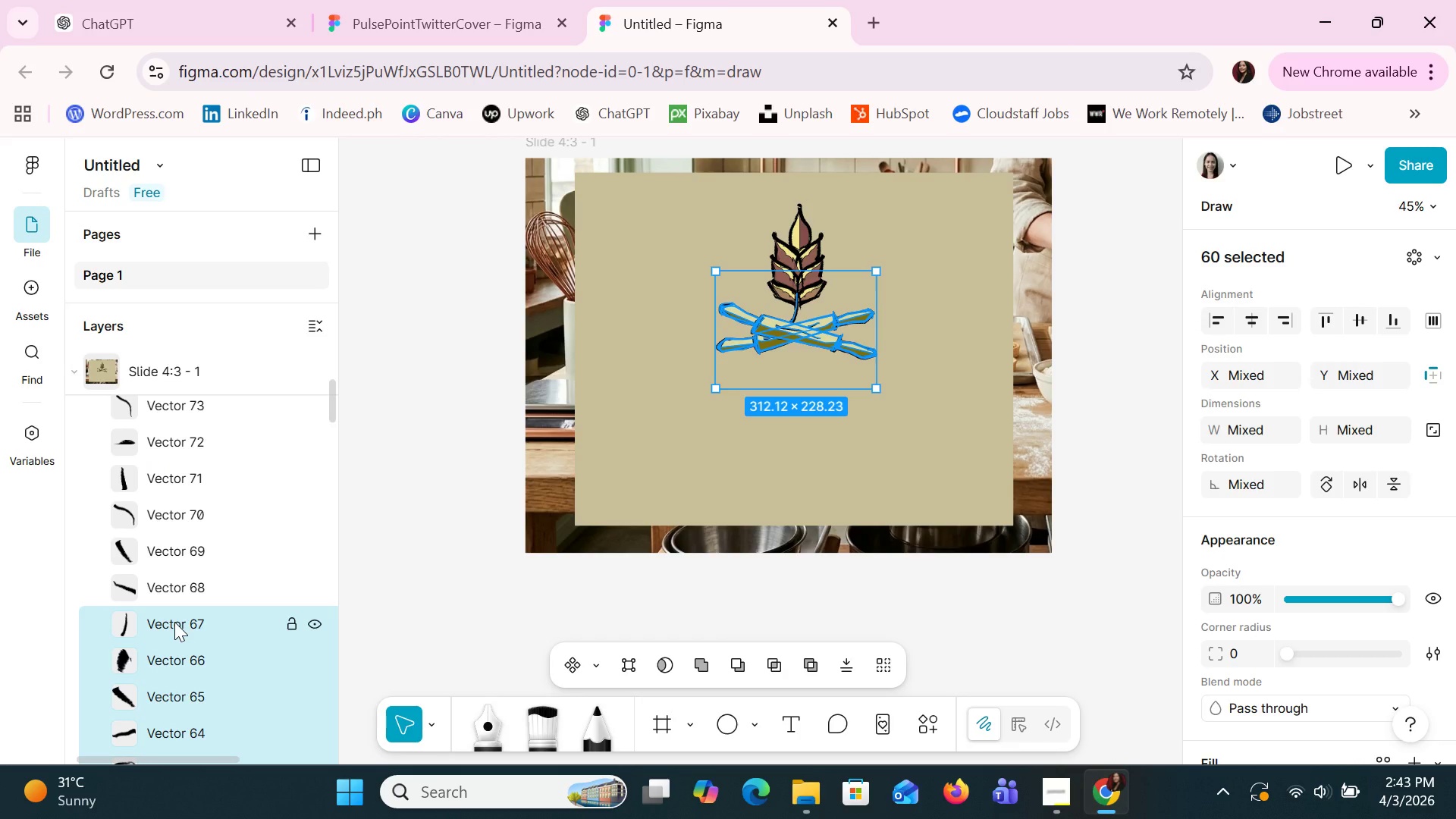 
key(Shift+ShiftLeft)
 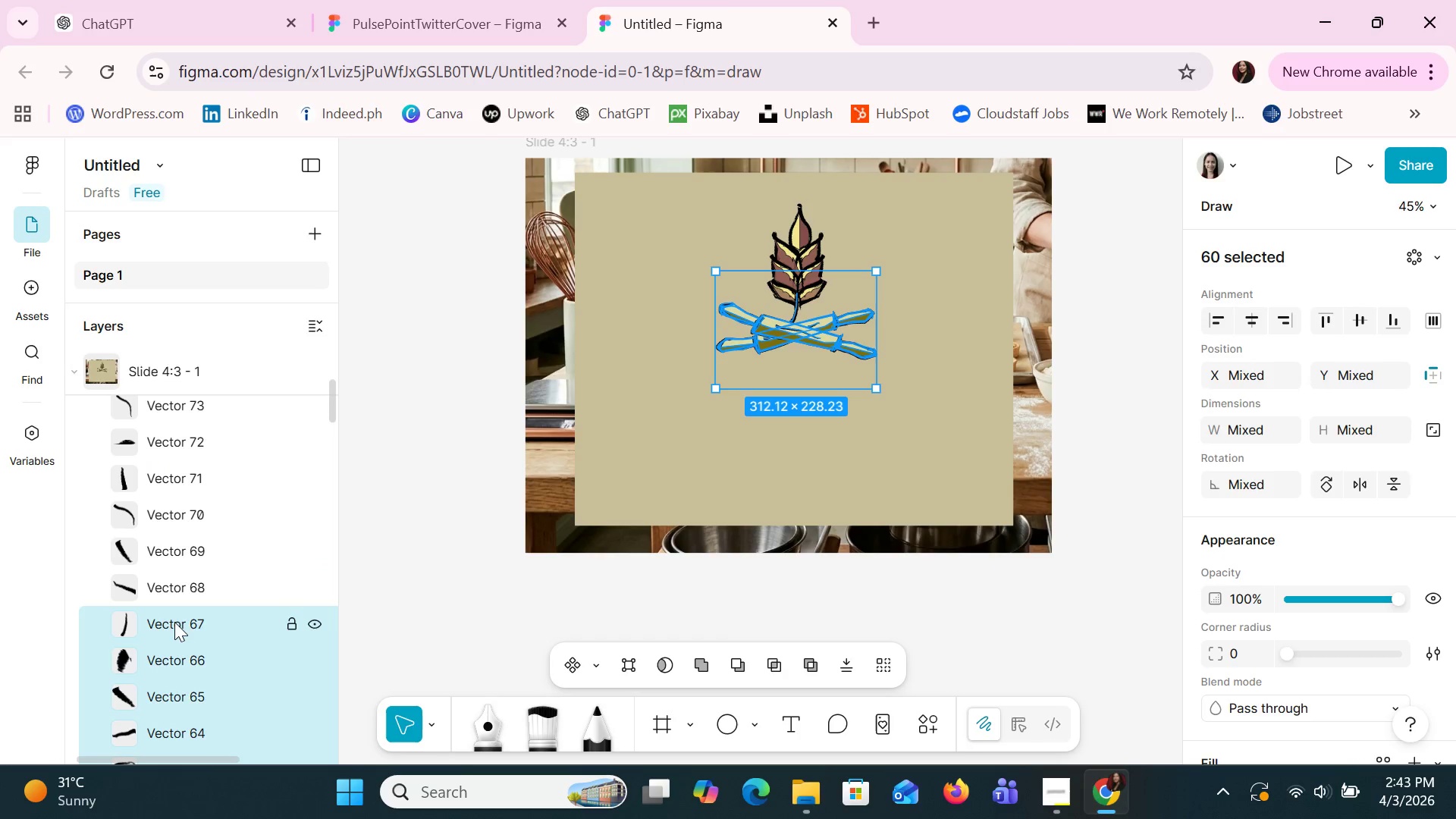 
key(Shift+ShiftLeft)
 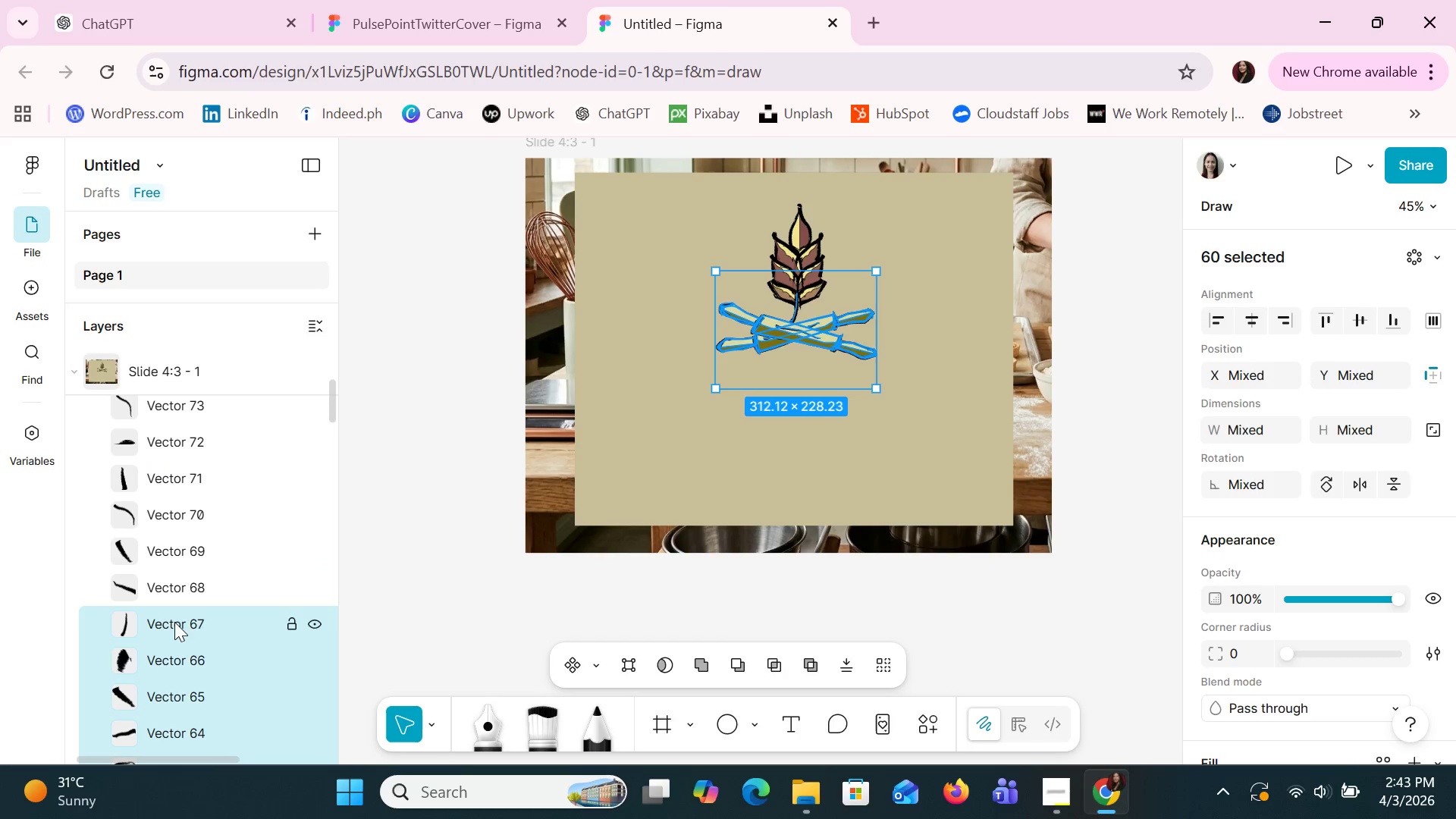 
key(Shift+ShiftLeft)
 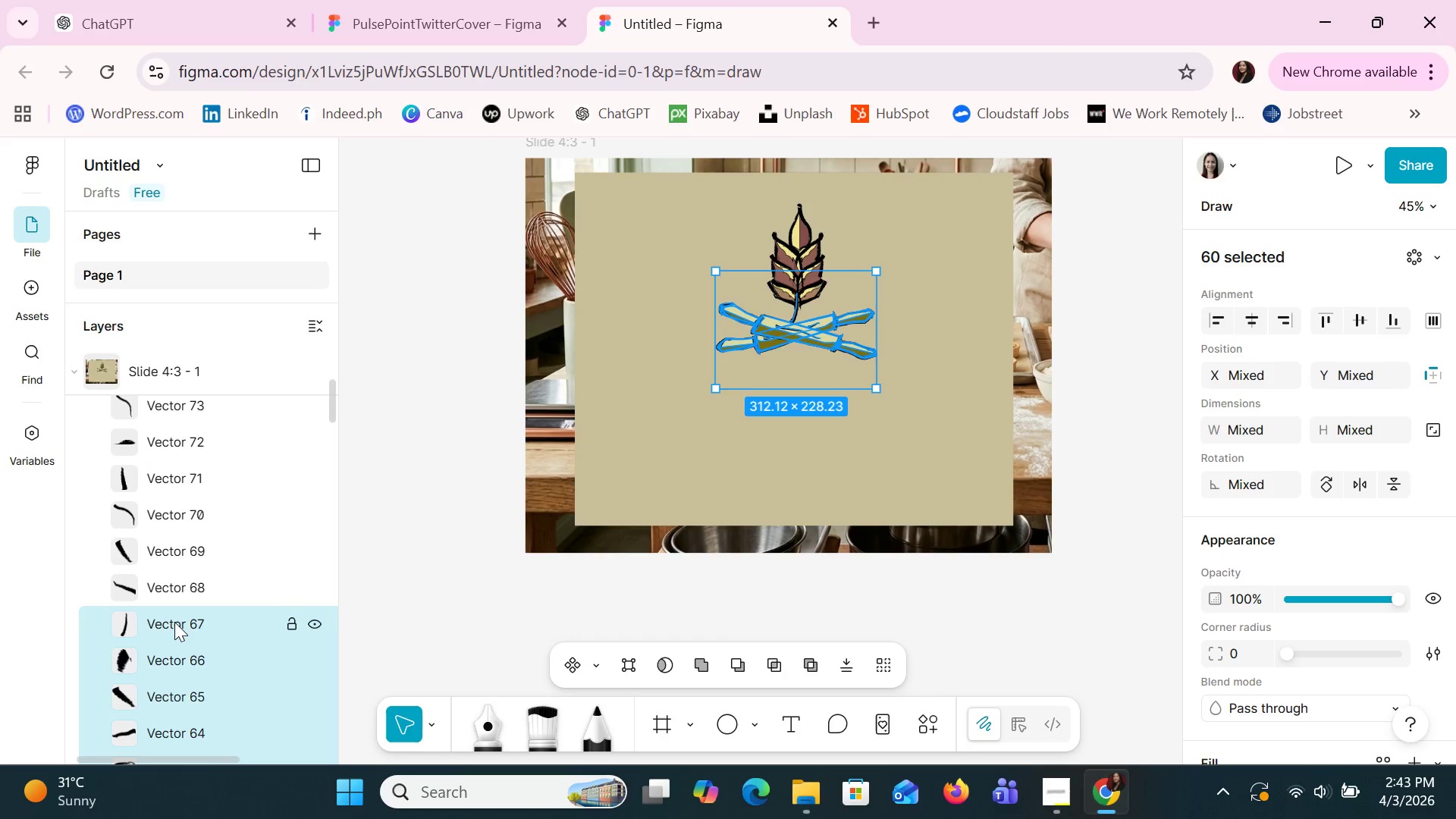 
key(Shift+ShiftLeft)
 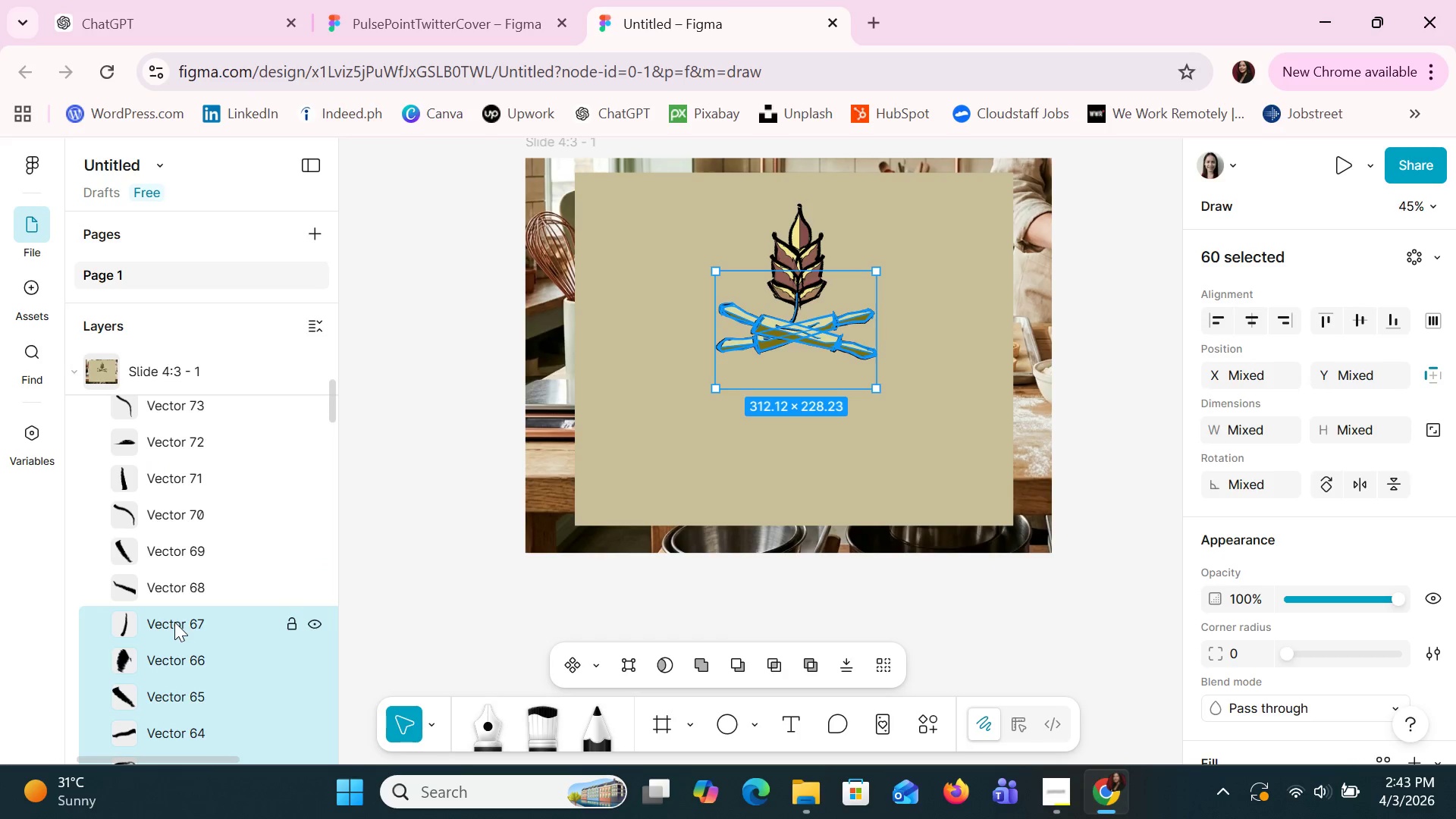 
key(Shift+ShiftLeft)
 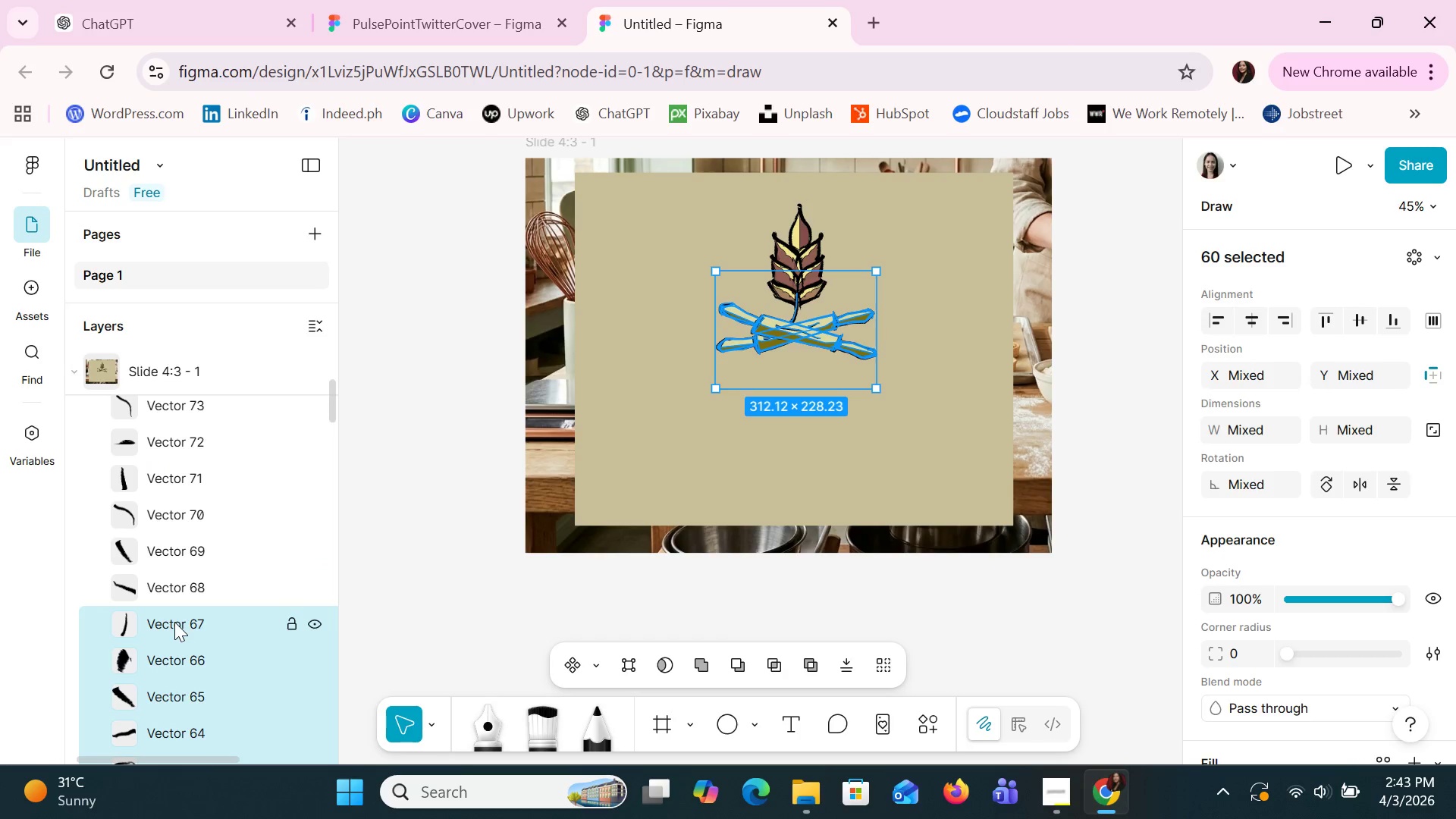 
key(Shift+ShiftLeft)
 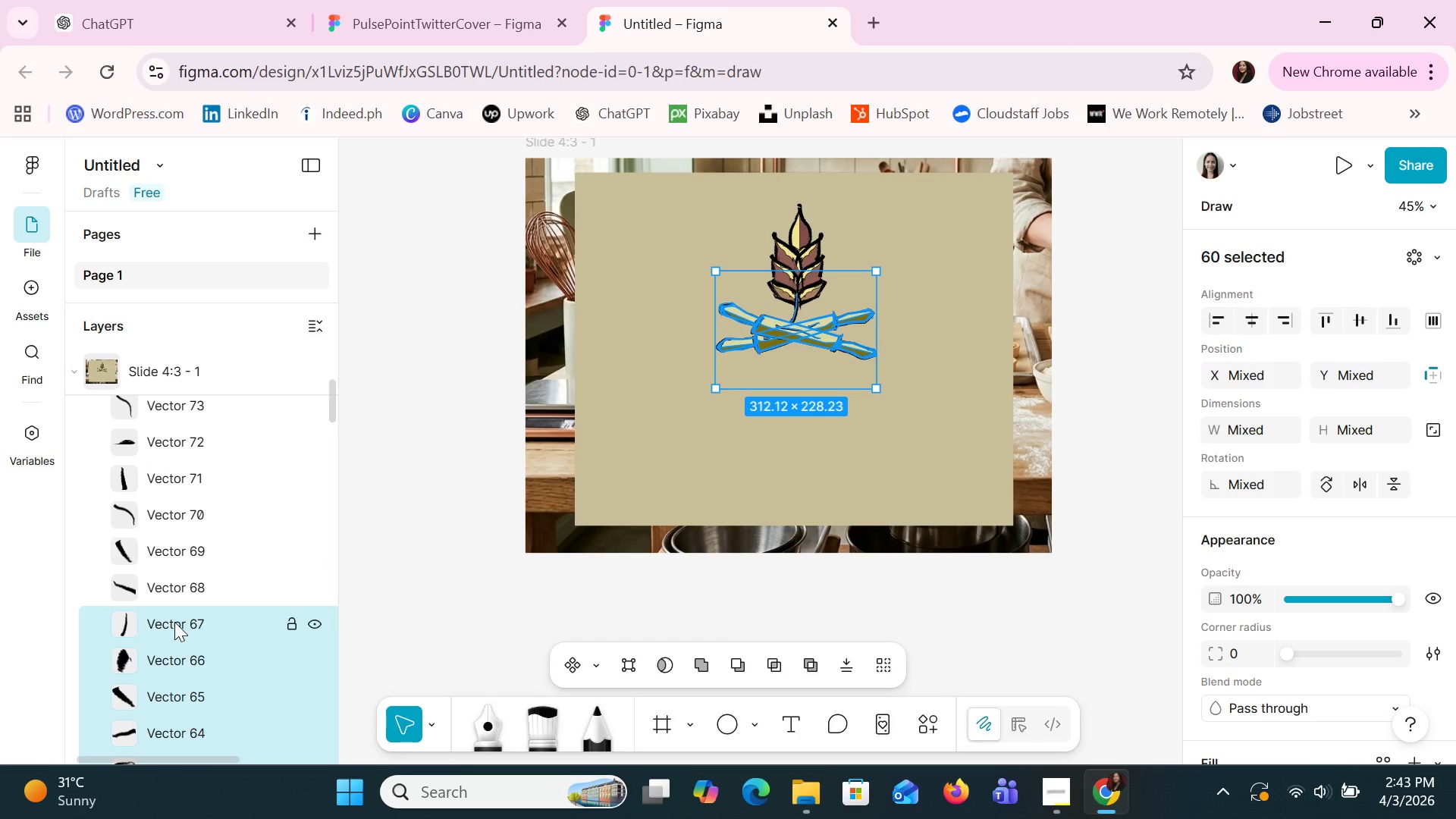 
key(Shift+ShiftLeft)
 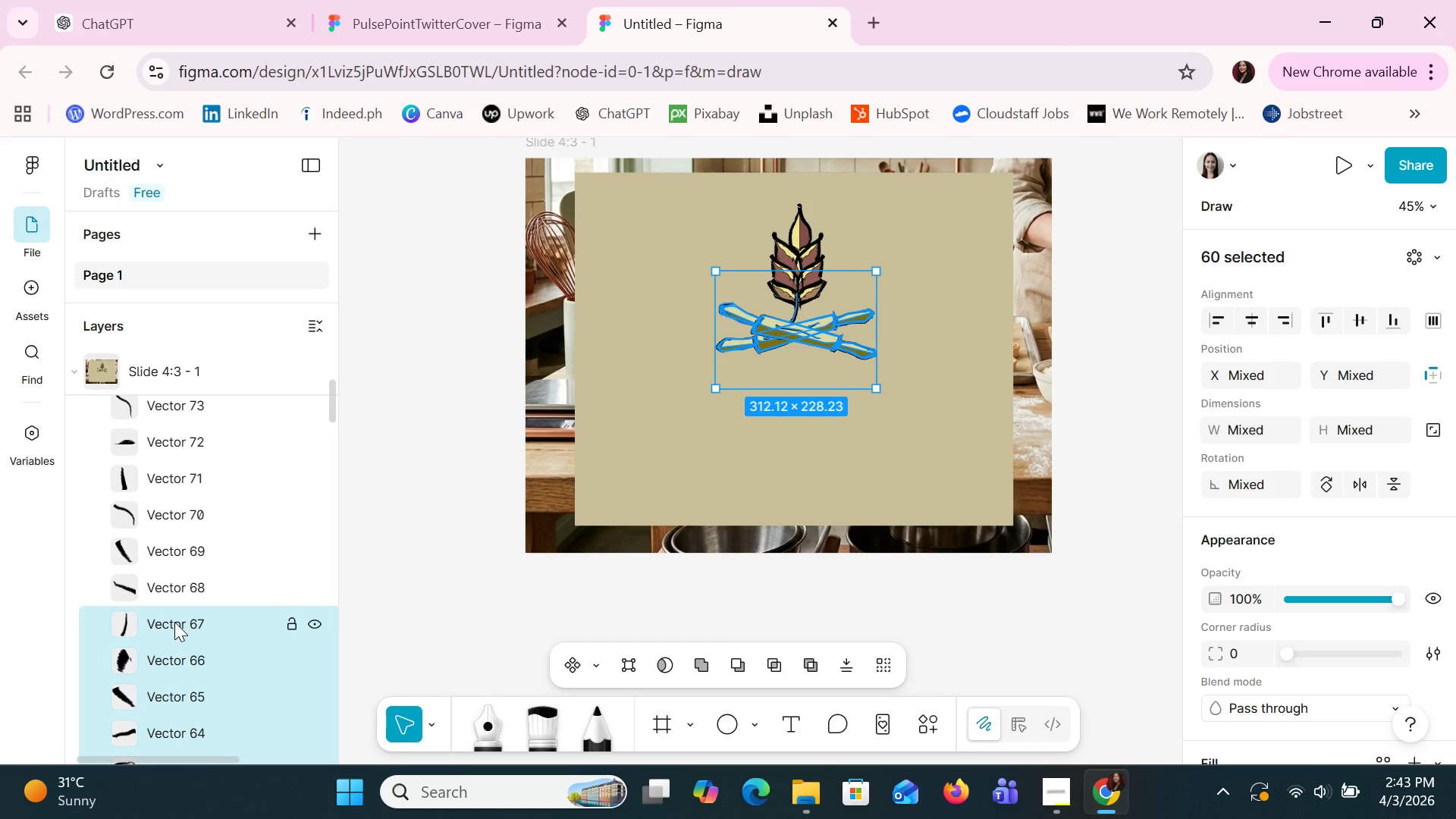 
key(Shift+ShiftLeft)
 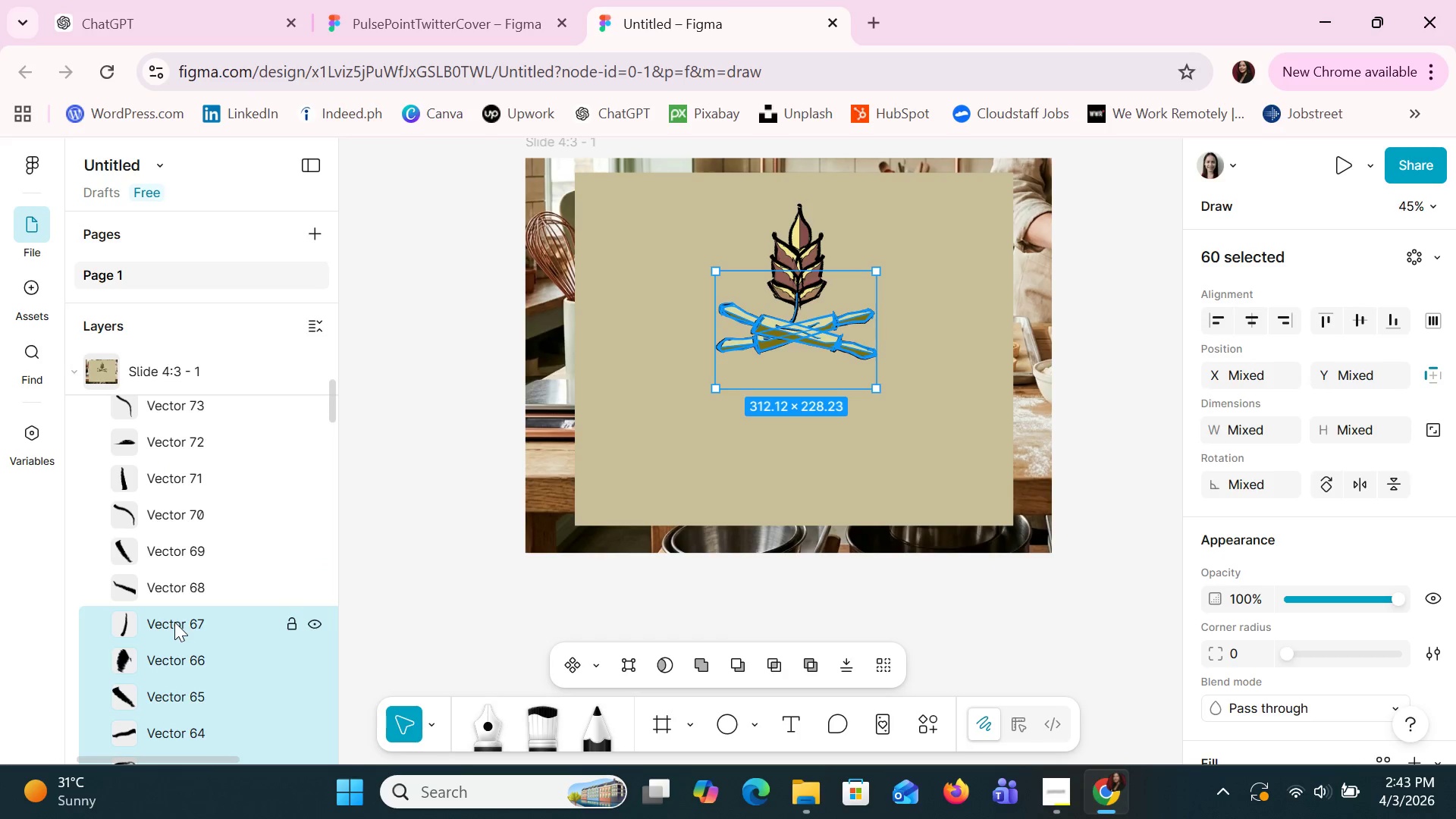 
key(Shift+ShiftLeft)
 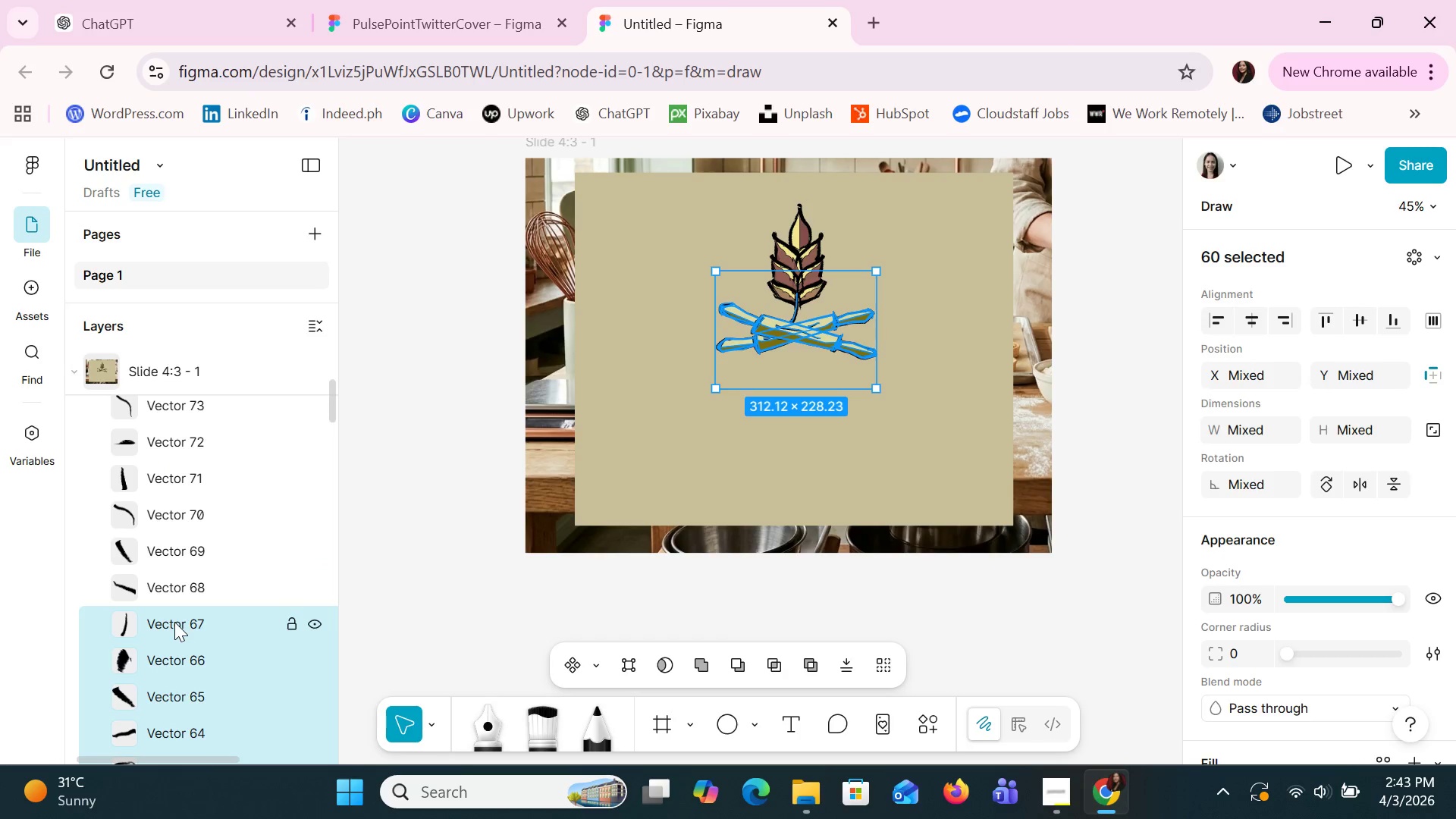 
key(Shift+ShiftLeft)
 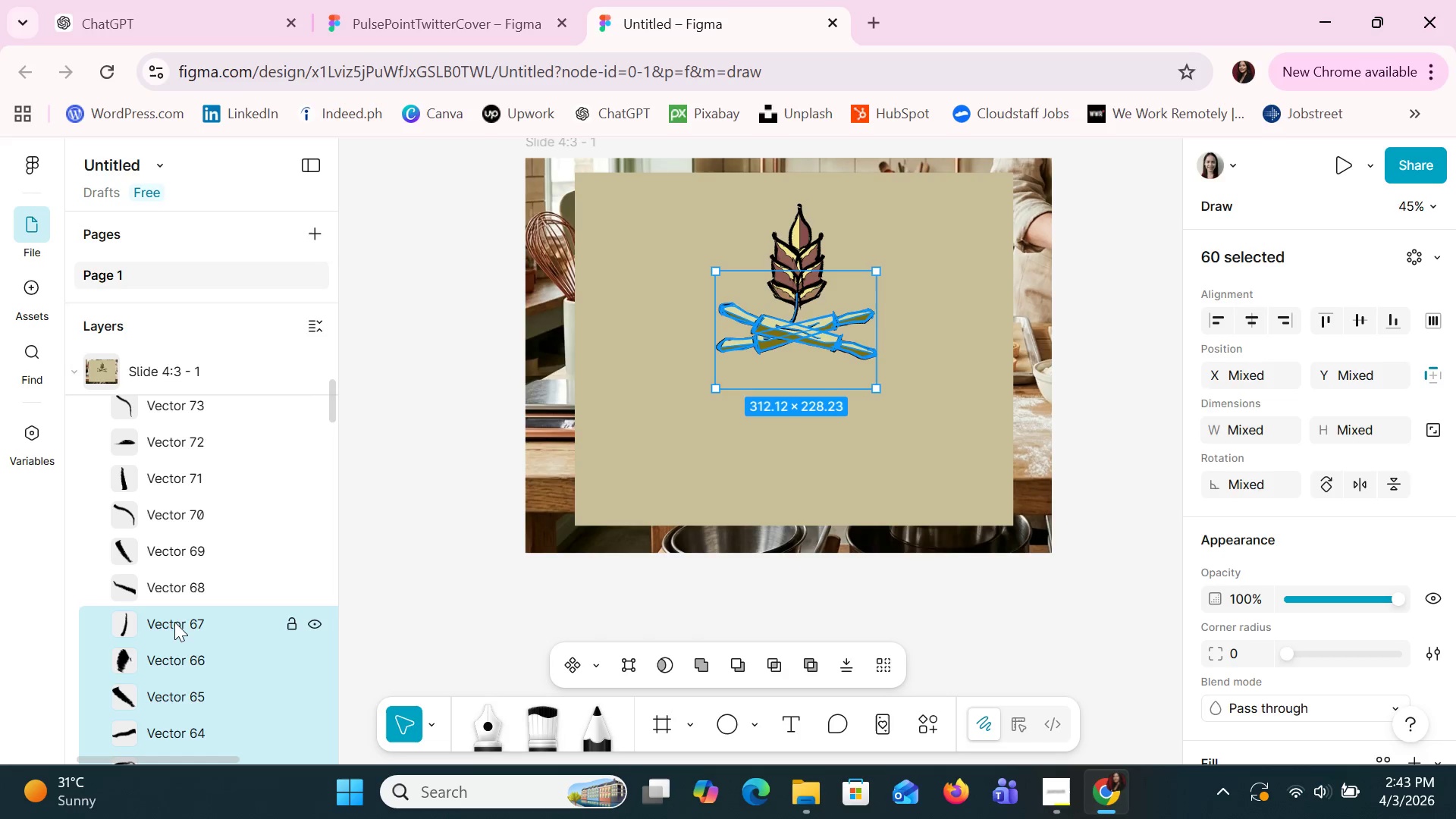 
key(Shift+ShiftLeft)
 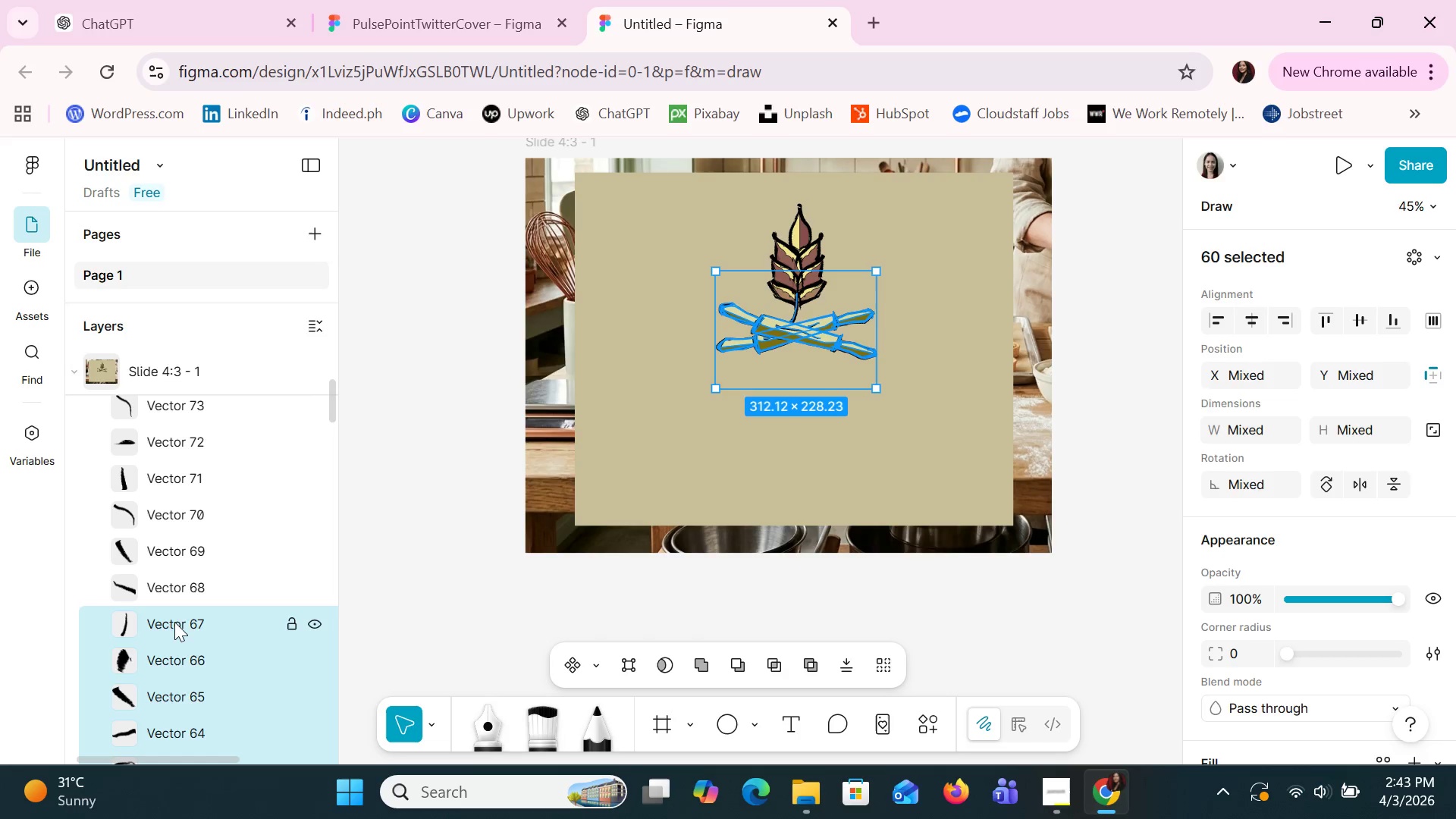 
key(Shift+ShiftLeft)
 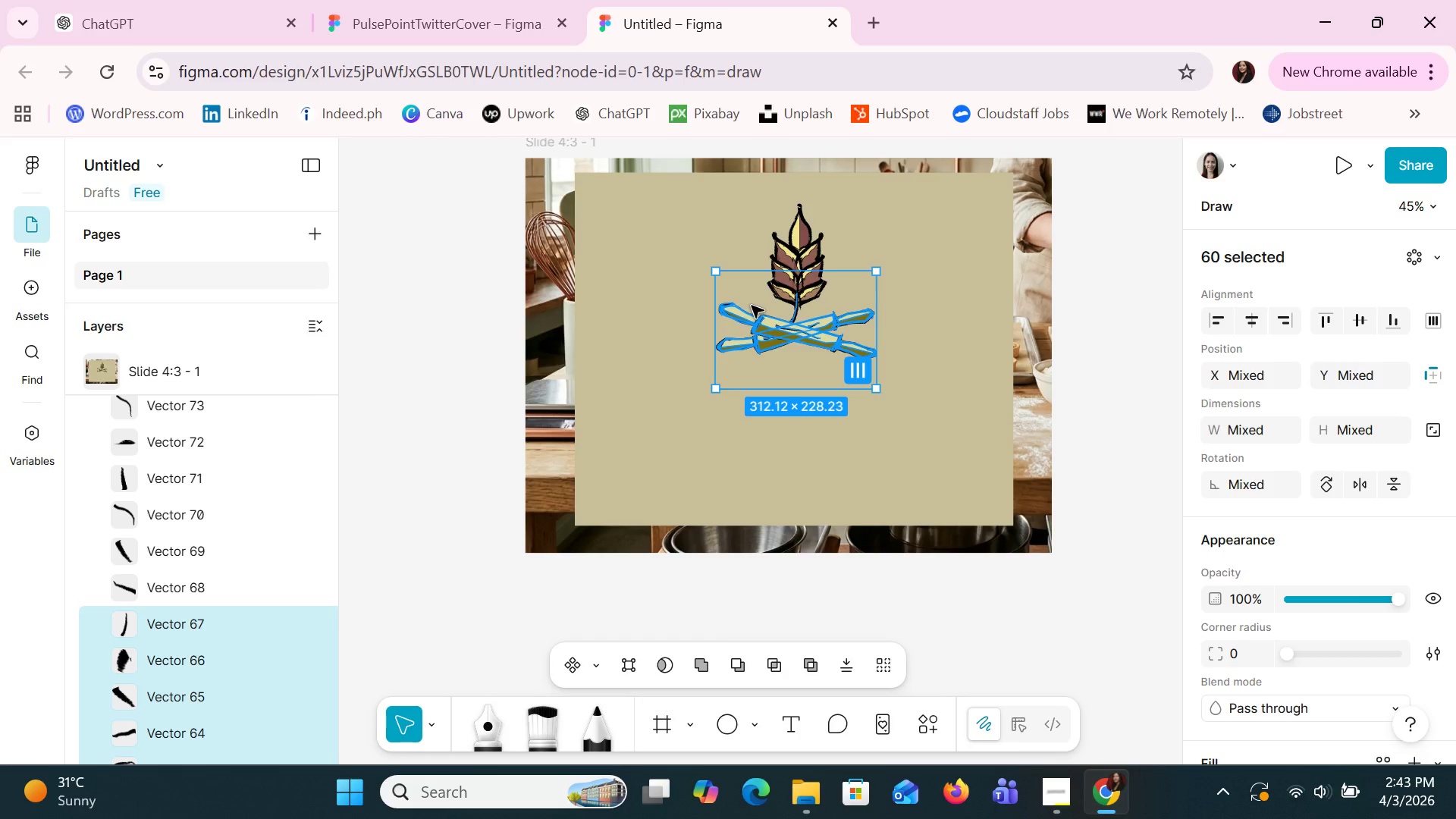 
left_click_drag(start_coordinate=[752, 302], to_coordinate=[752, 306])
 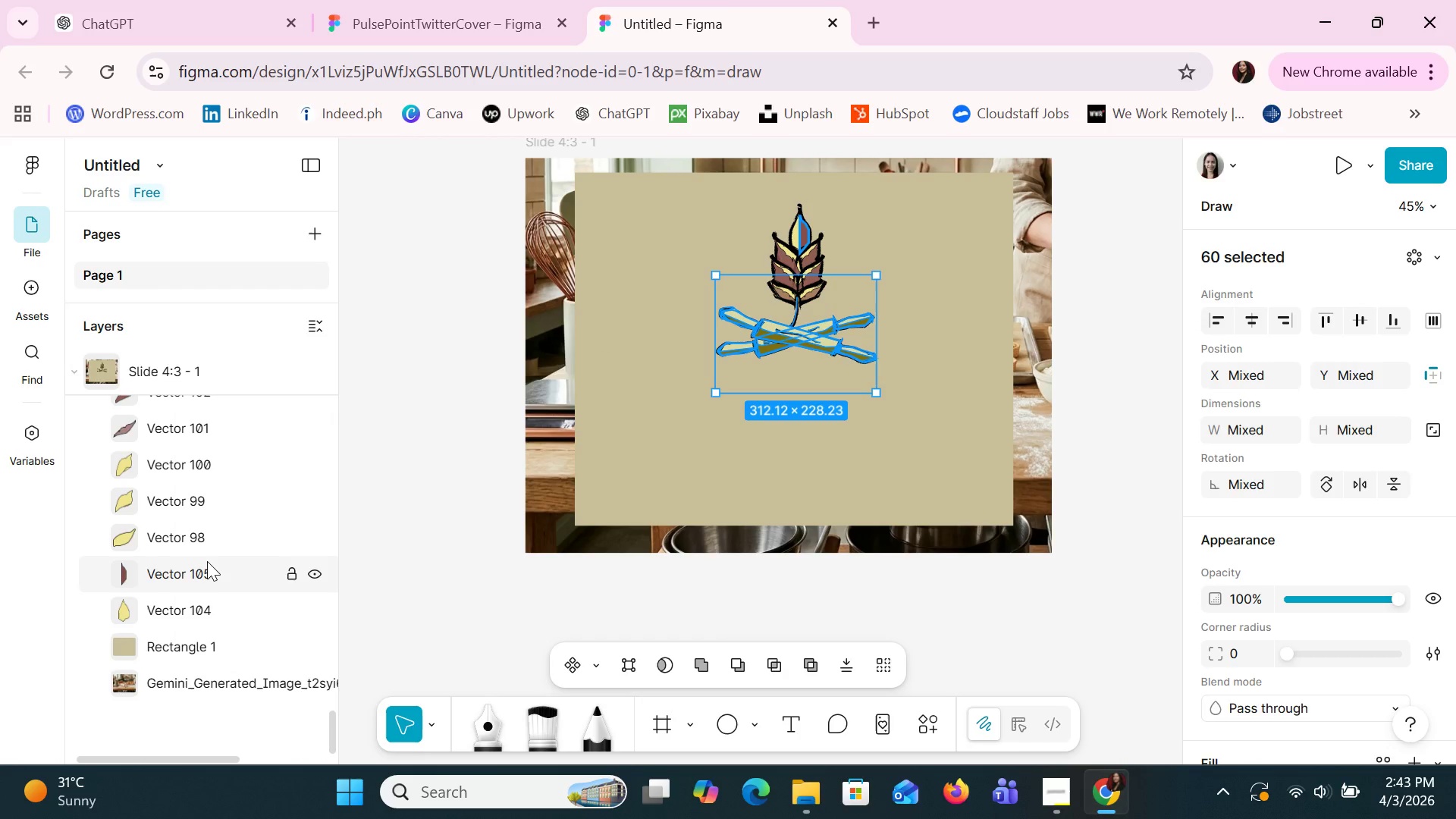 
scroll: coordinate [209, 561], scroll_direction: up, amount: 11.0
 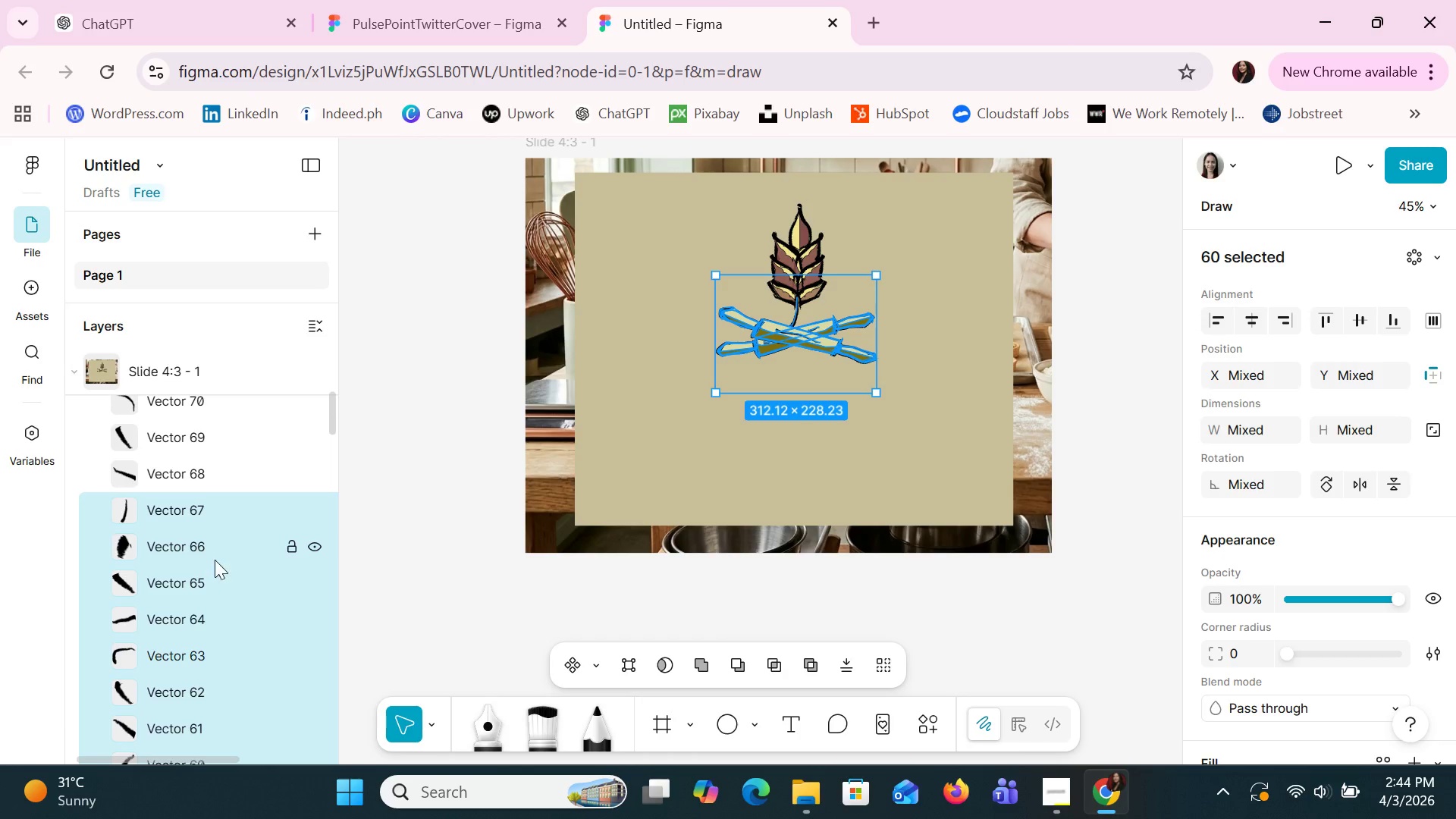 
right_click([240, 511])
 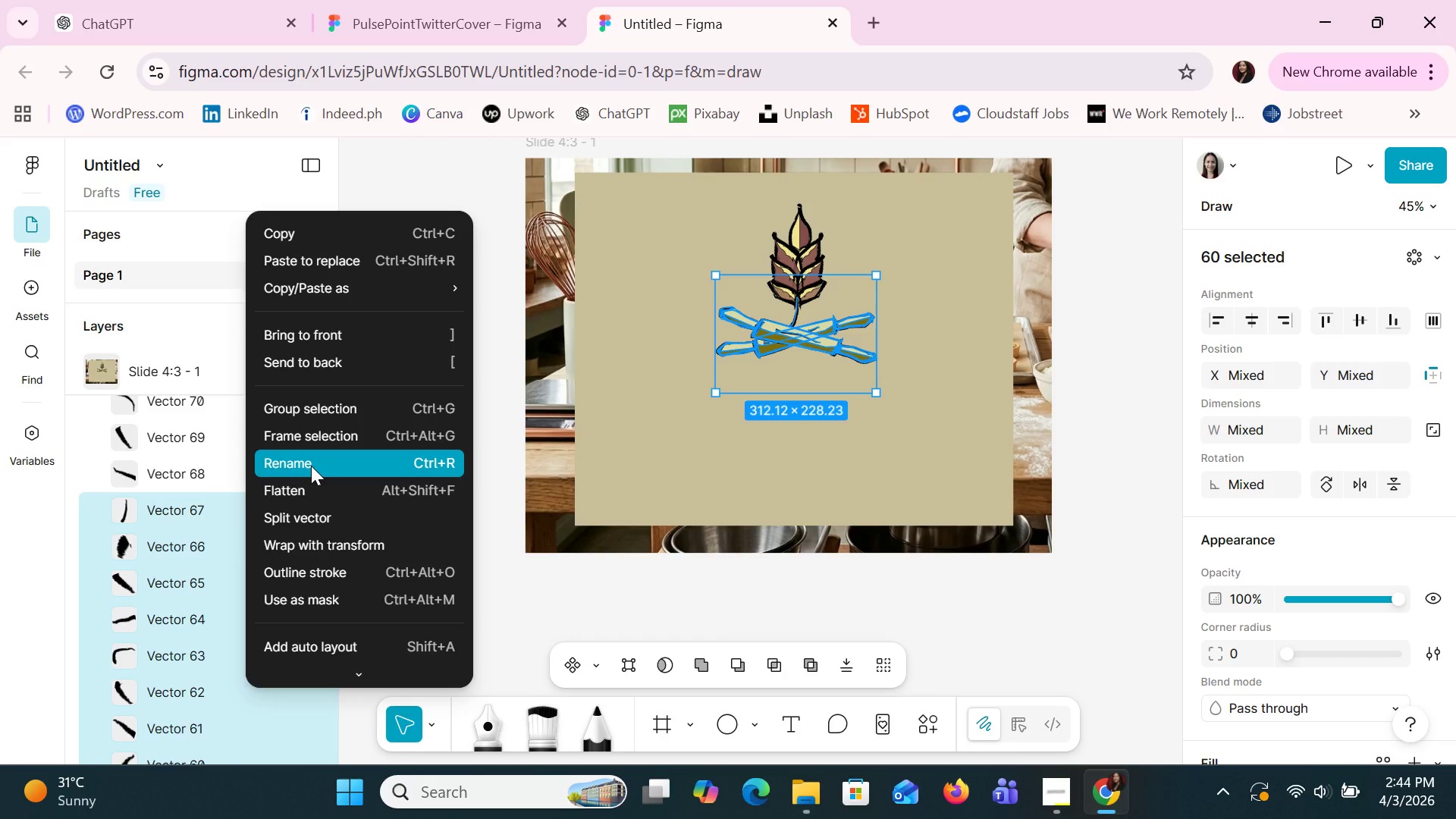 
scroll: coordinate [311, 470], scroll_direction: down, amount: 1.0
 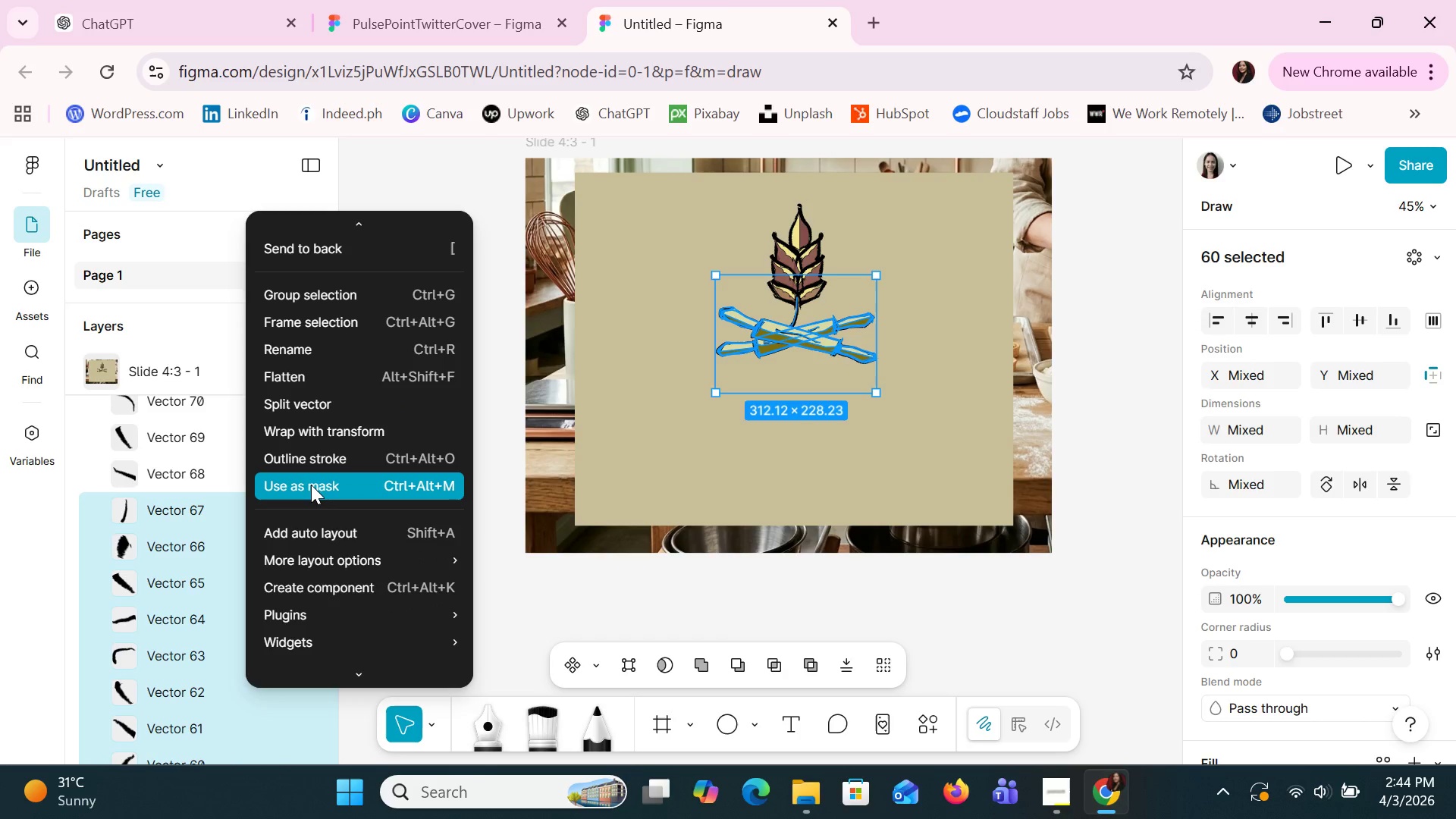 
scroll: coordinate [302, 485], scroll_direction: up, amount: 2.0
 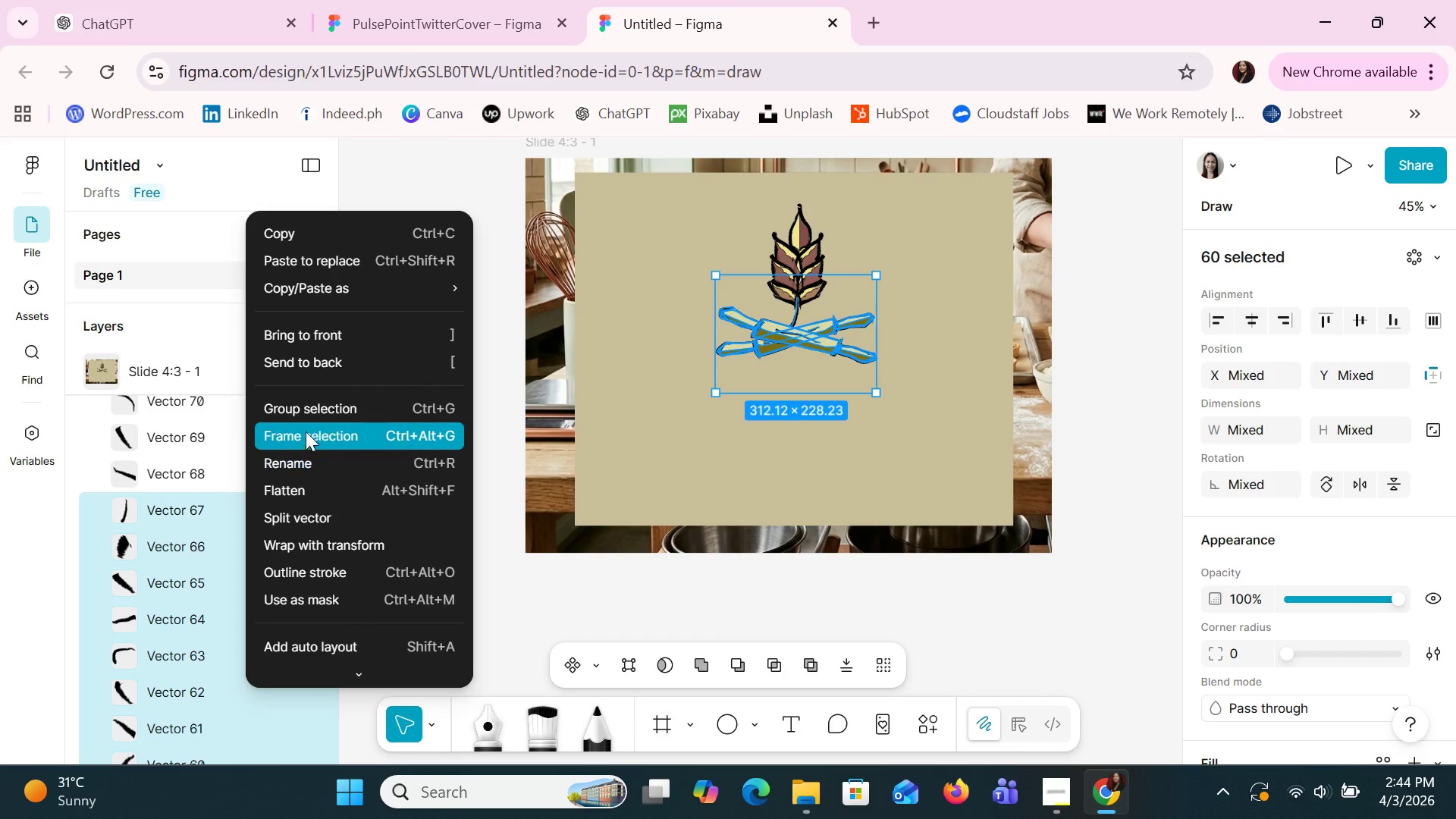 
left_click([306, 414])
 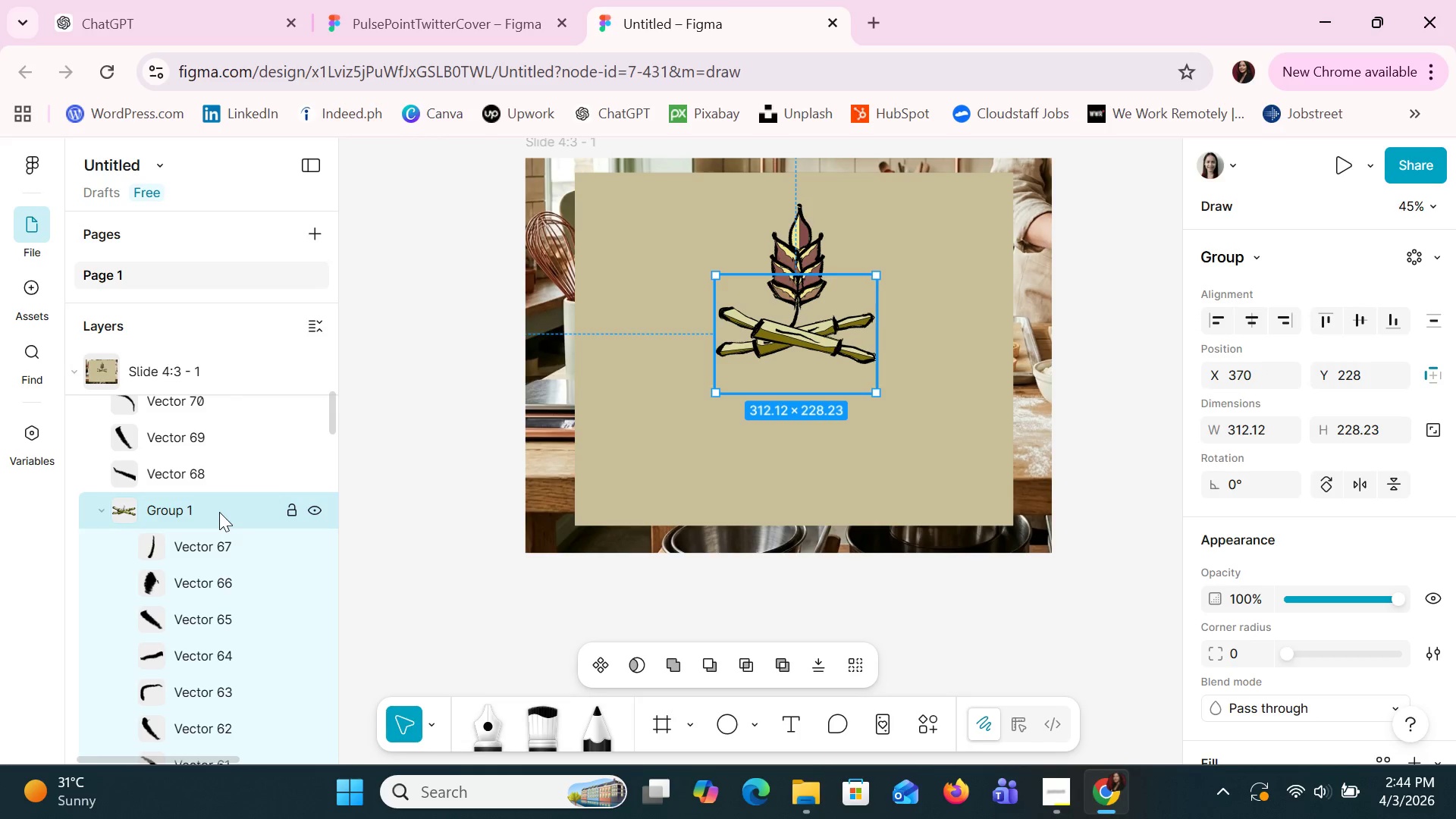 
double_click([216, 512])
 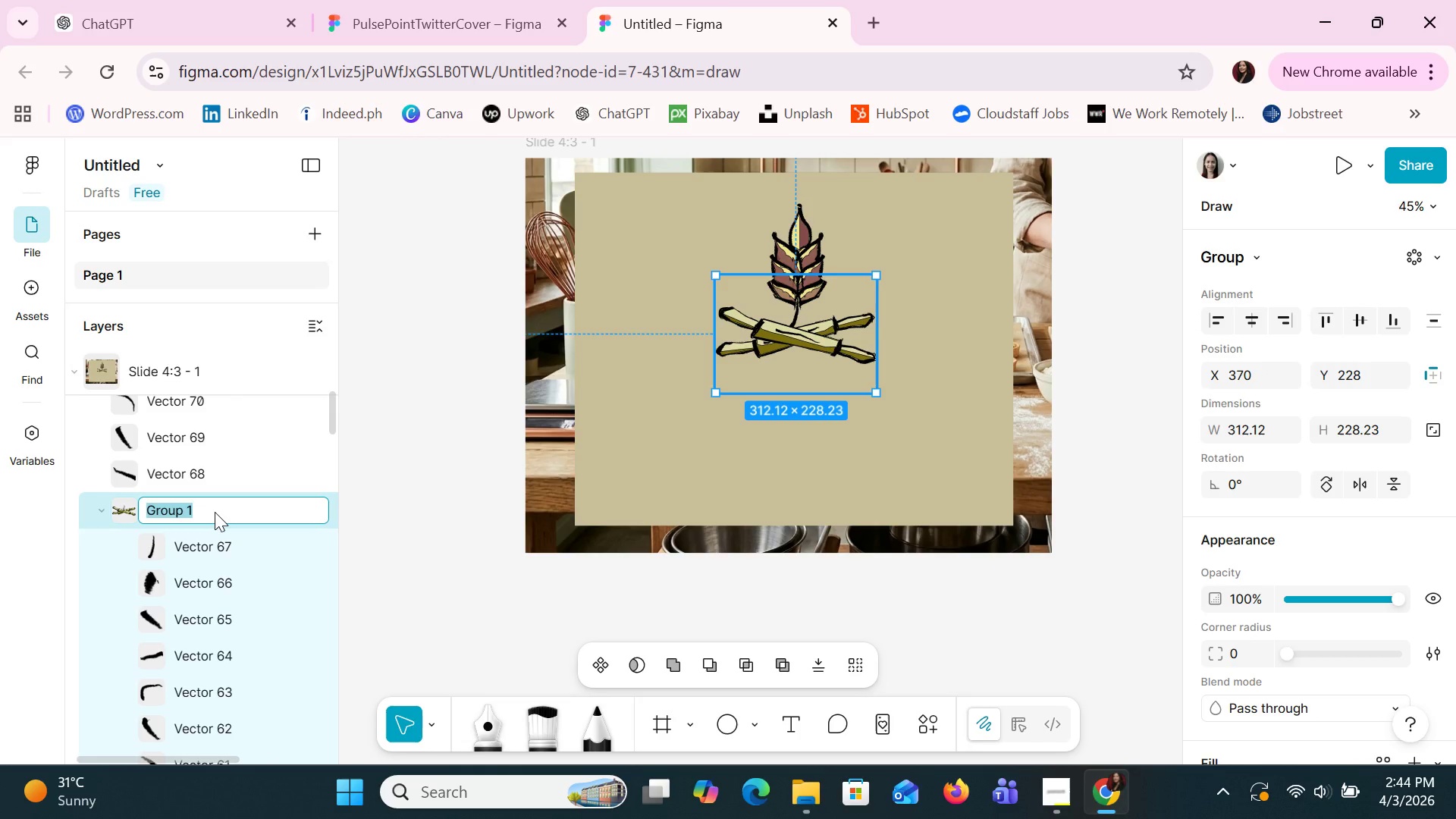 
type(ROLLINGPIN)
 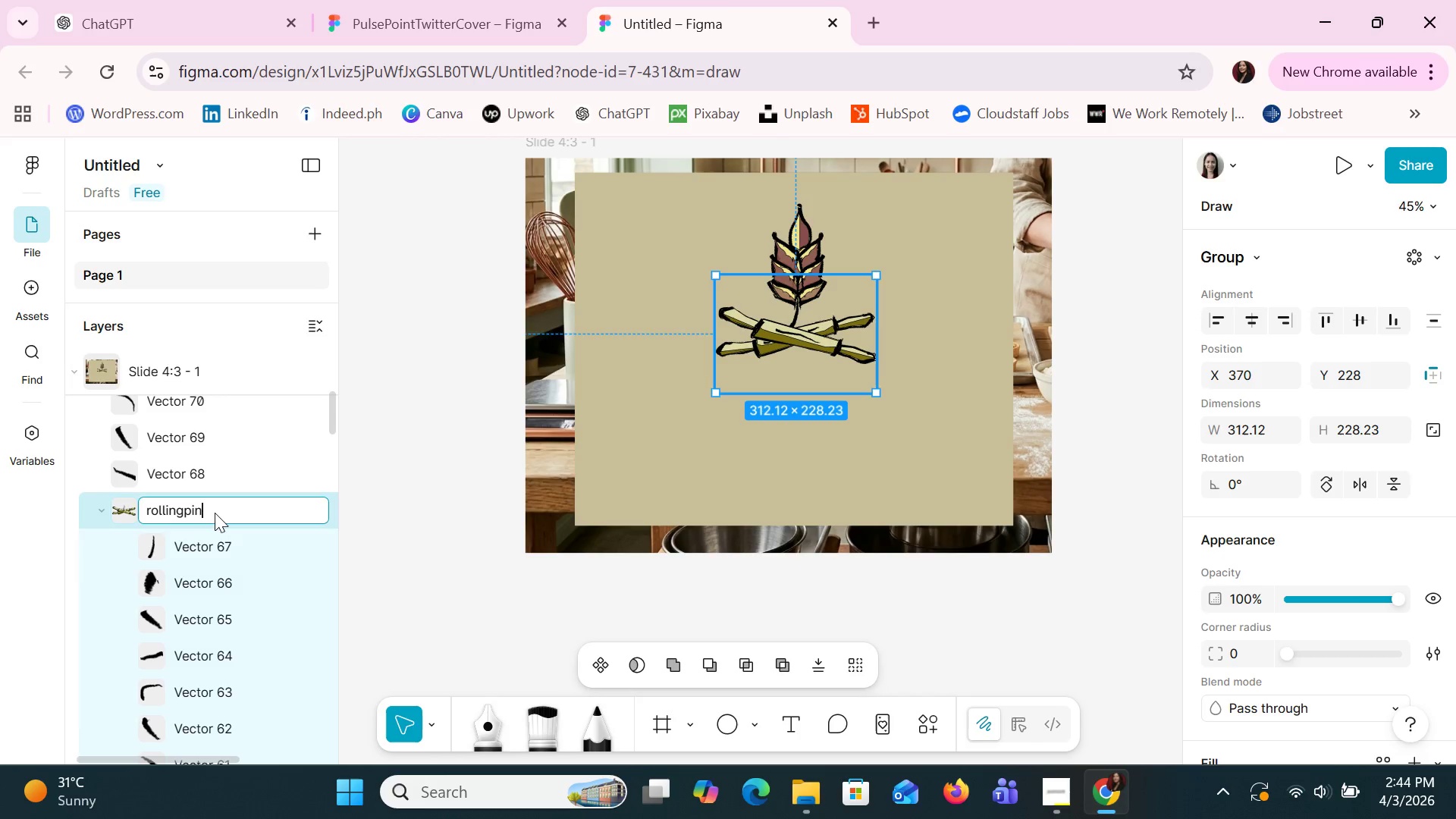 
key(Enter)
 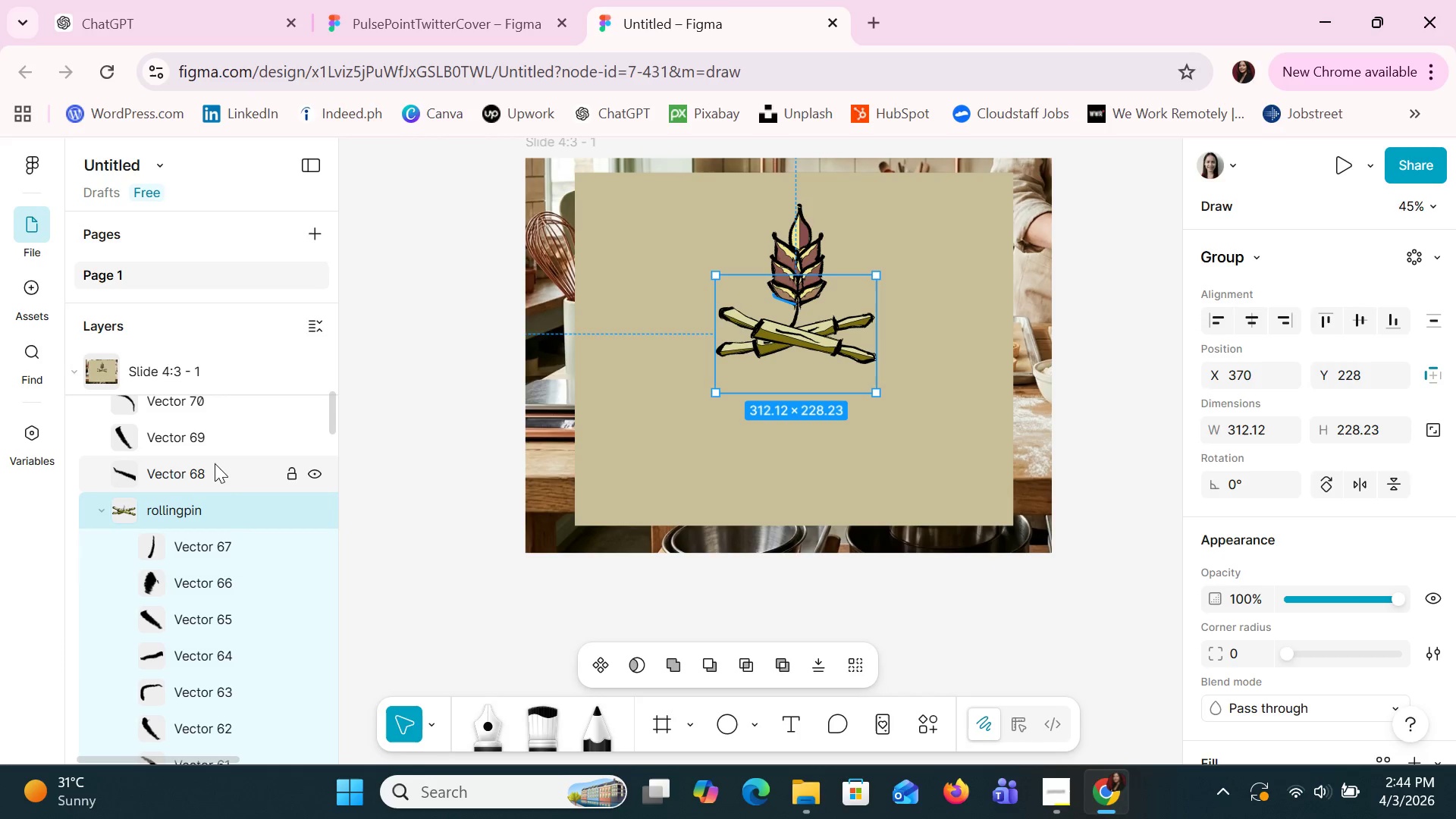 
scroll: coordinate [237, 601], scroll_direction: down, amount: 27.0
 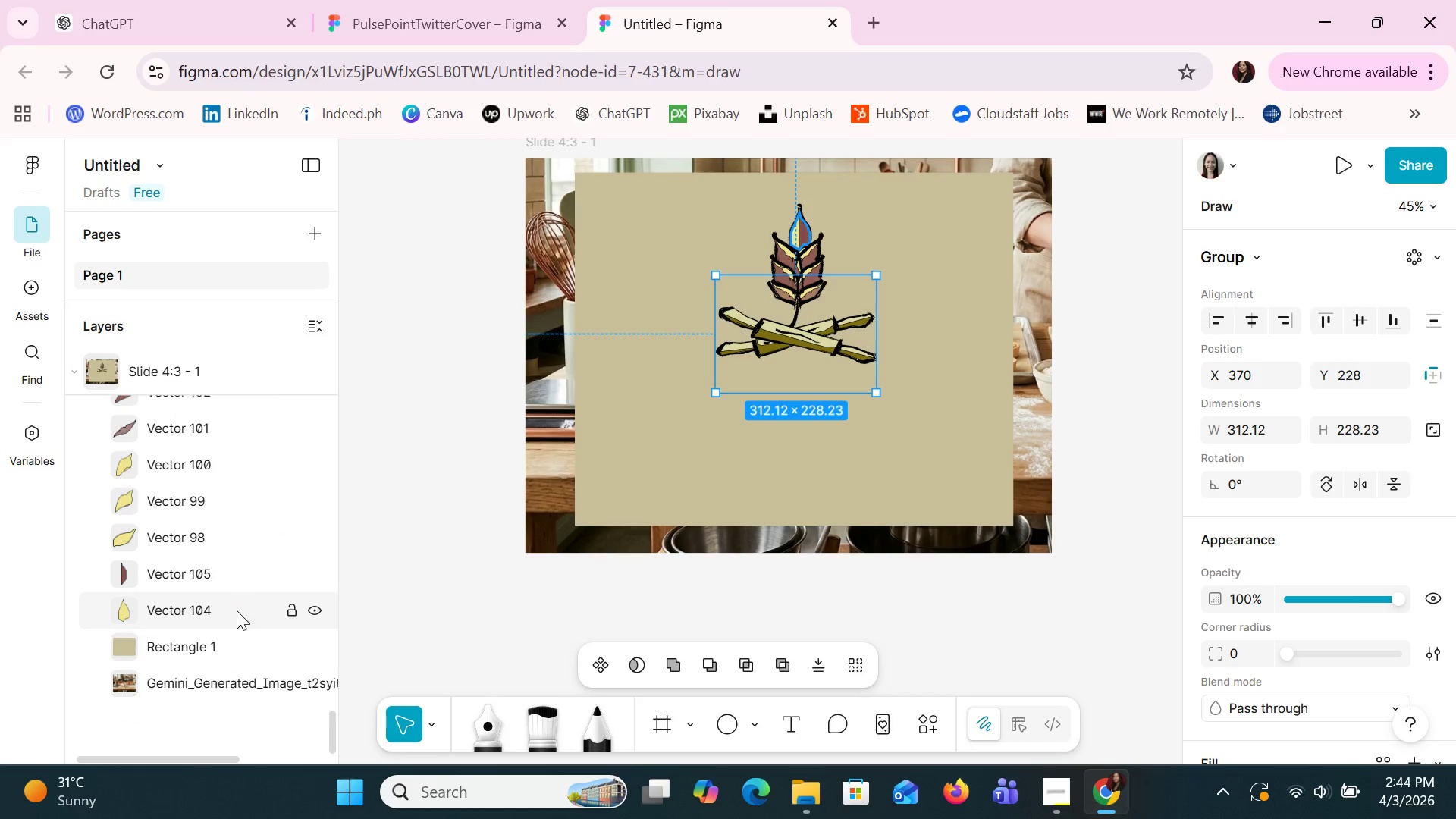 
left_click([220, 610])
 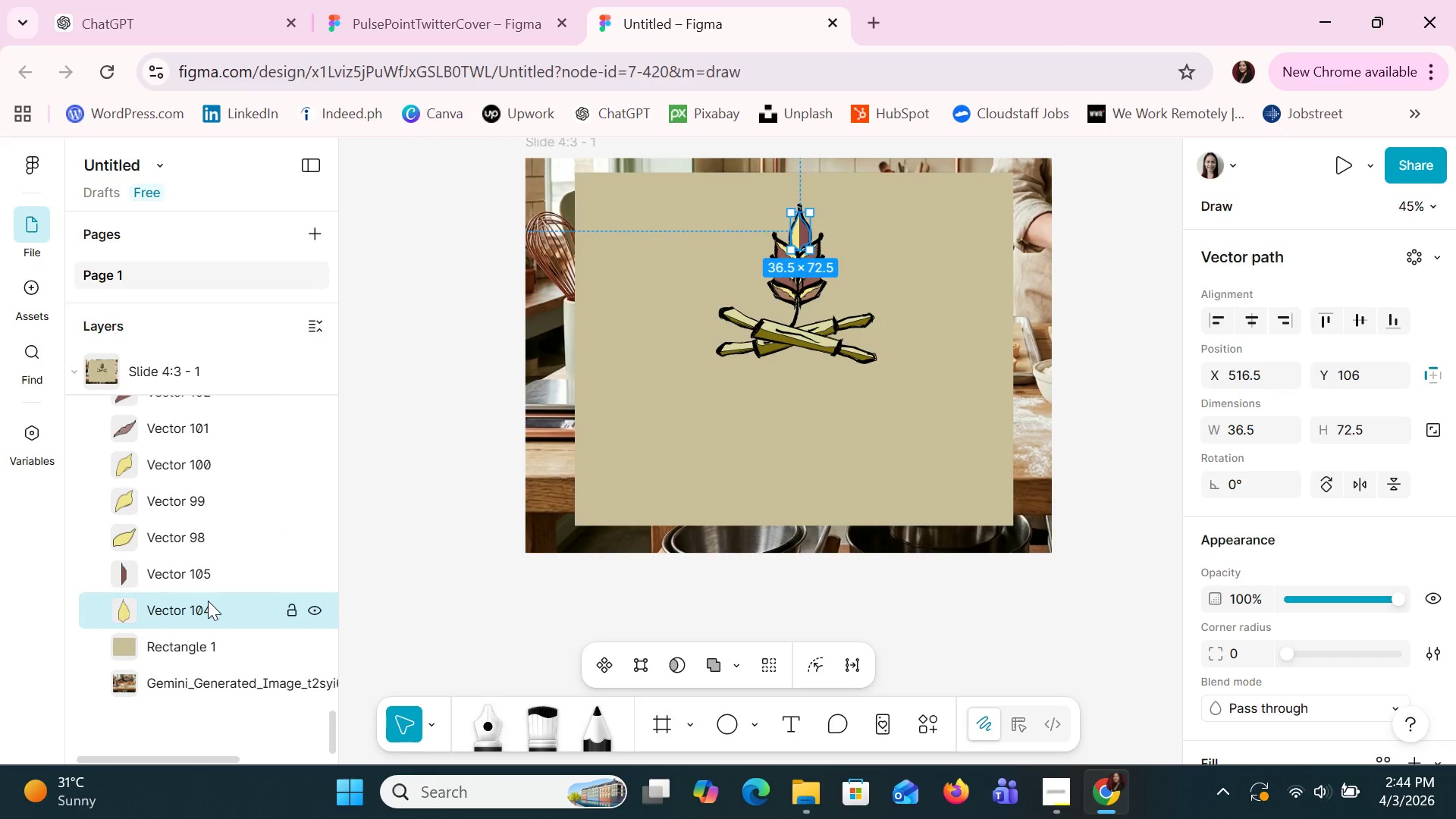 
hold_key(key=ControlLeft, duration=1.5)
left_click([202, 580])
 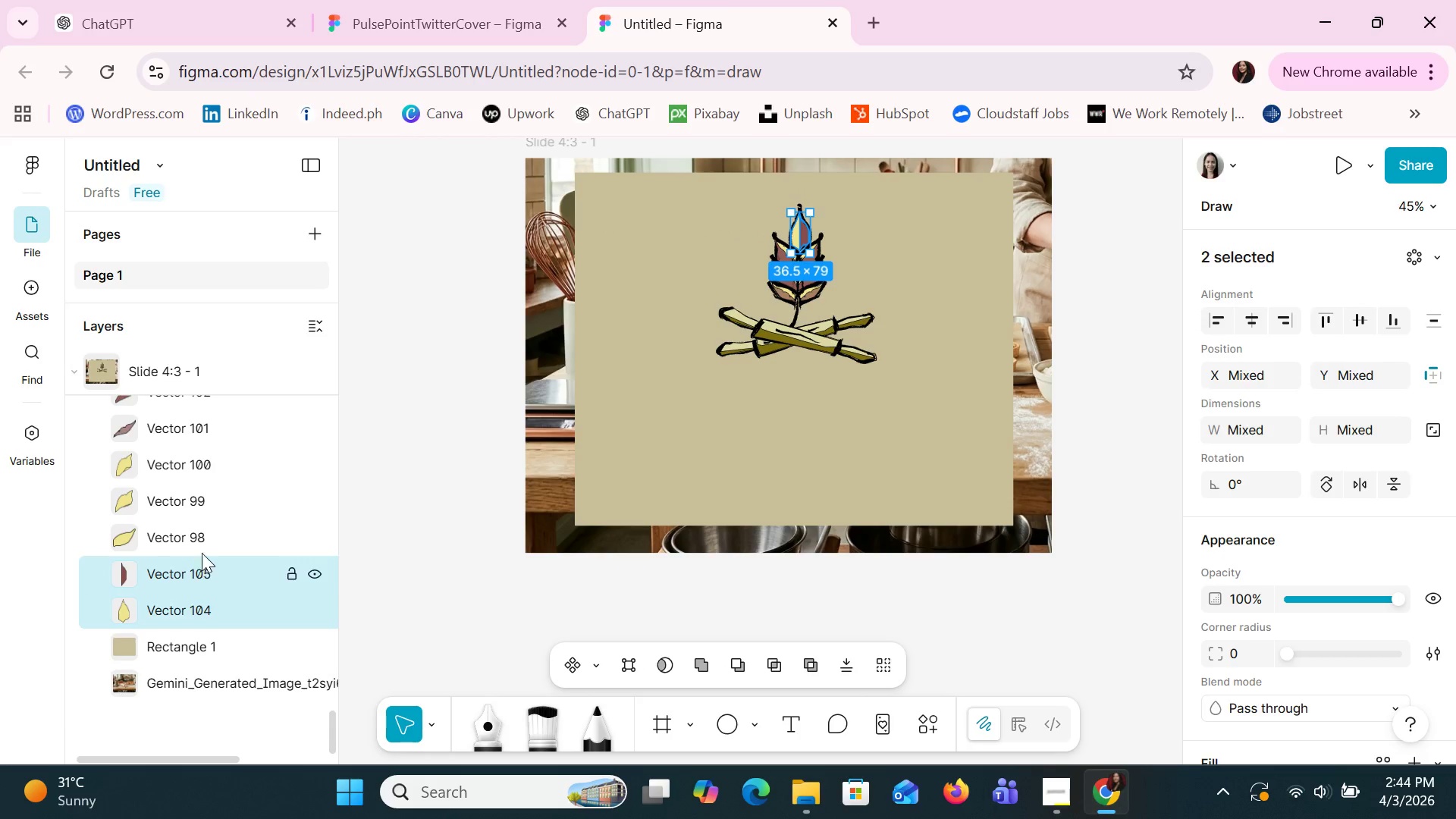 
left_click([200, 544])
 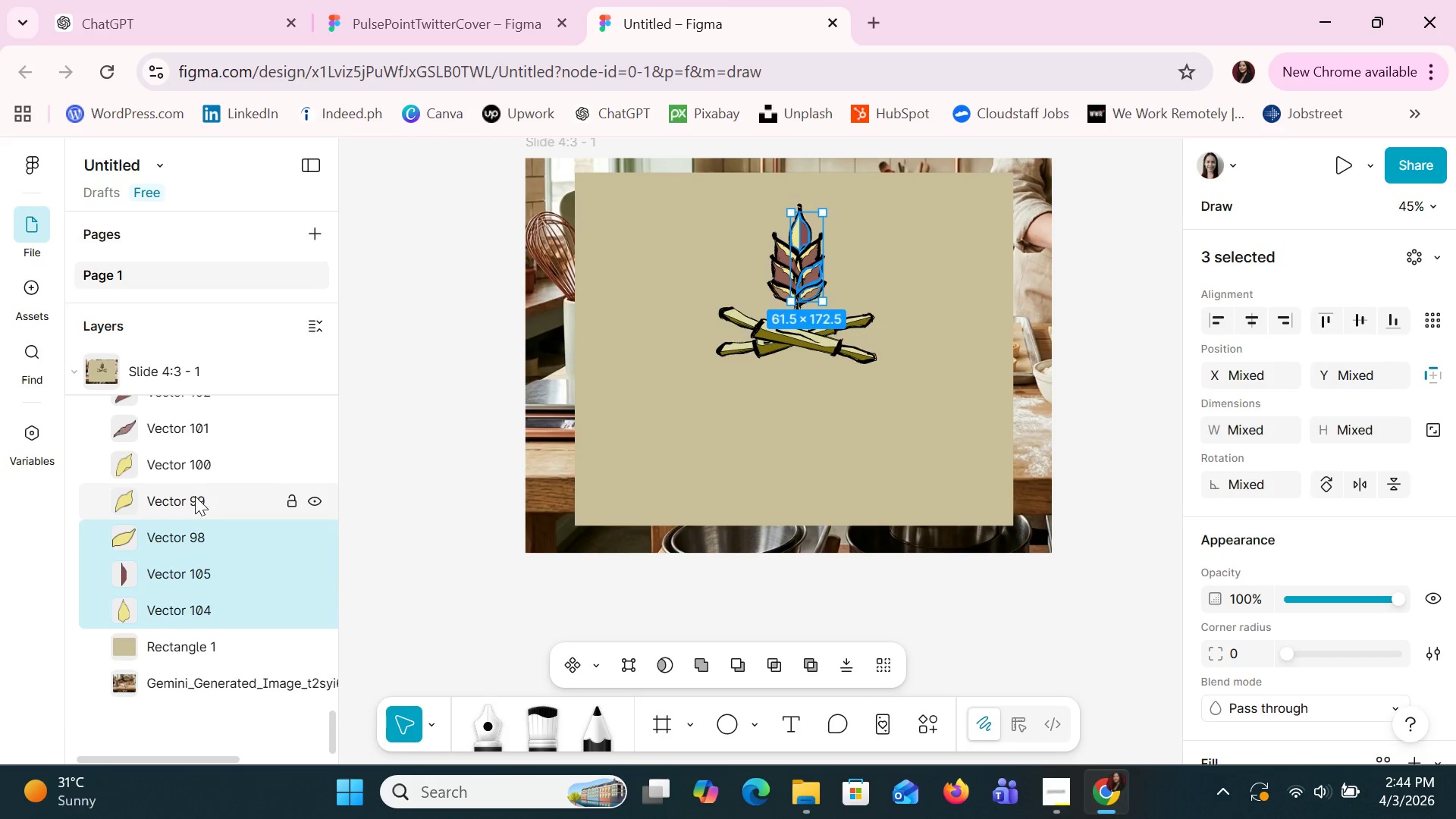 
left_click([195, 496])
 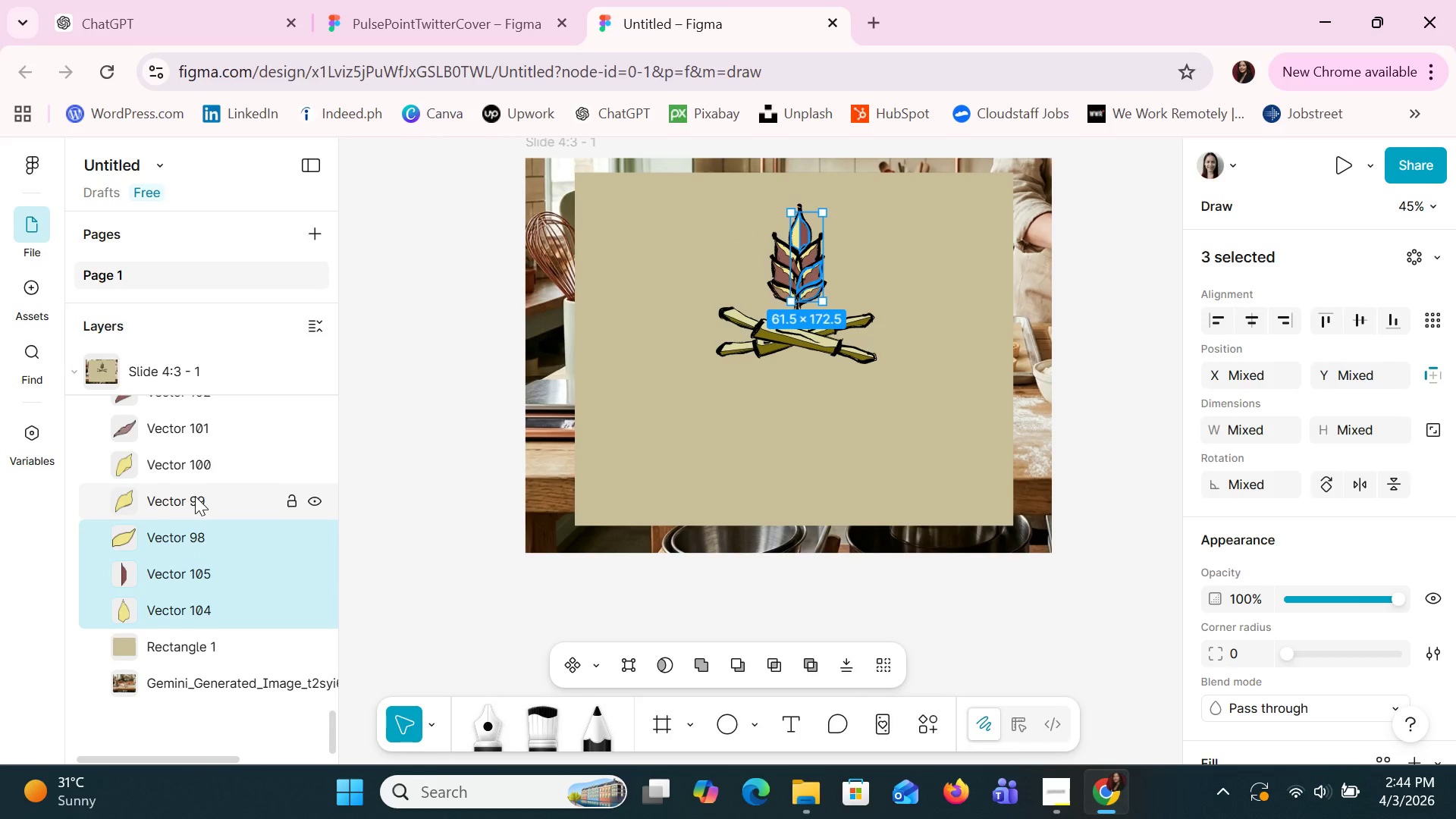 
hold_key(key=ControlLeft, duration=1.5)
left_click([193, 467])
 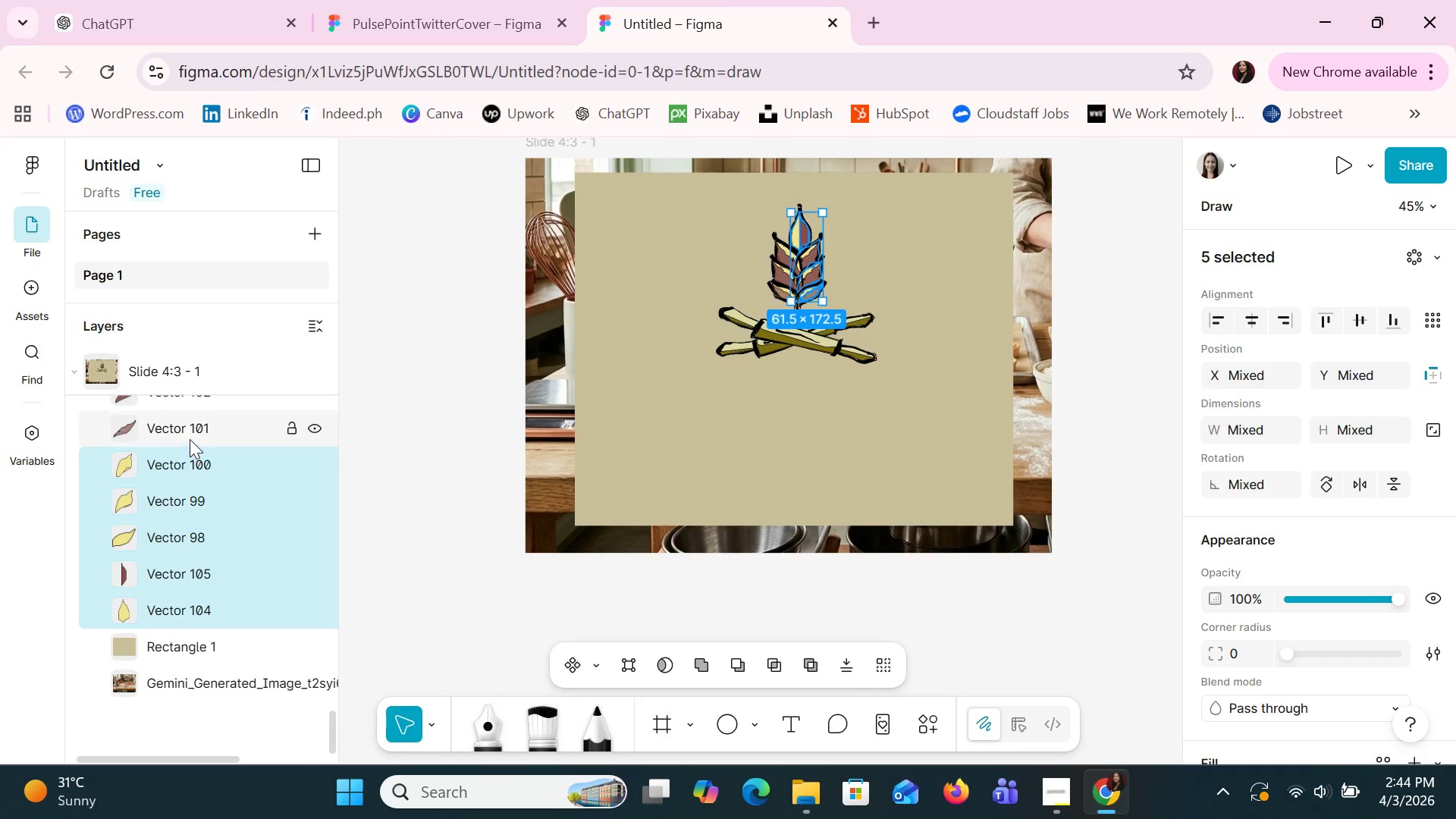 
left_click([188, 431])
 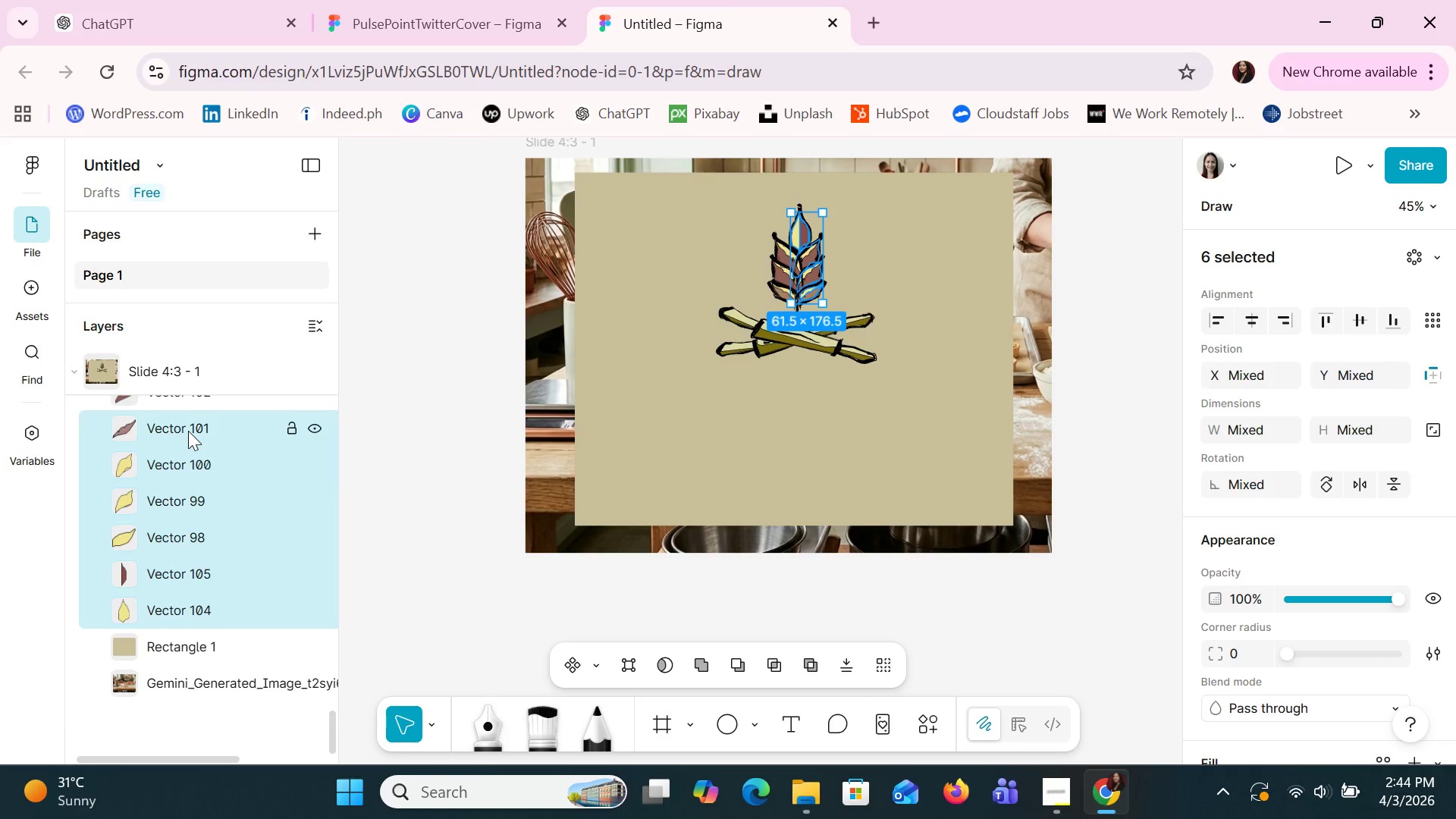 
key(Control+ControlLeft)
 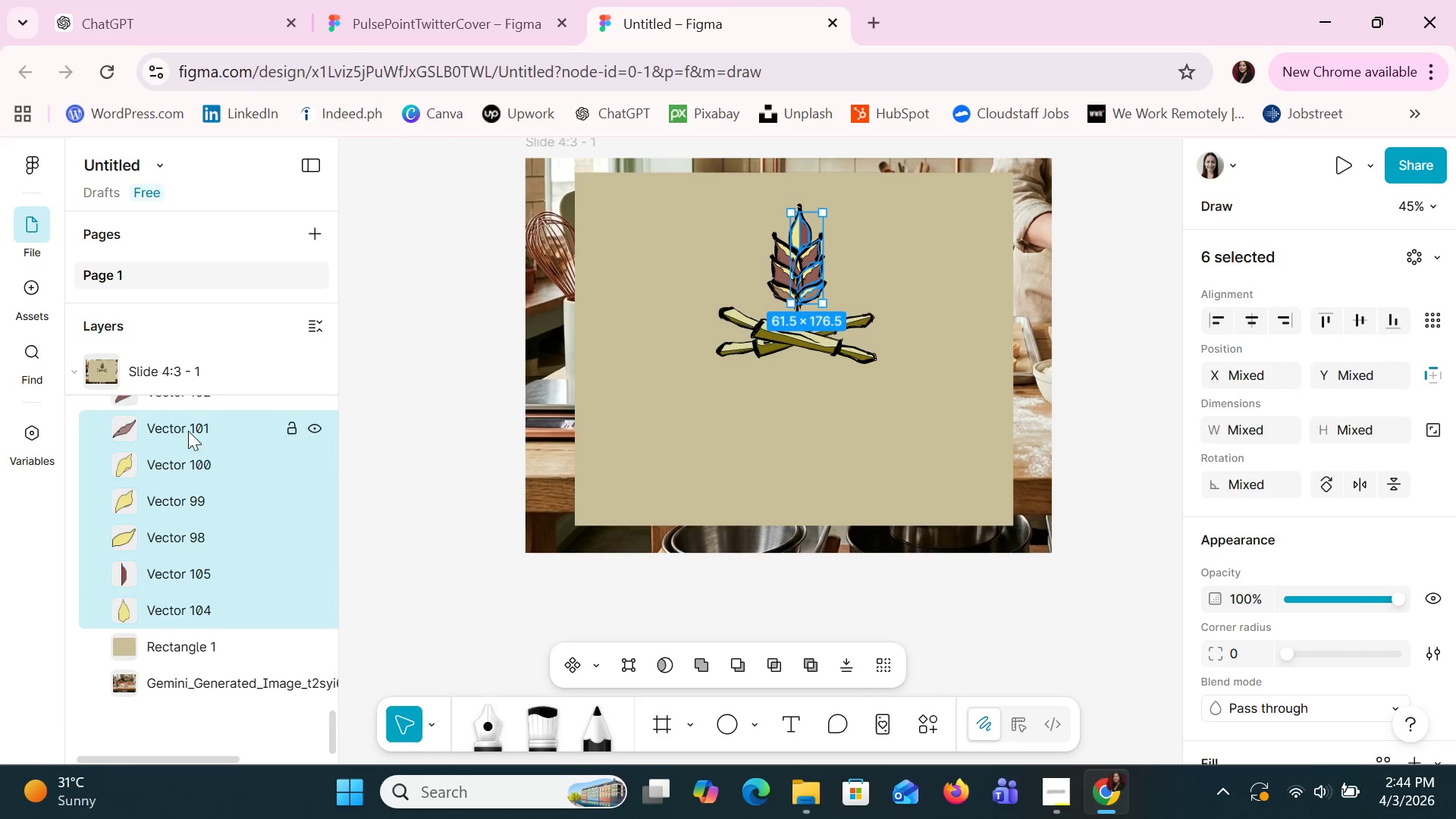 
key(Control+ControlLeft)
 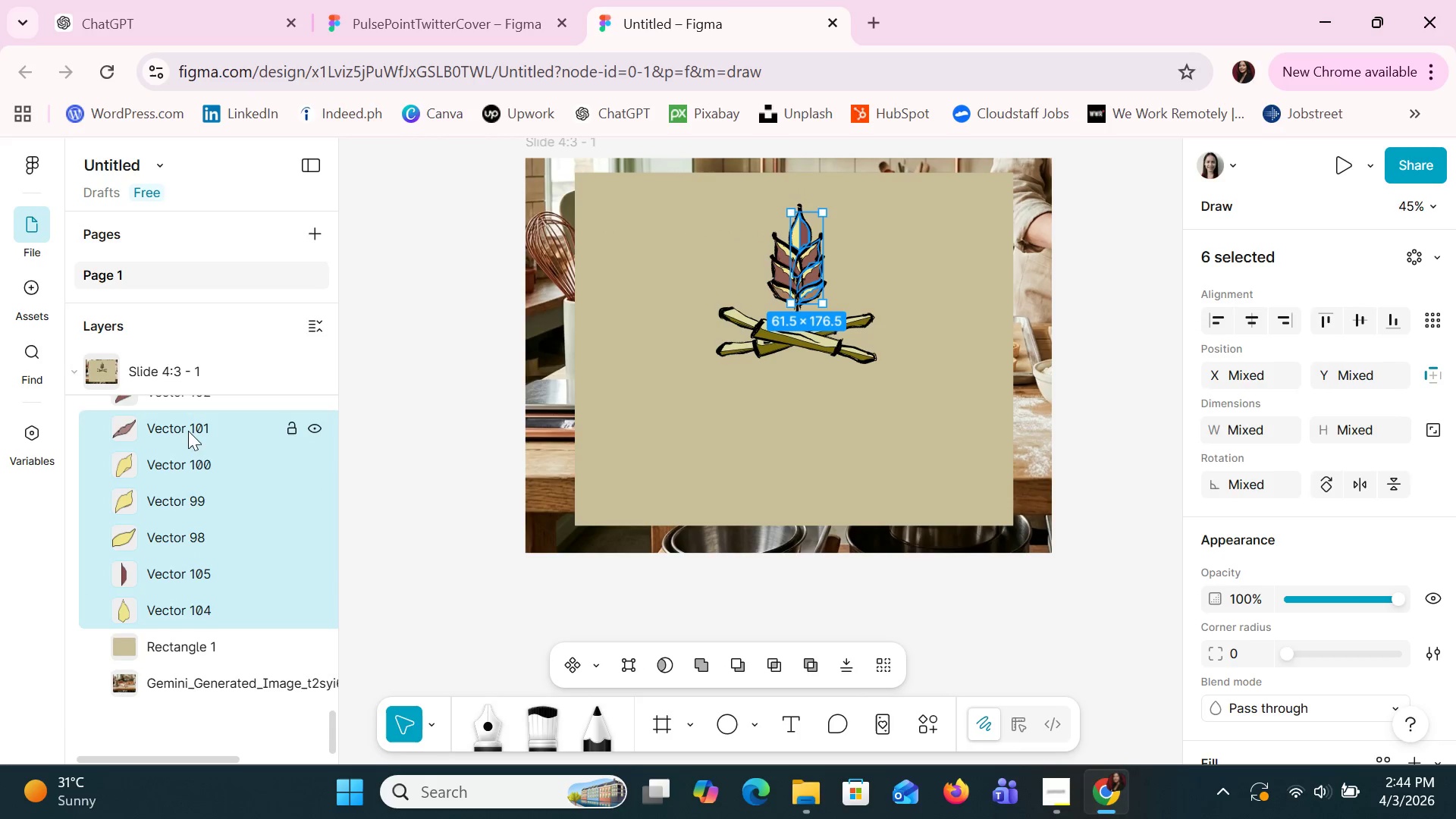 
key(Control+ControlLeft)
 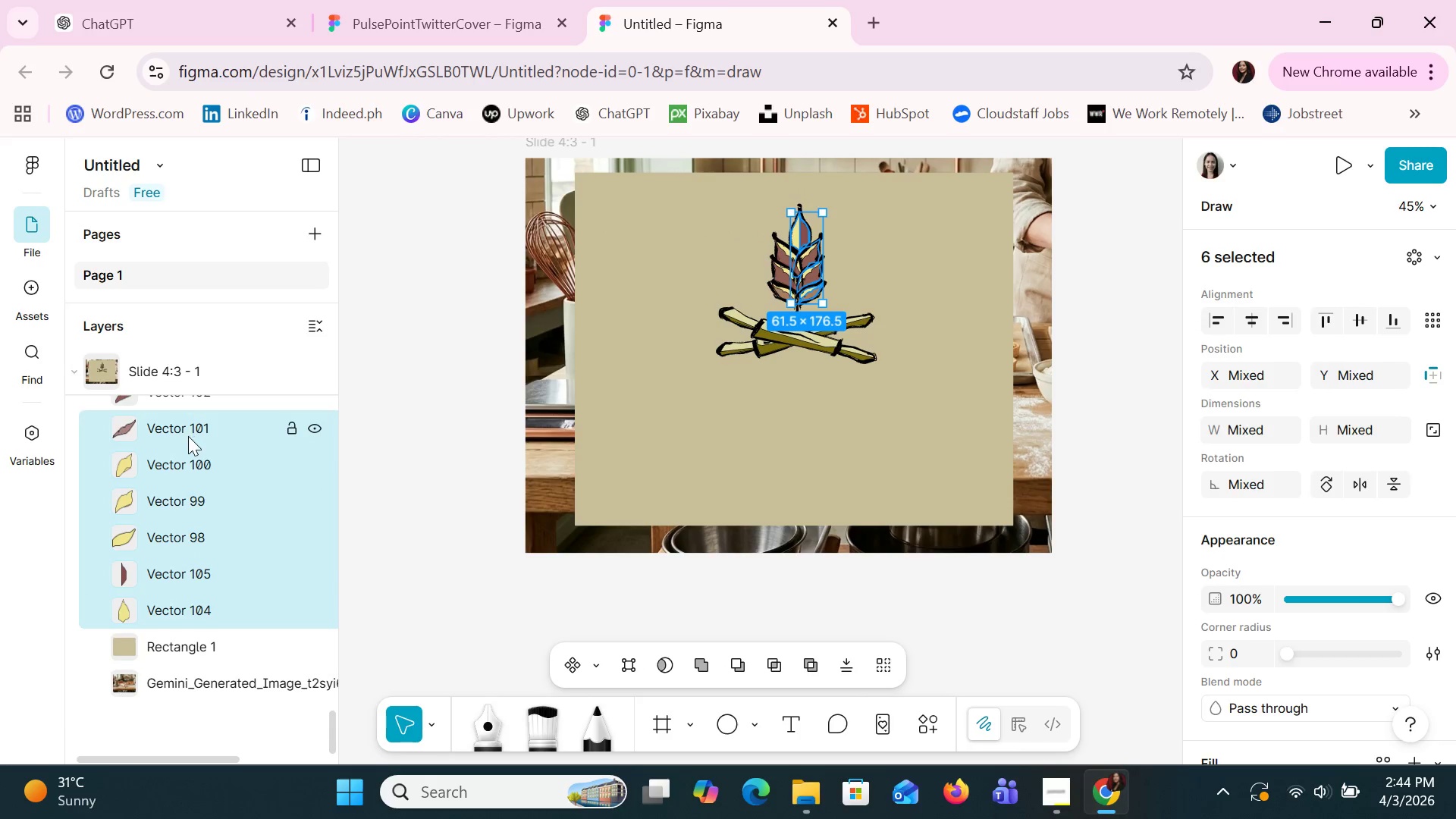 
key(Control+ControlLeft)
 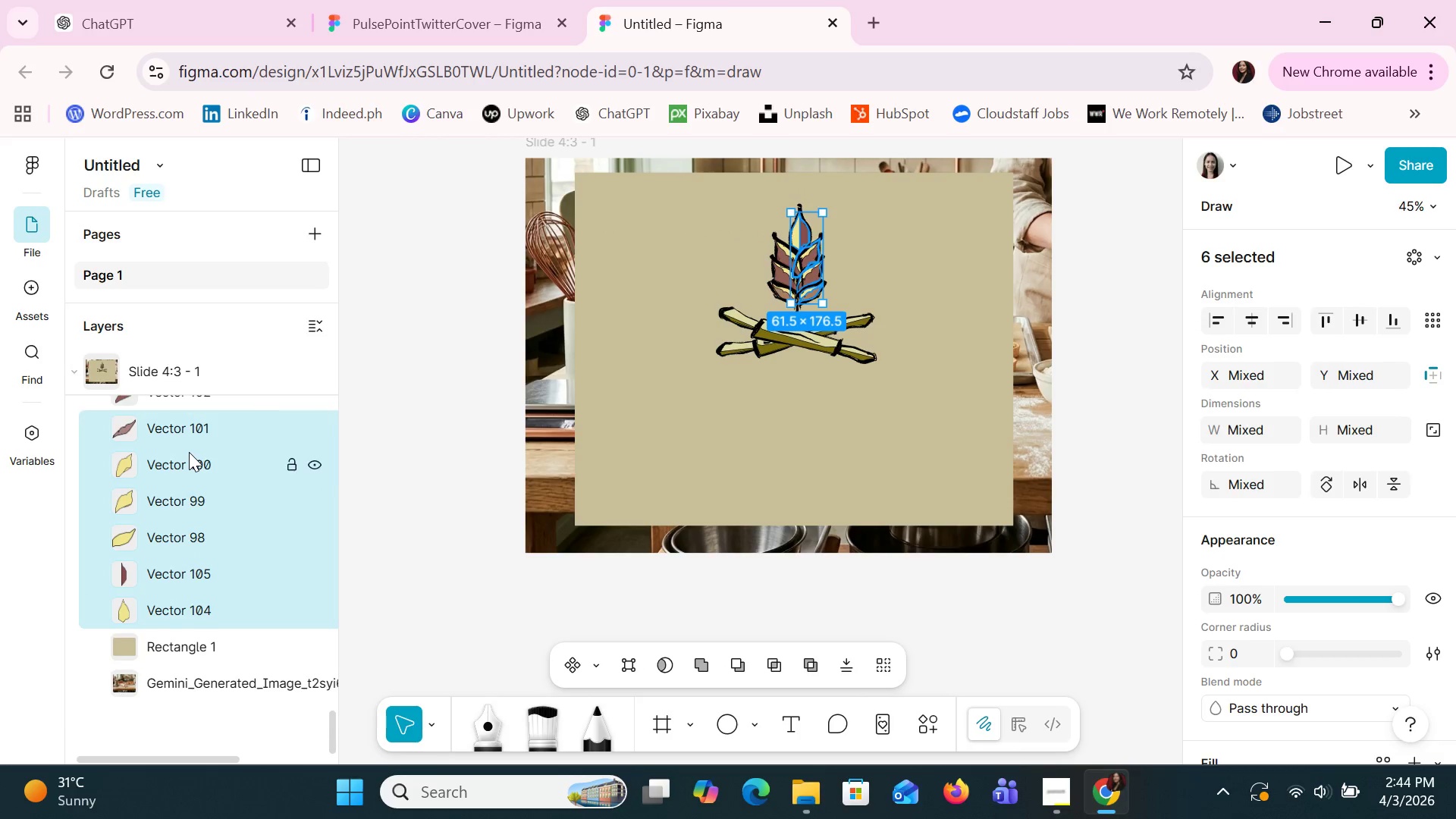 
hold_key(key=ControlLeft, duration=1.5)
 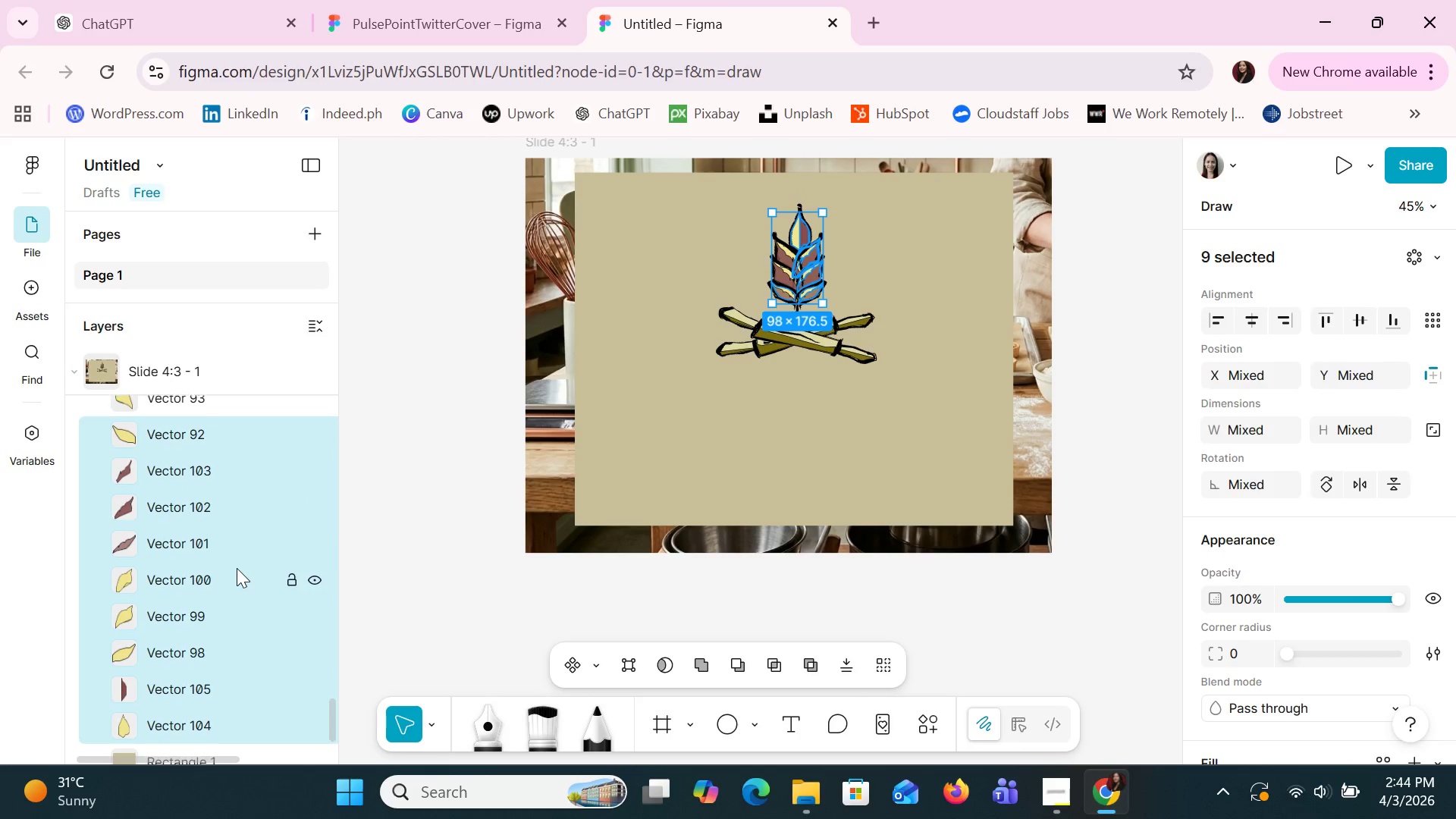 
scroll: coordinate [189, 452], scroll_direction: up, amount: 1.0
 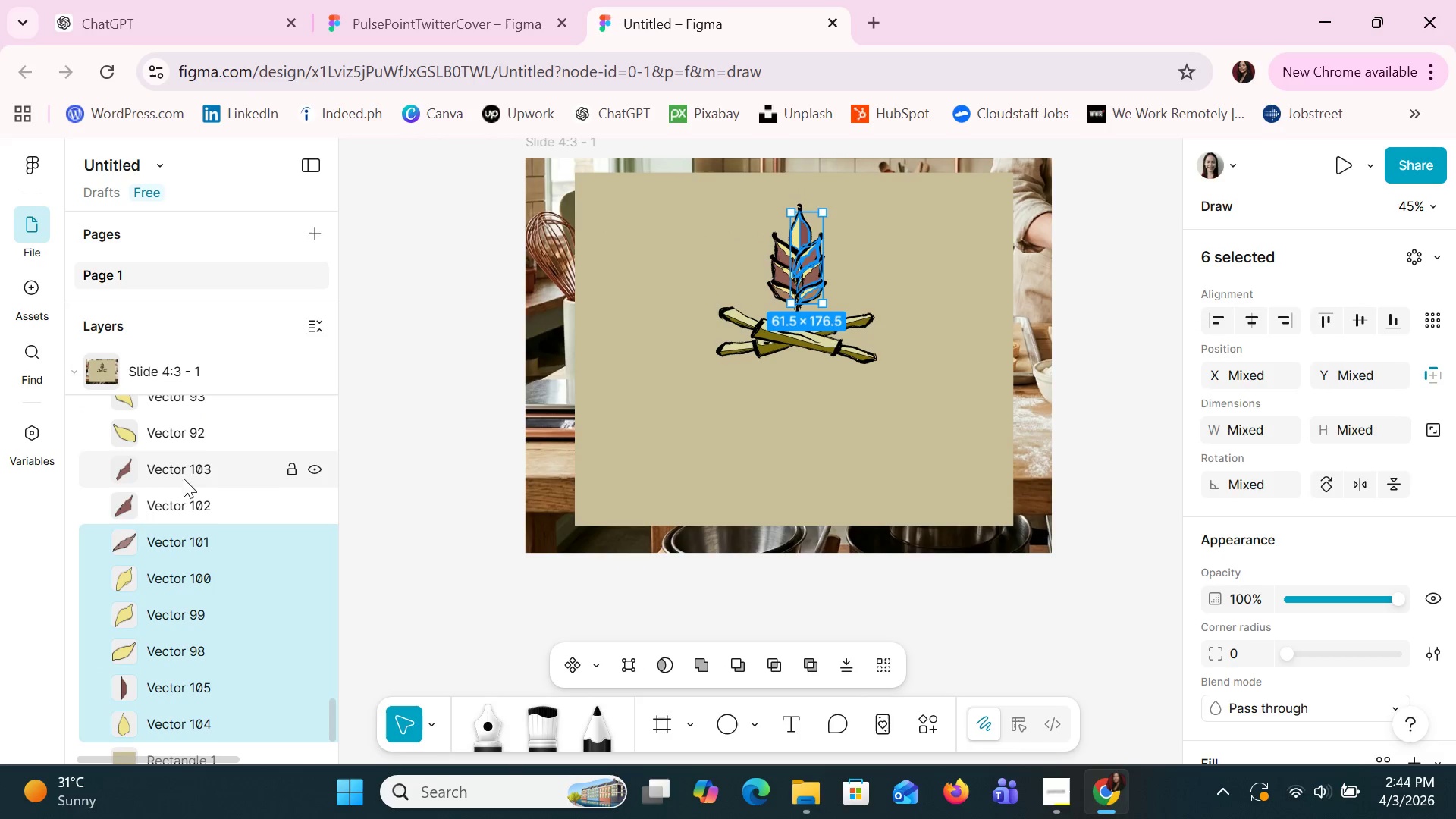 
left_click([185, 499])
 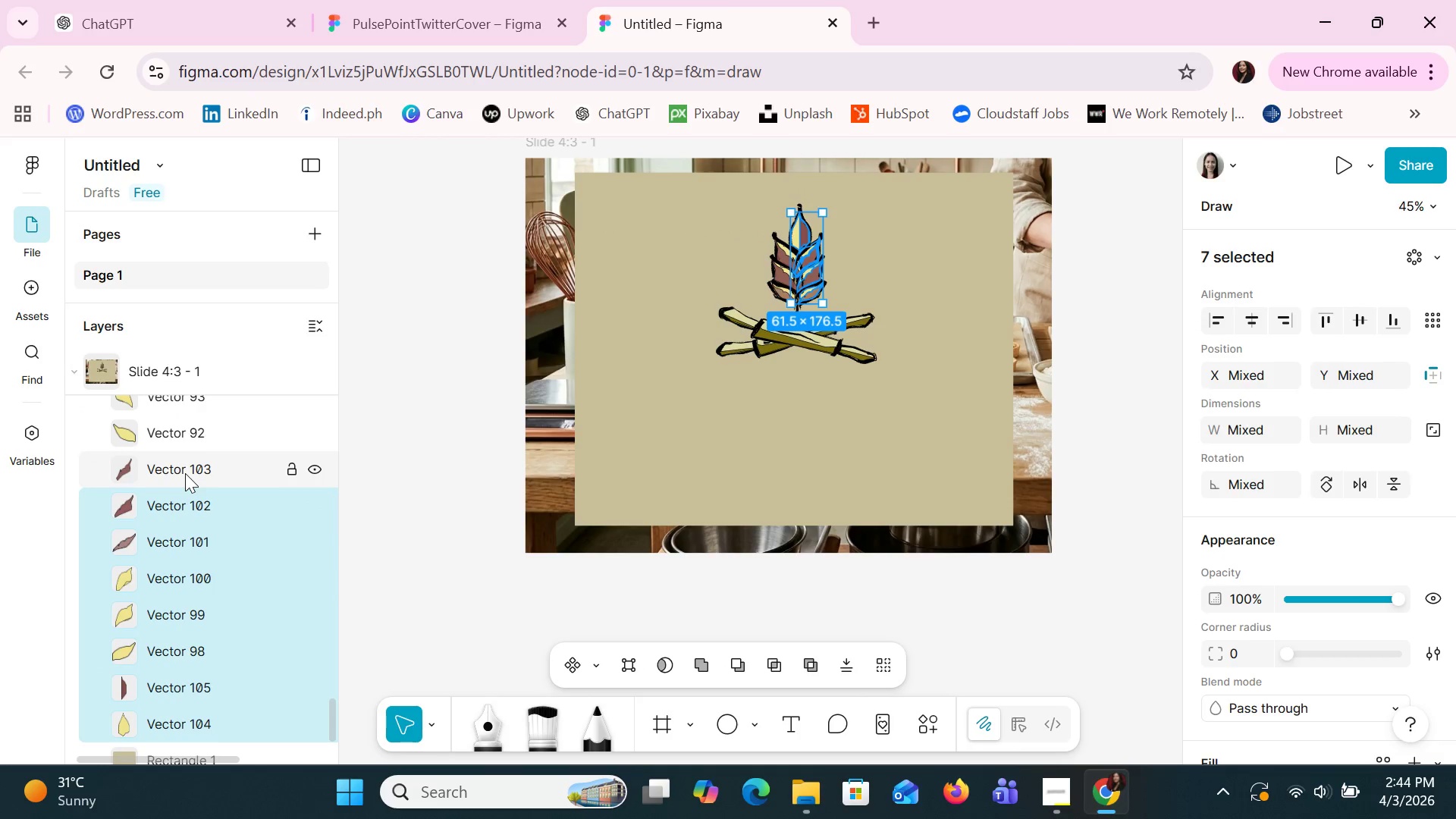 
double_click([185, 473])
 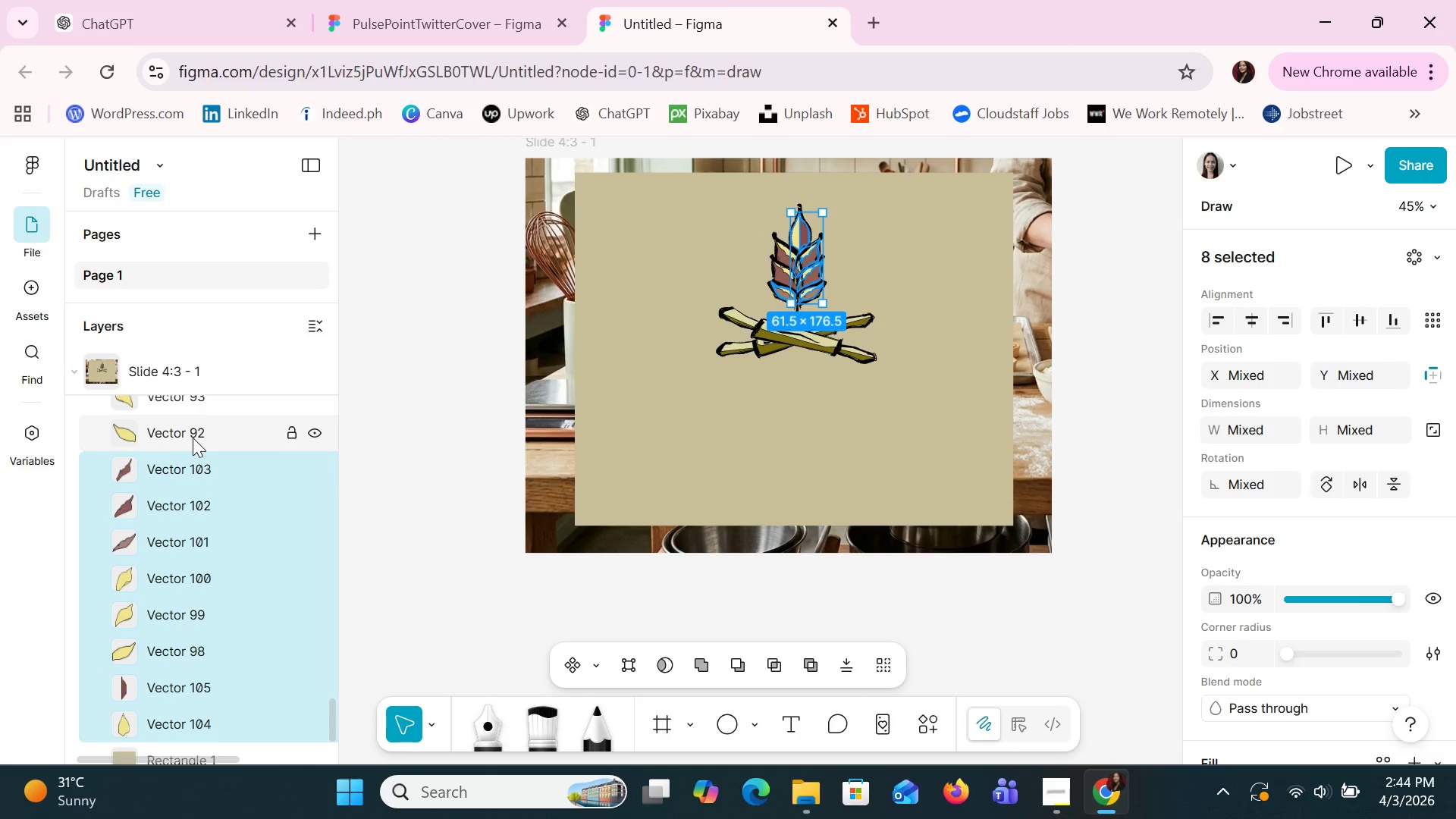 
triple_click([193, 438])
 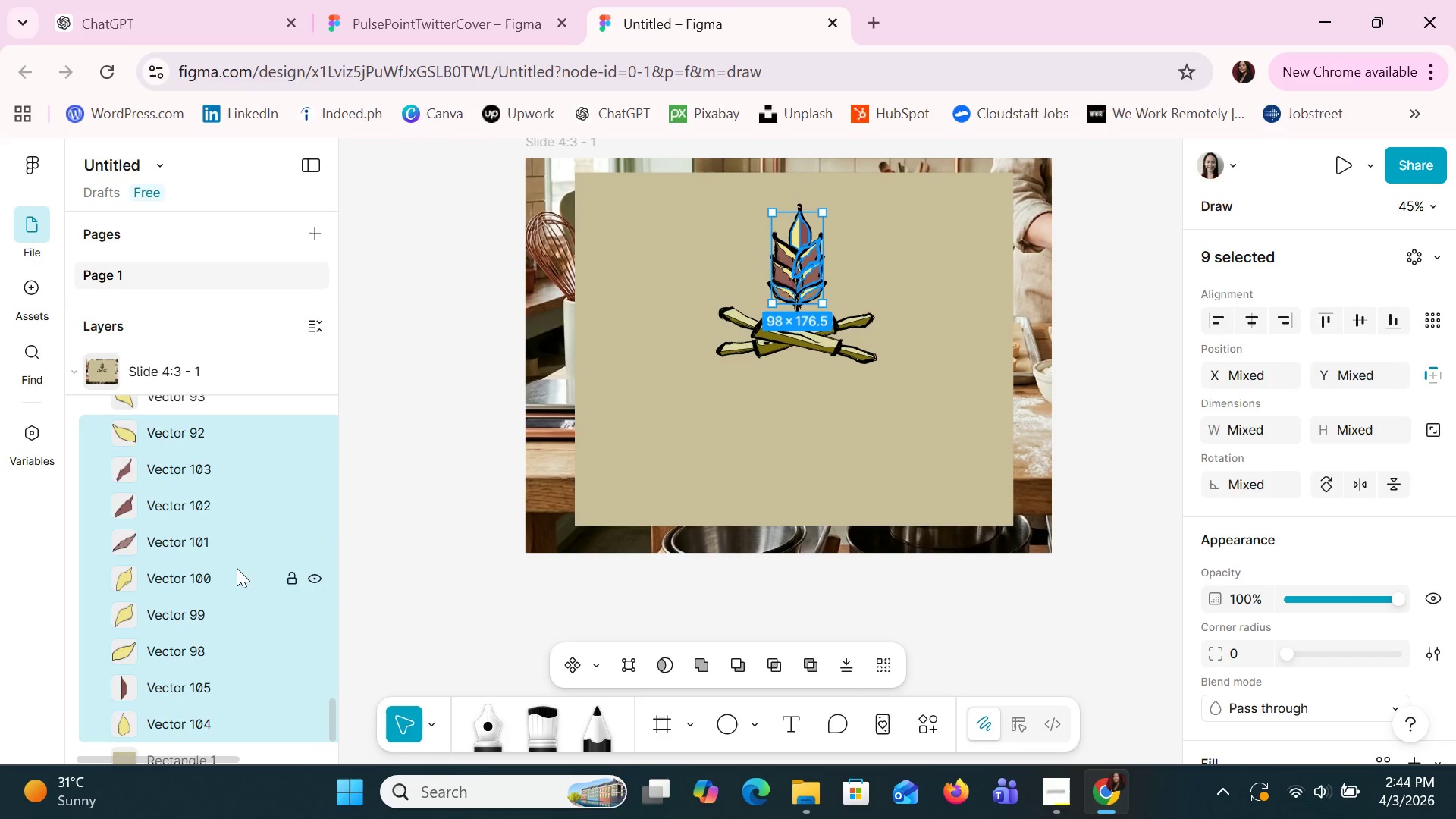 
hold_key(key=ControlLeft, duration=1.5)
 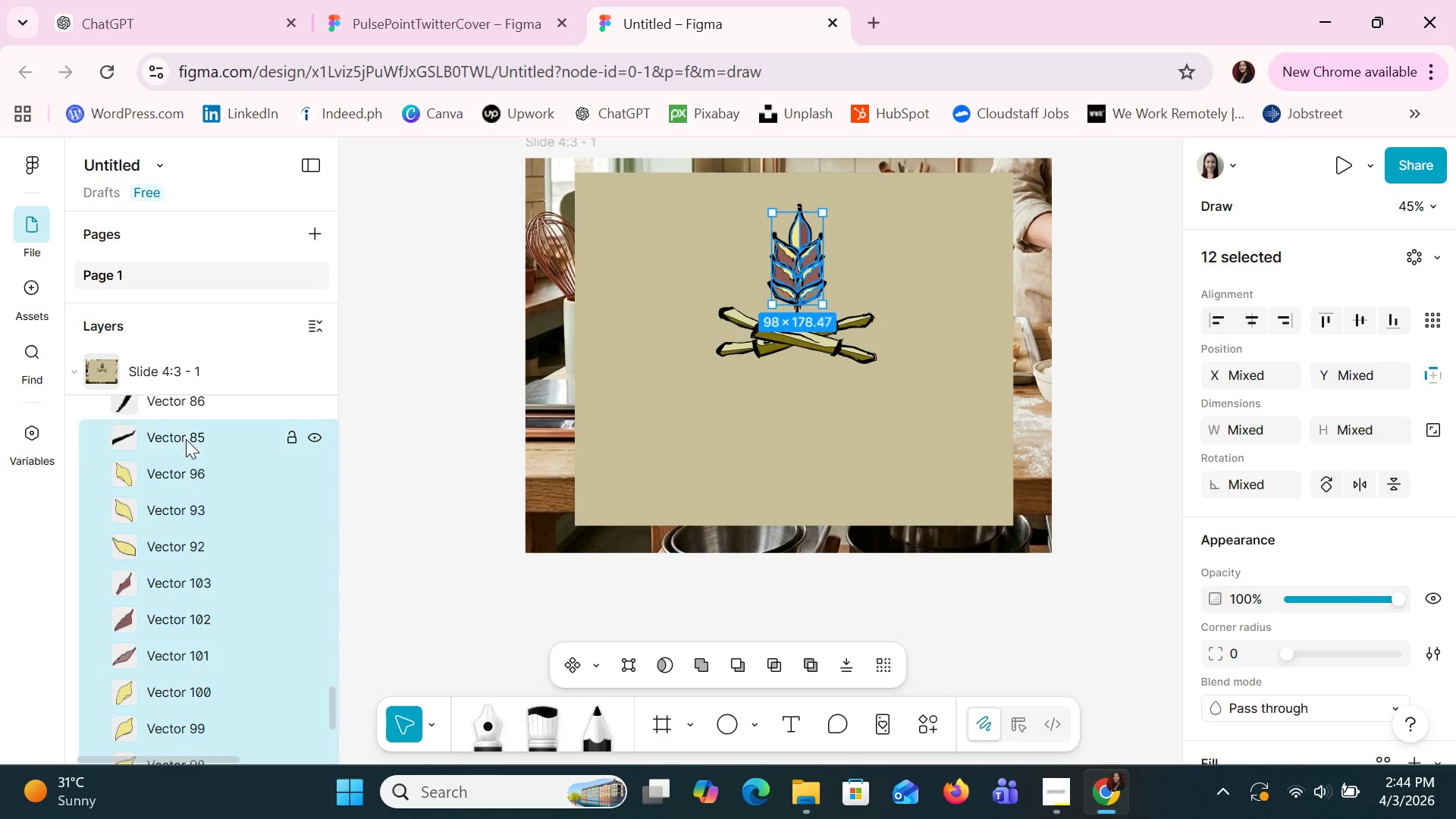 
scroll: coordinate [237, 568], scroll_direction: up, amount: 1.0
 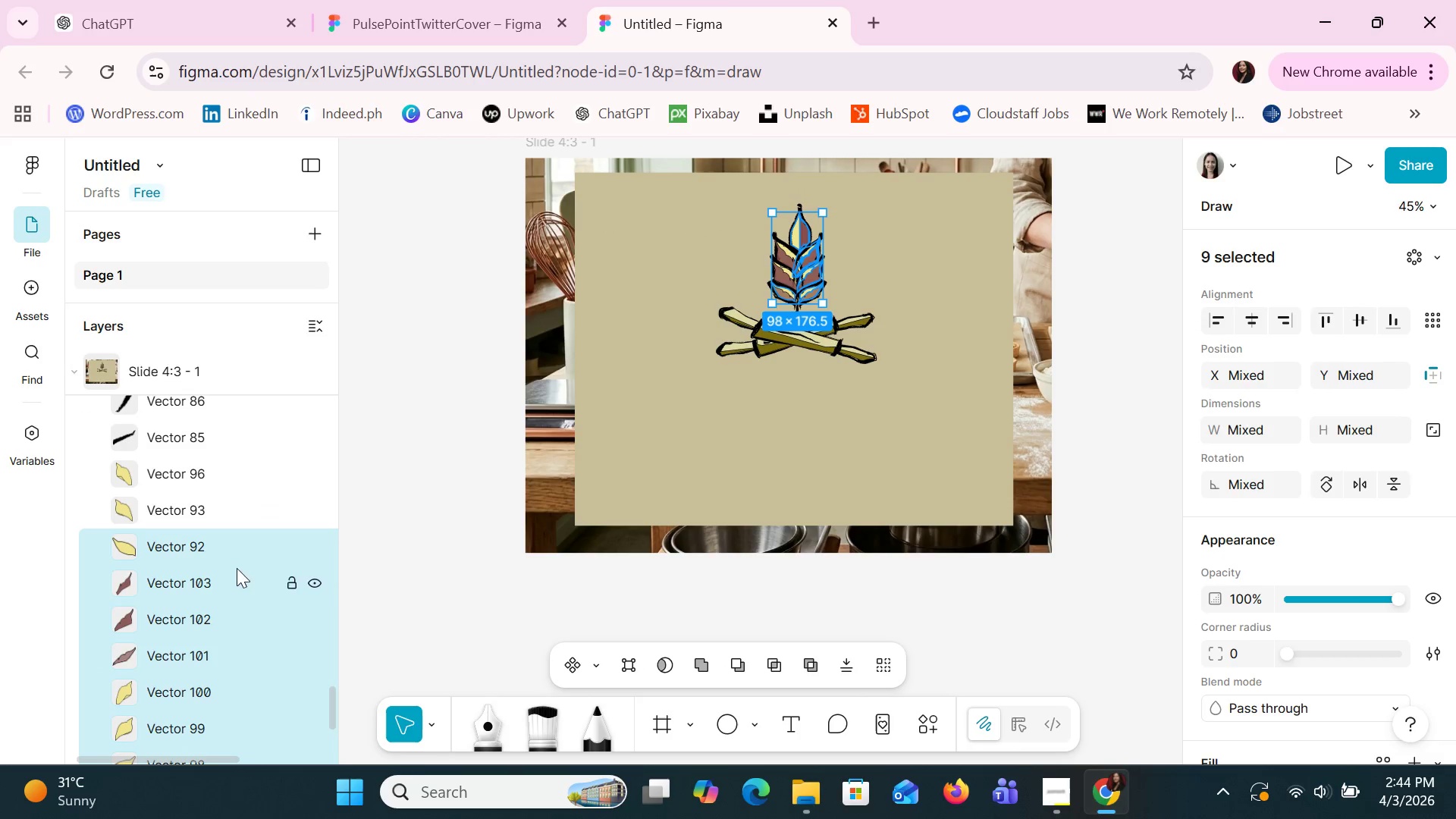 
left_click([196, 511])
 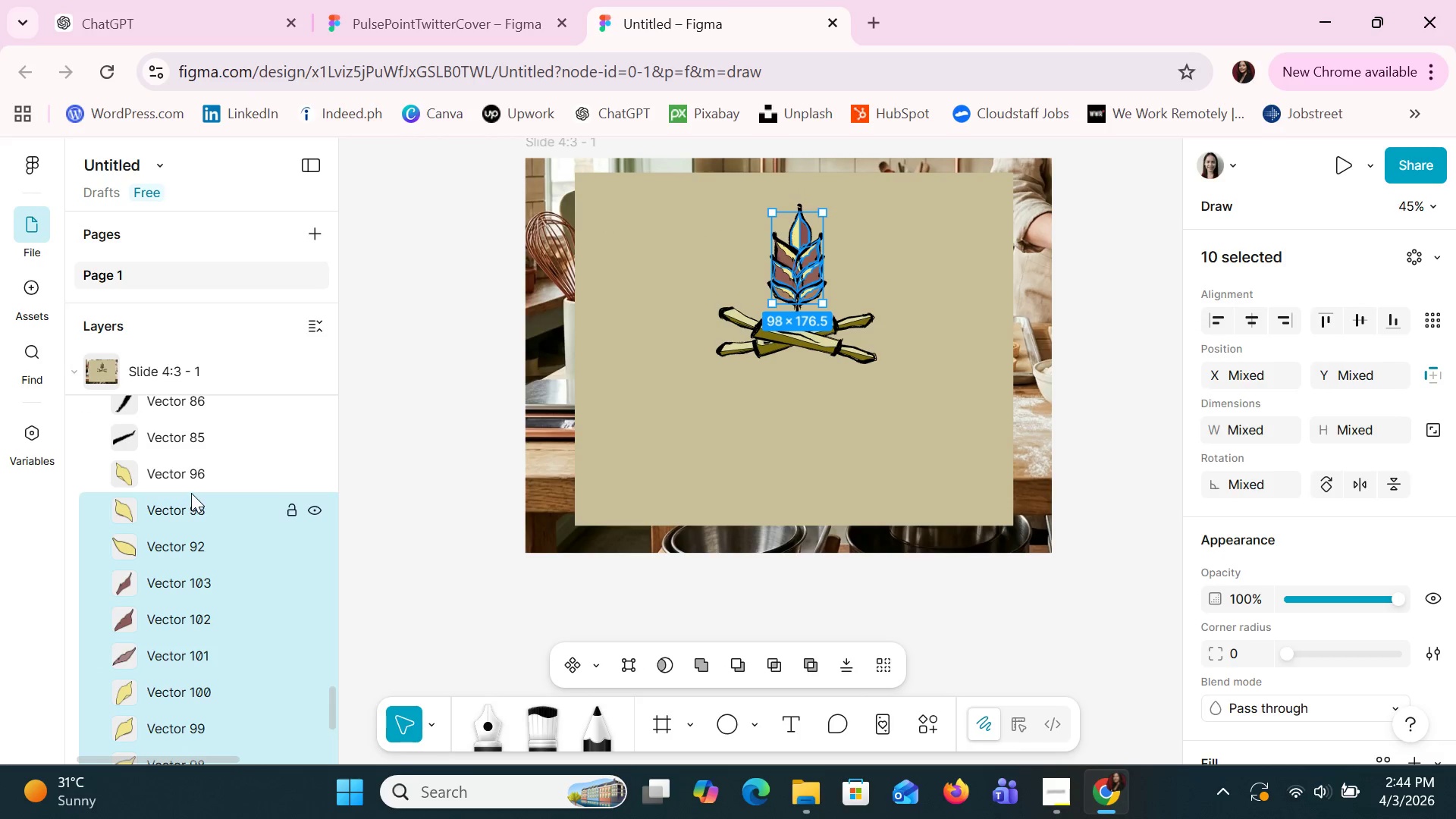 
left_click([186, 479])
 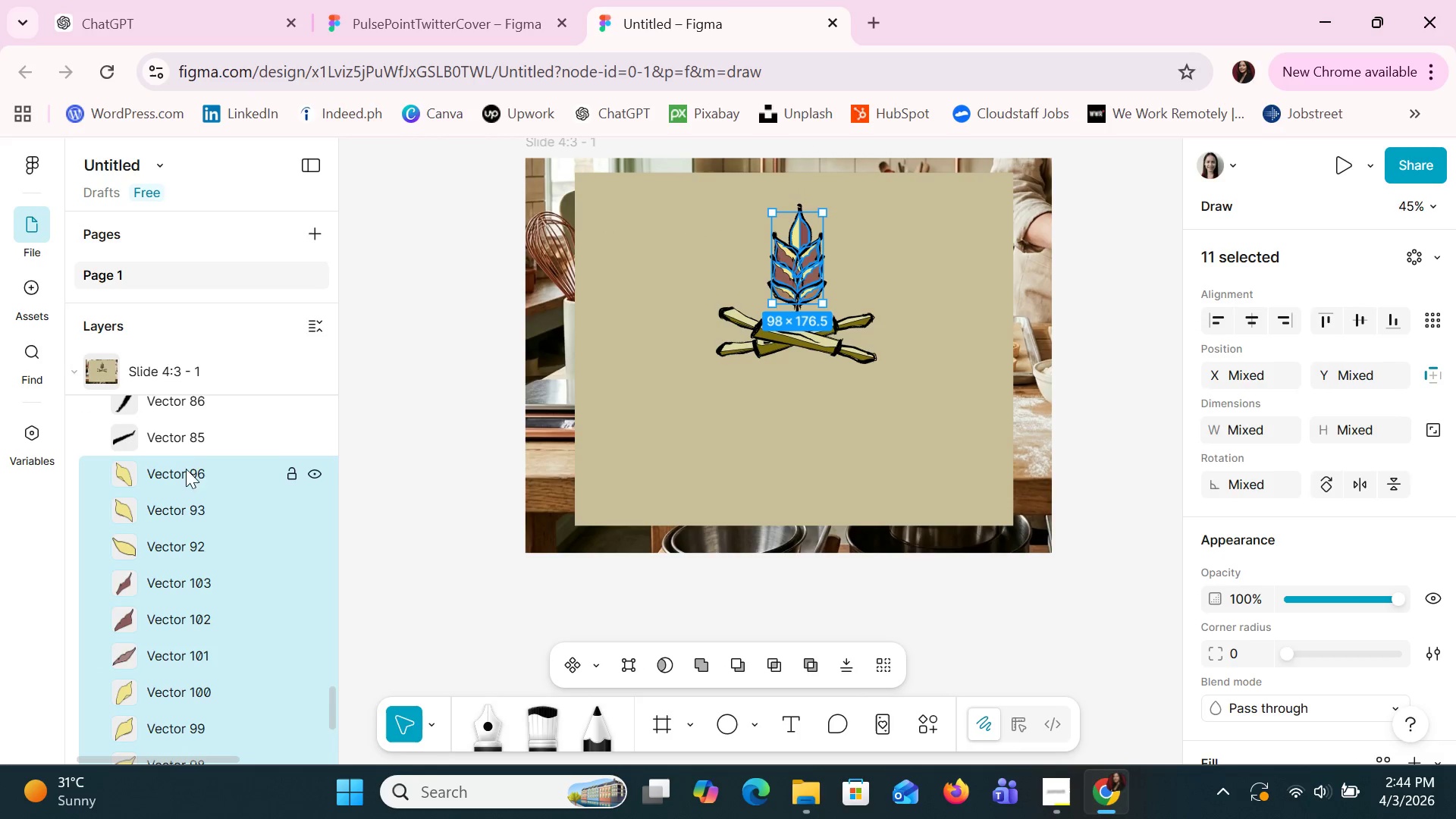 
hold_key(key=ControlLeft, duration=1.16)
left_click([186, 439])
 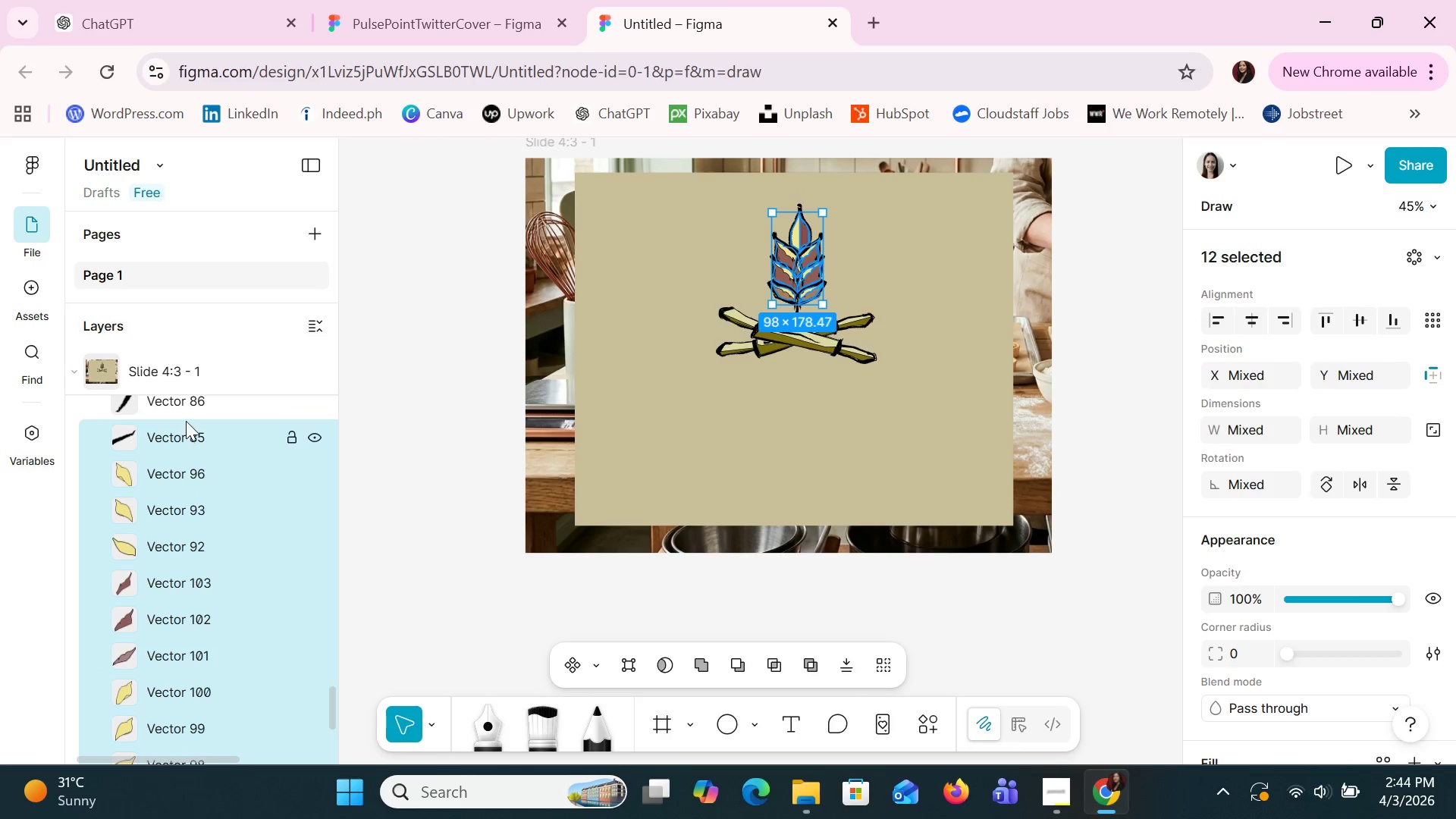 
double_click([183, 412])
 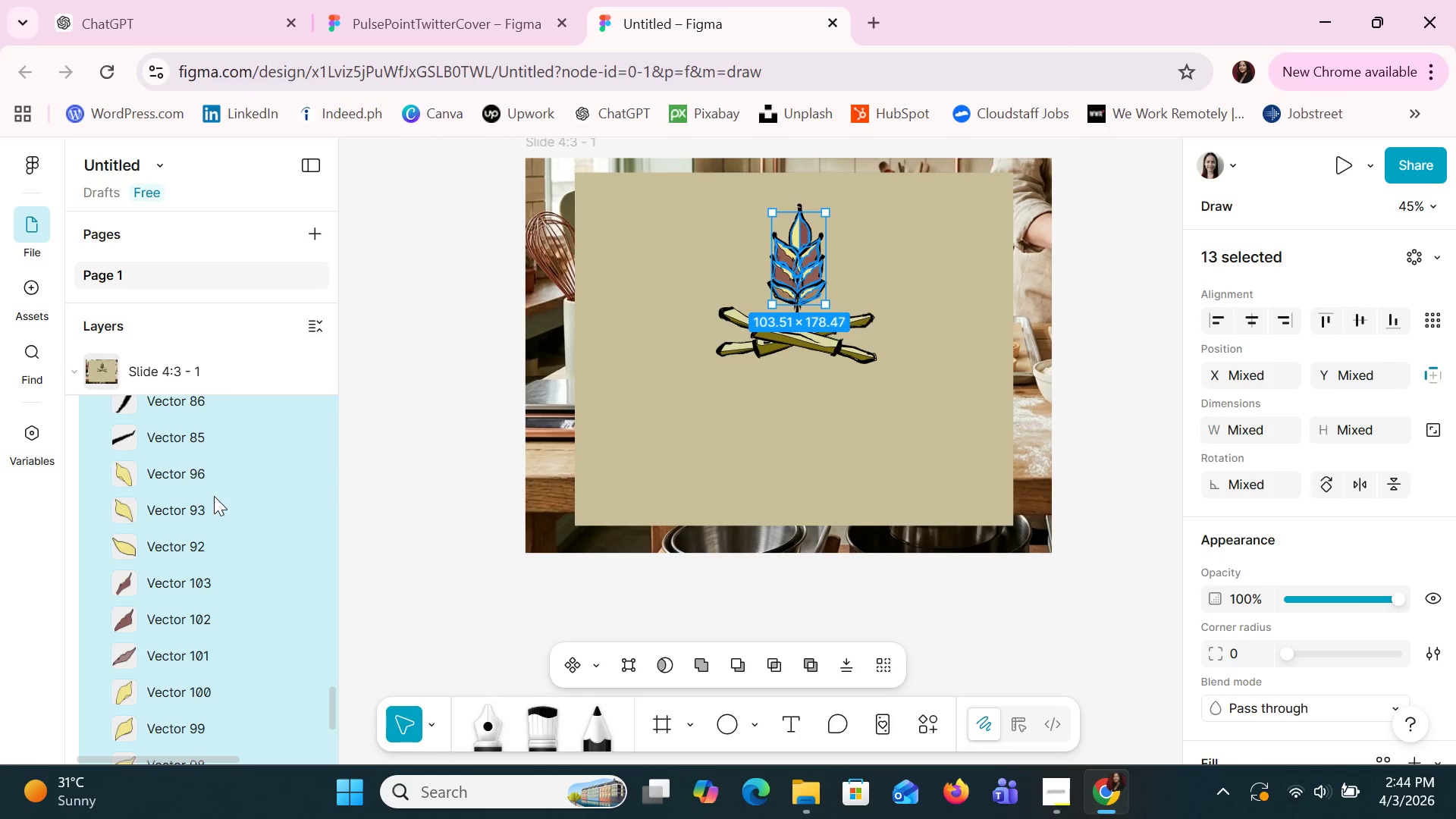 
scroll: coordinate [221, 497], scroll_direction: up, amount: 2.0
 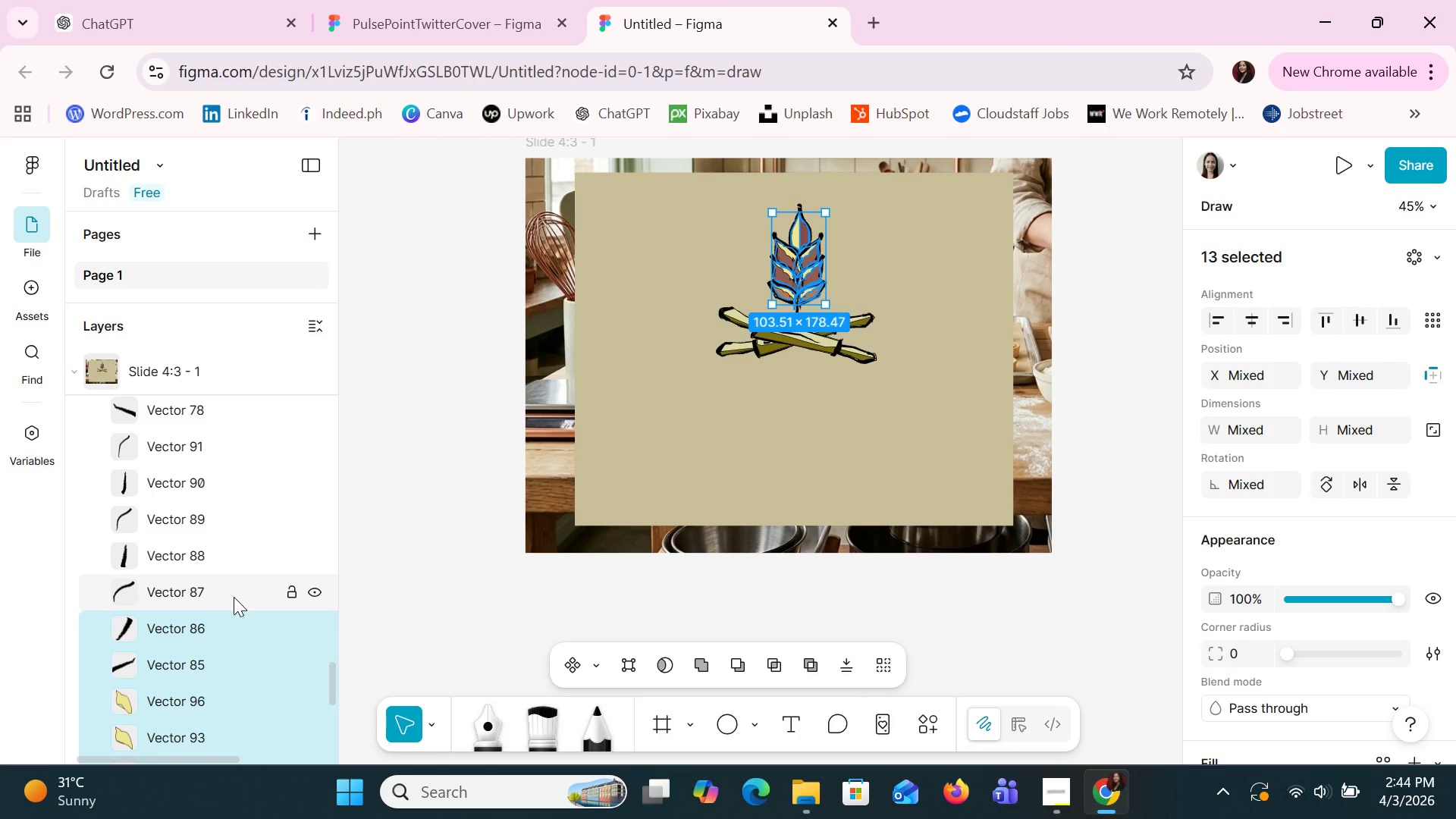 
key(Control+ControlLeft)
 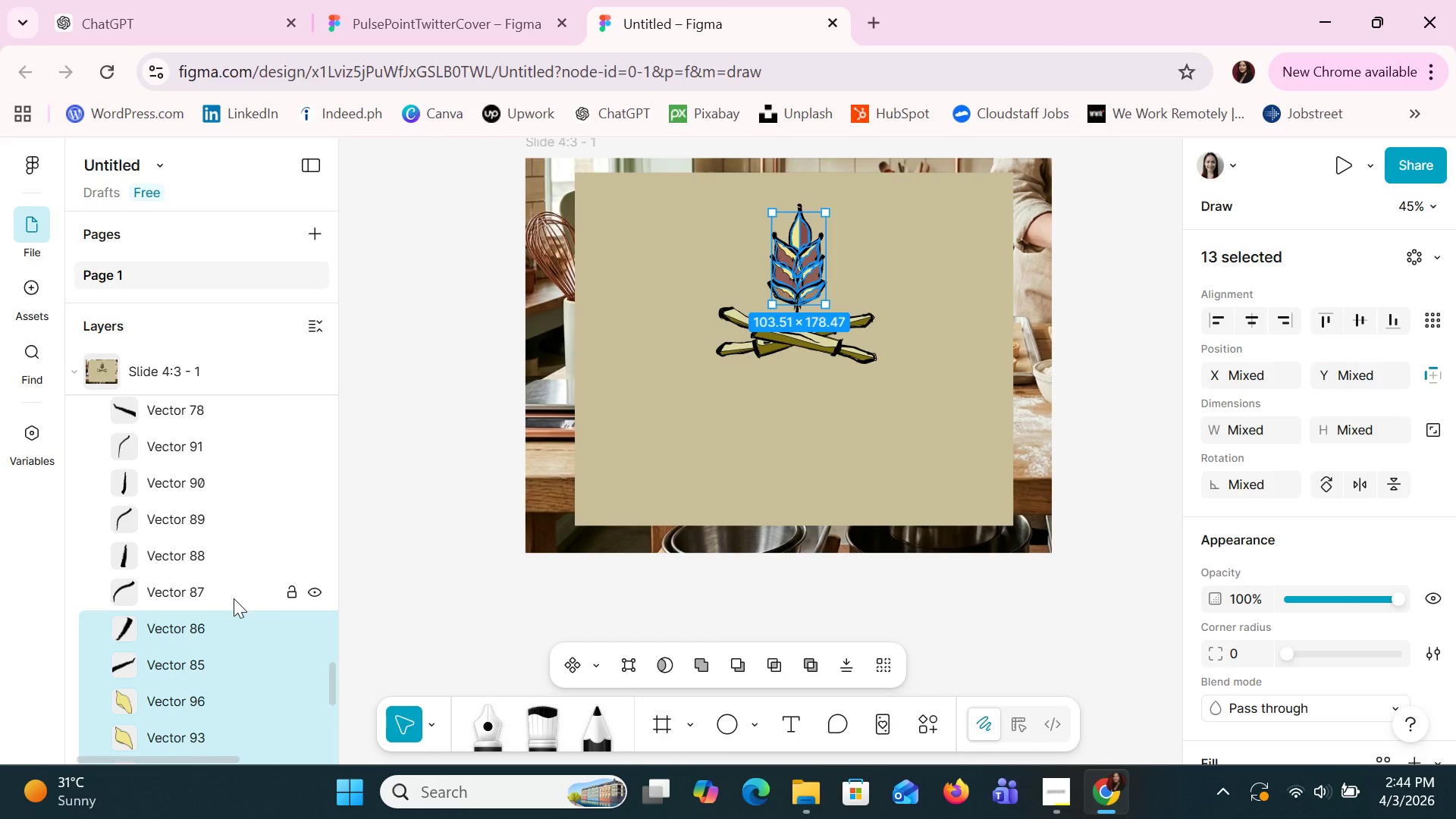 
hold_key(key=ControlLeft, duration=1.5)
left_click([215, 575])
 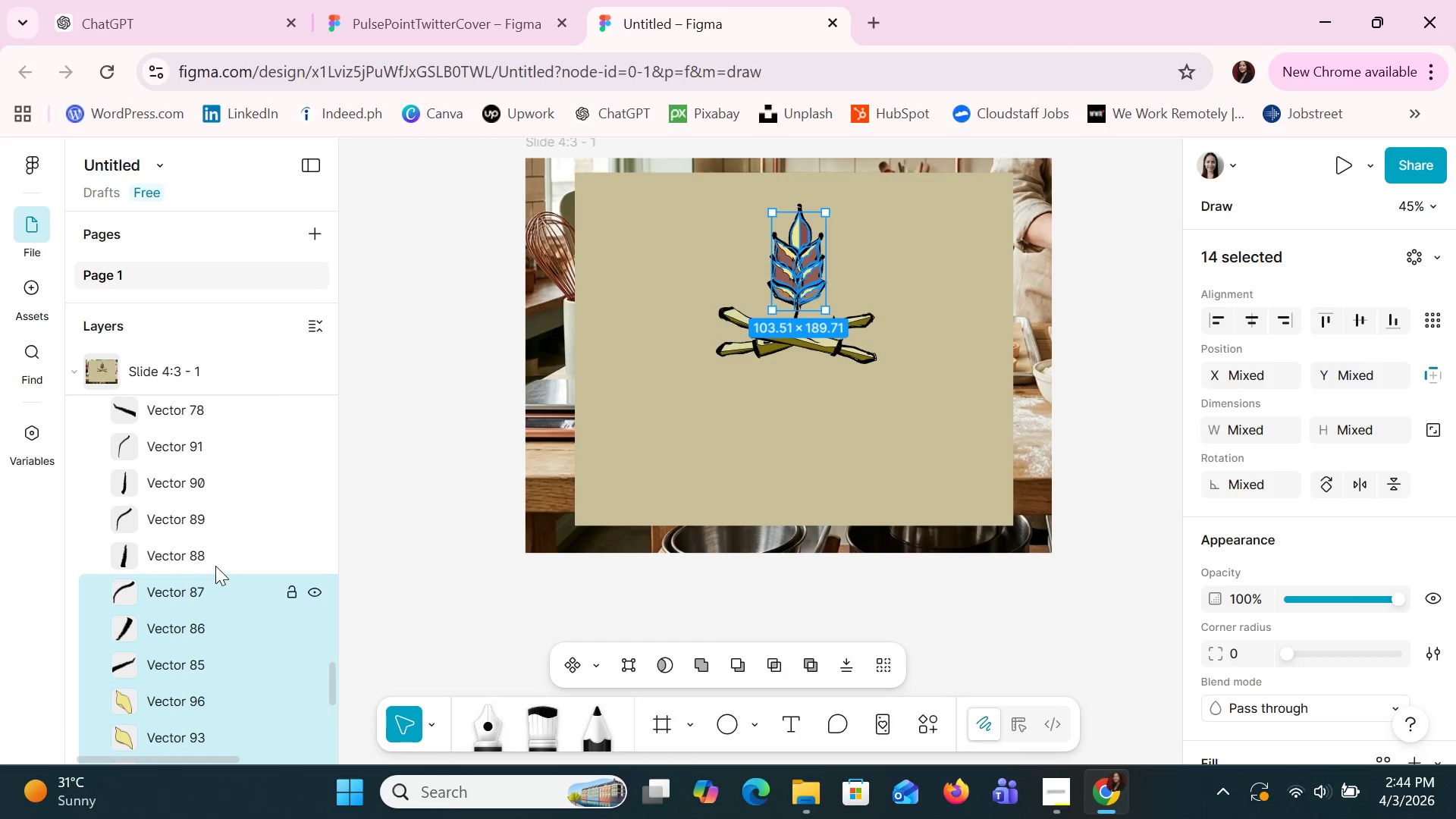 
left_click([214, 555])
 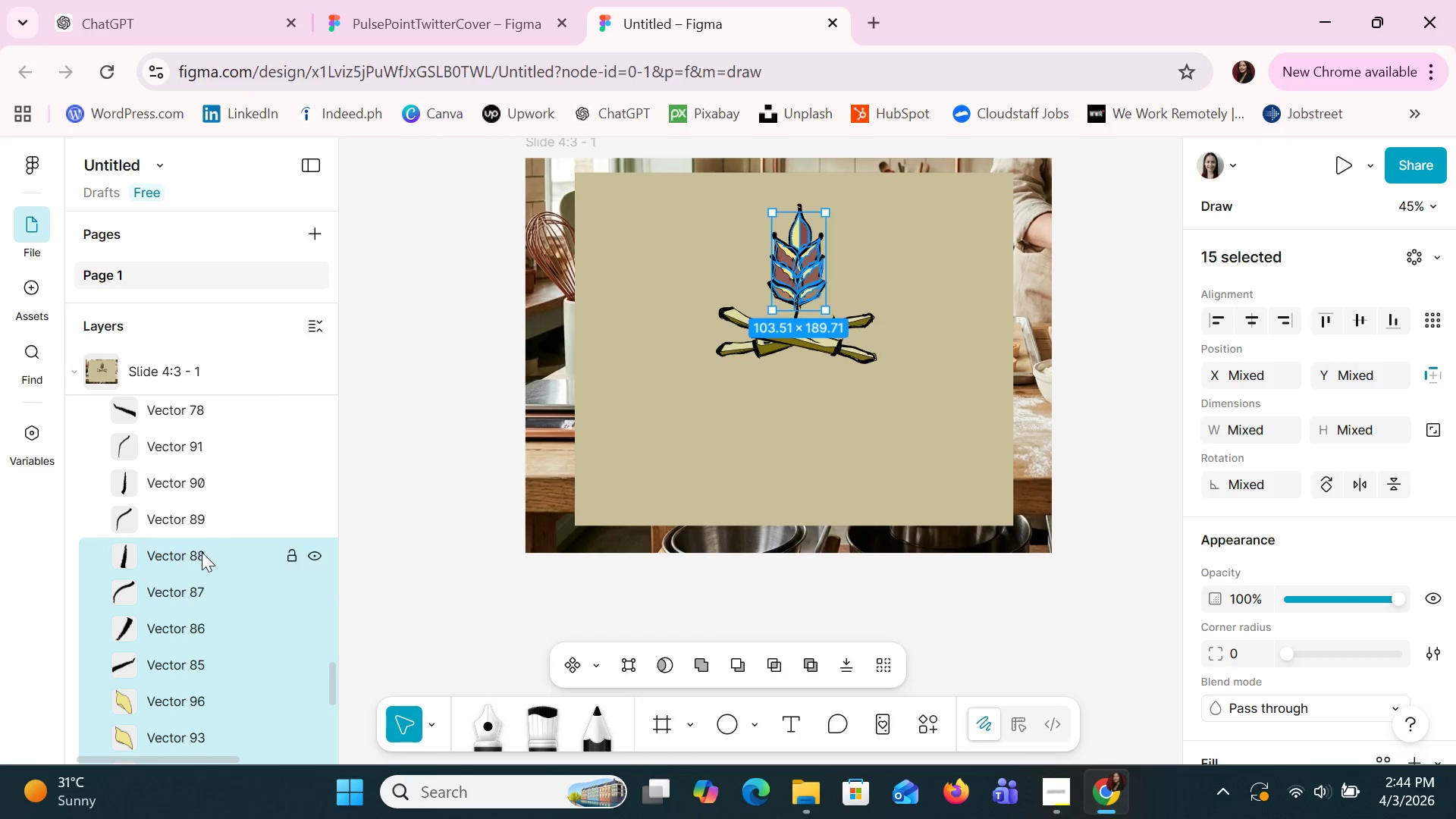 
hold_key(key=ControlLeft, duration=1.5)
left_click([193, 522])
 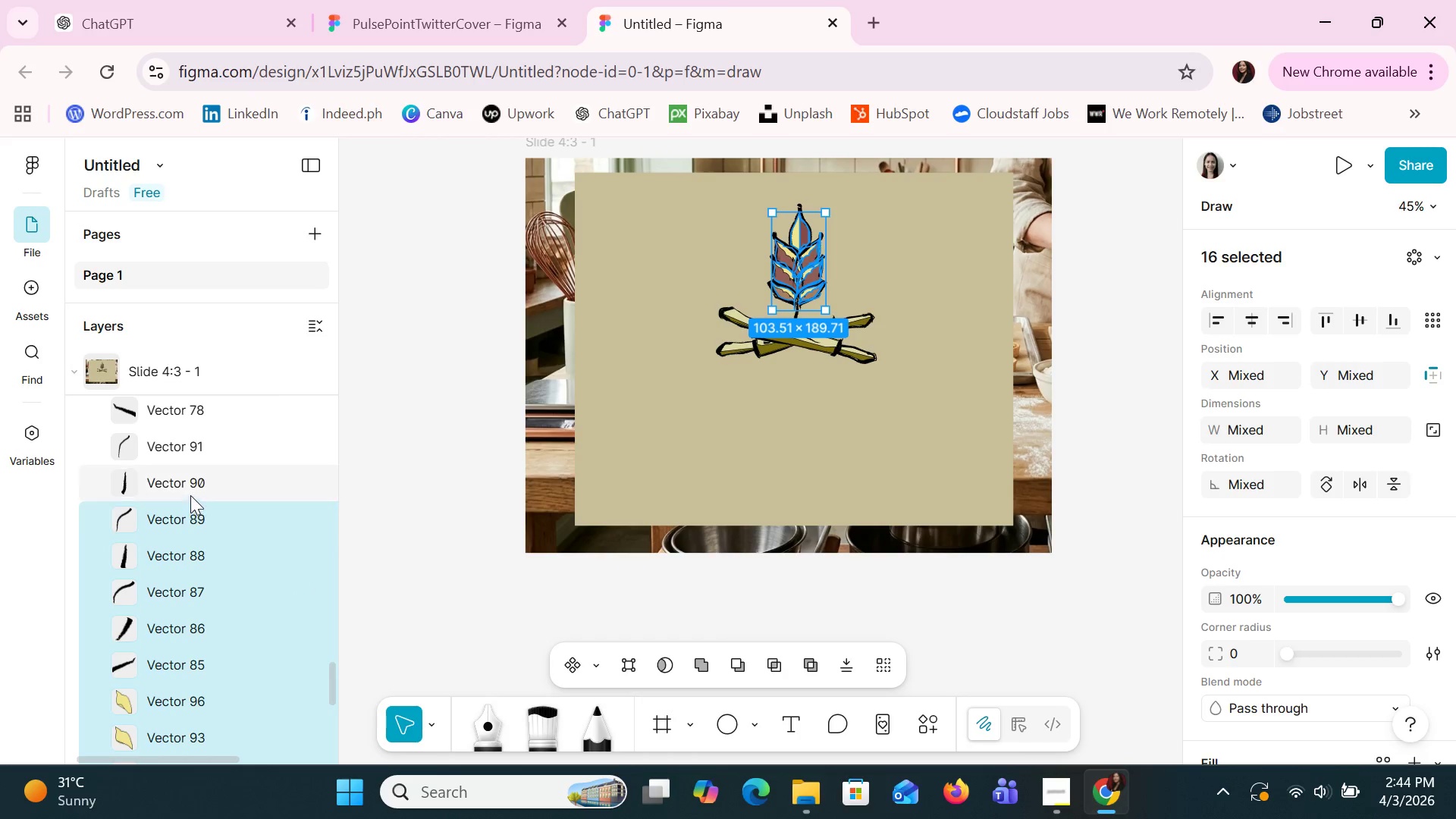 
double_click([190, 486])
 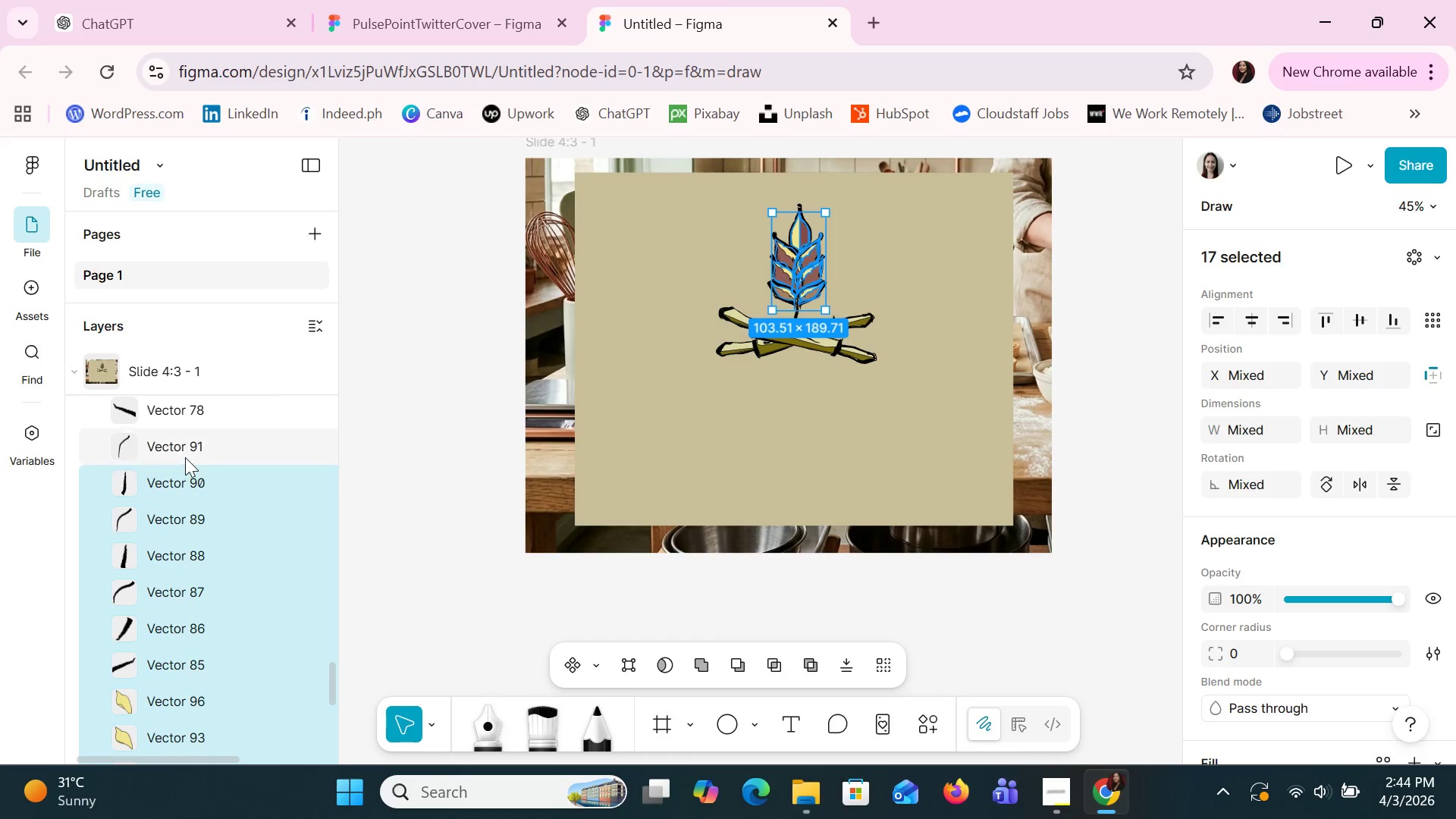 
left_click([185, 457])
 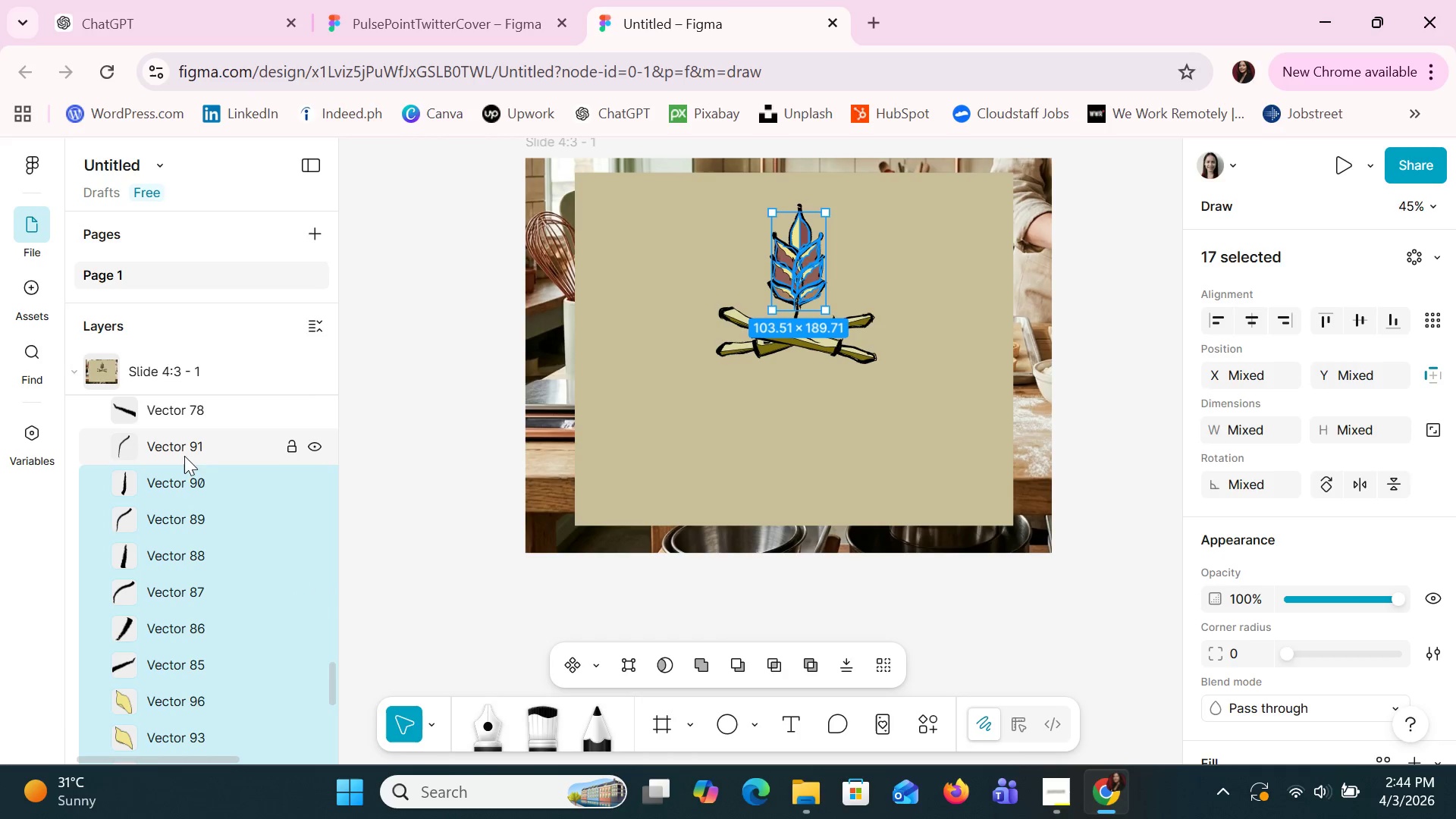 
hold_key(key=ControlLeft, duration=0.7)
left_click([181, 411])
 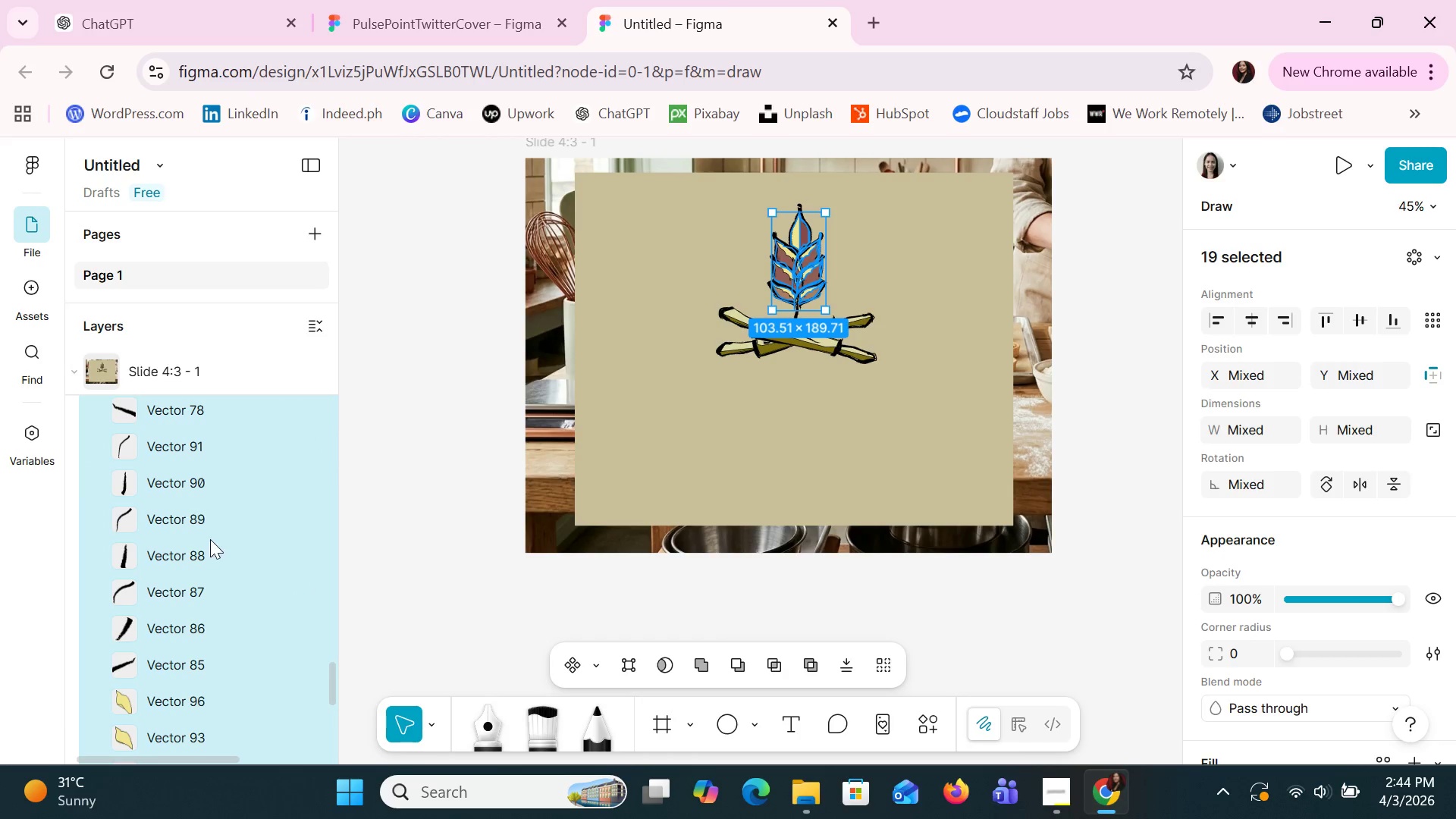 
hold_key(key=ControlLeft, duration=1.5)
 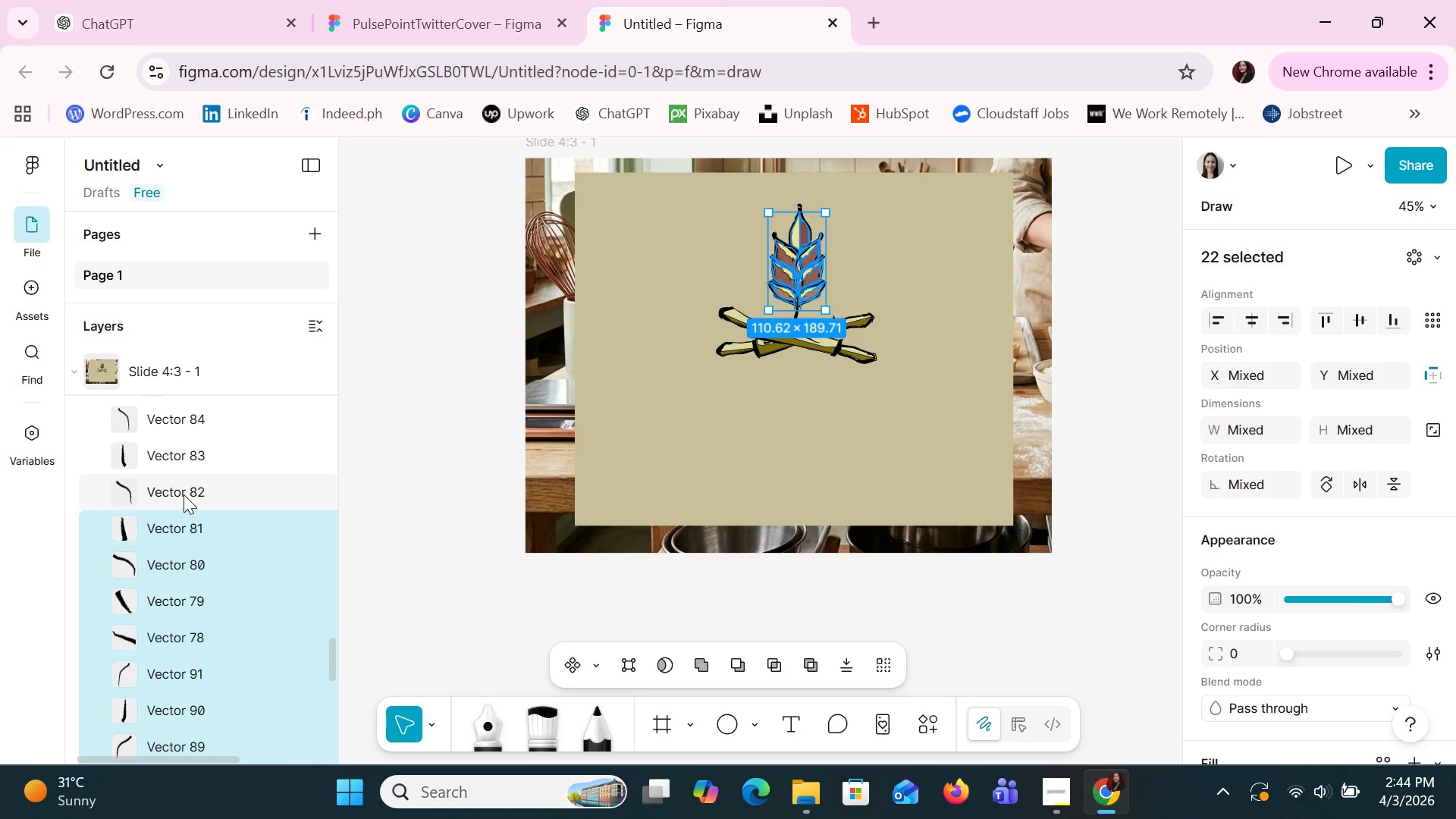 
scroll: coordinate [213, 544], scroll_direction: up, amount: 2.0
 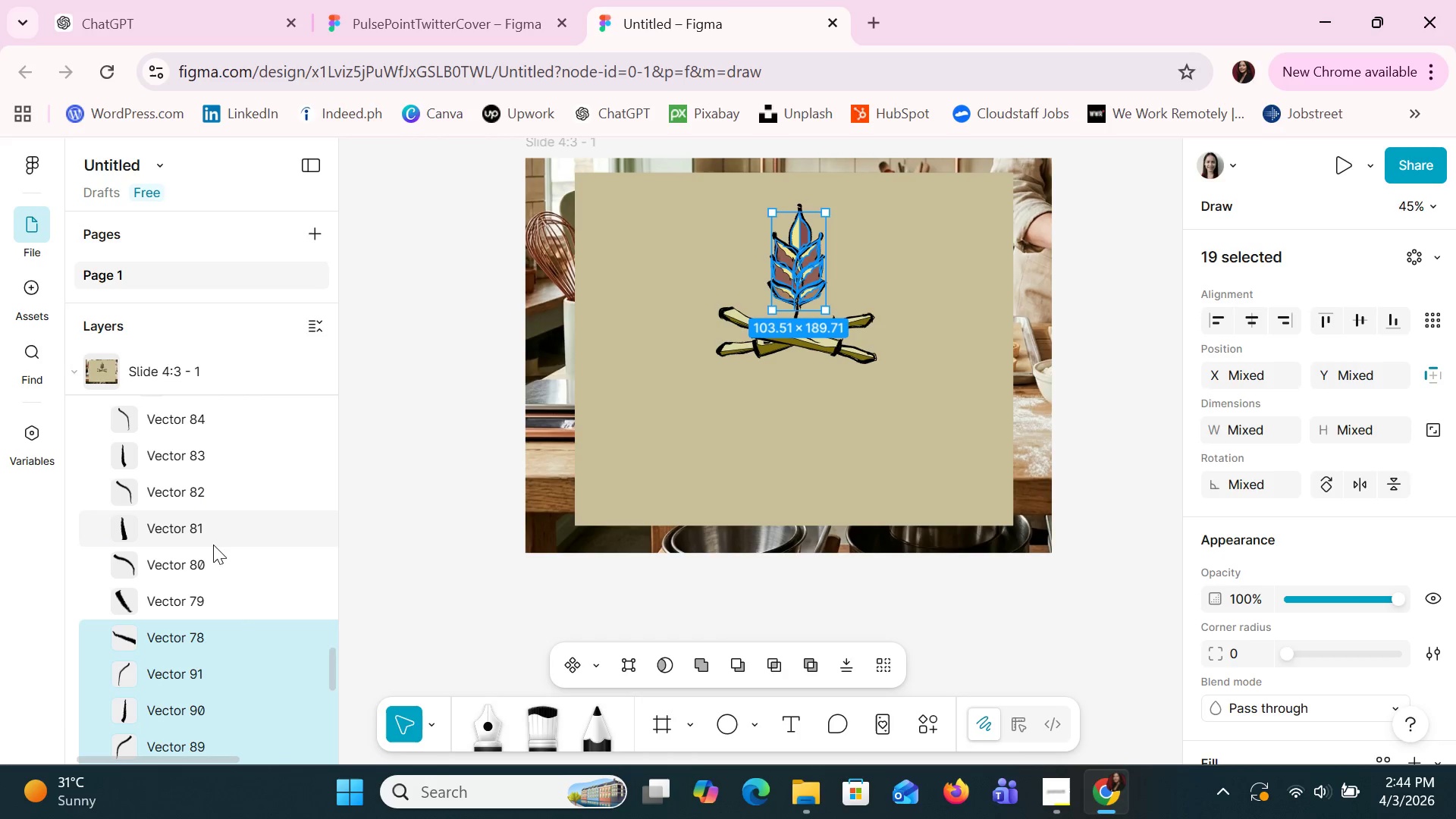 
left_click([201, 598])
 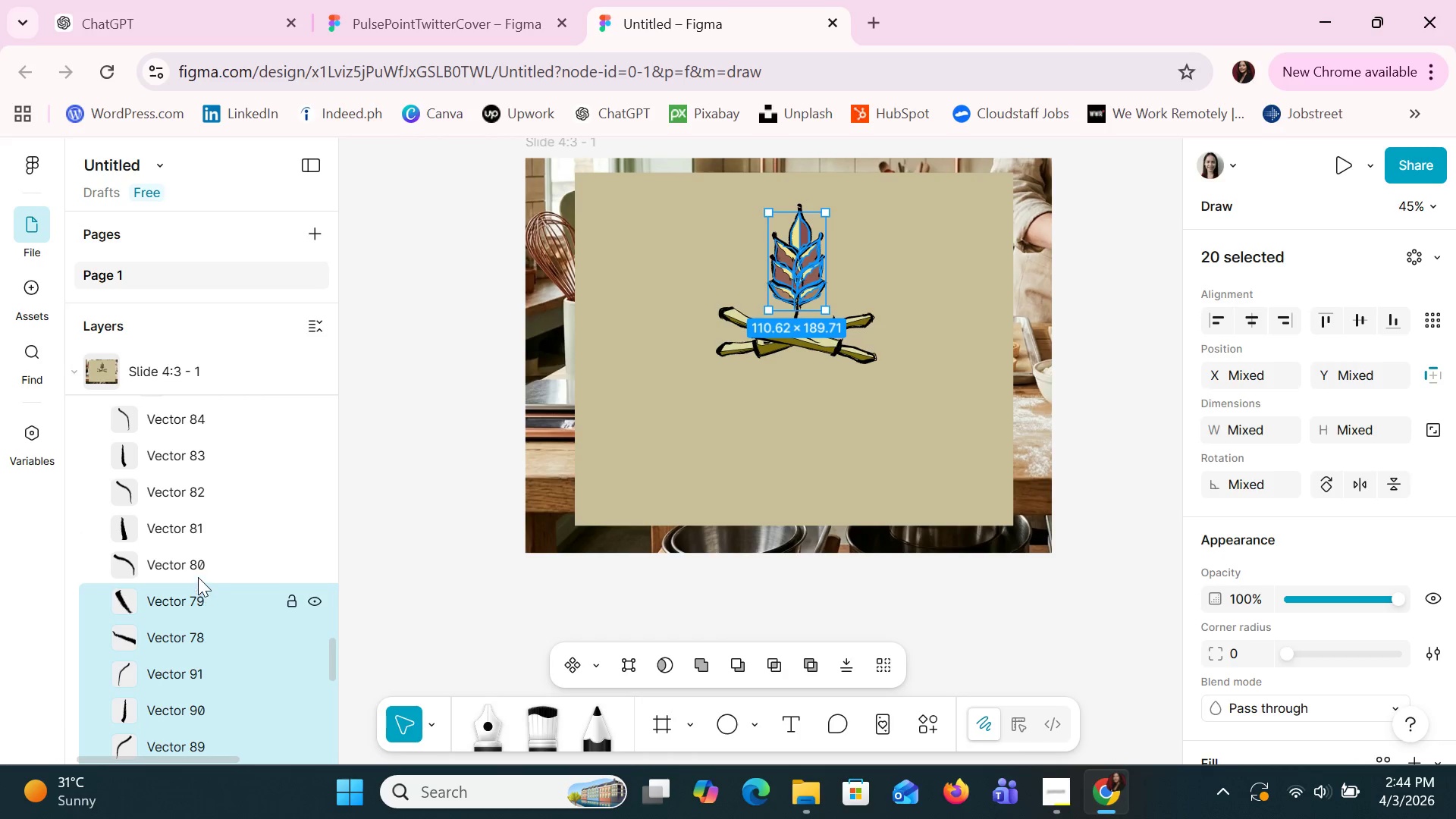 
double_click([198, 577])
 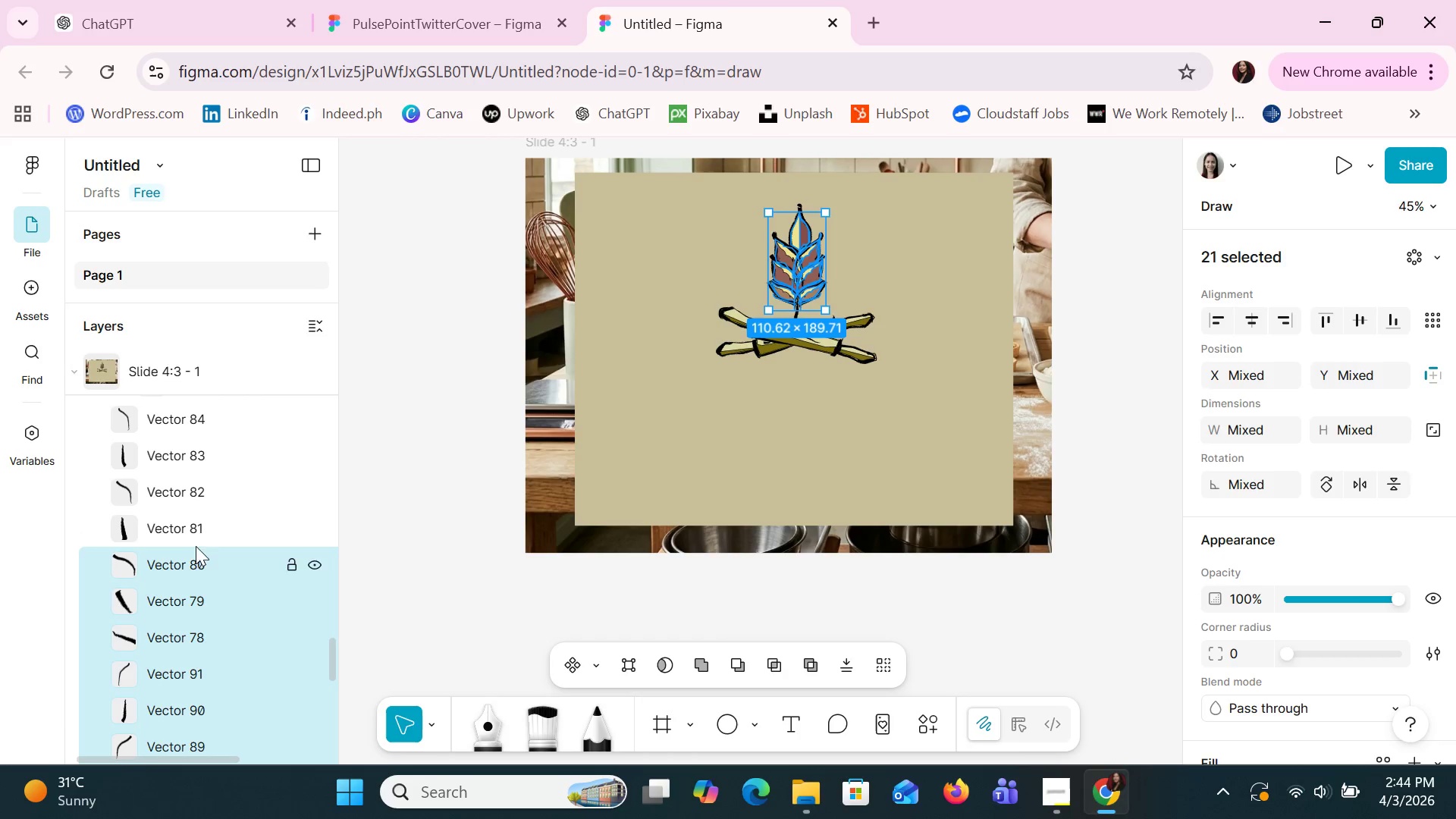 
left_click([194, 533])
 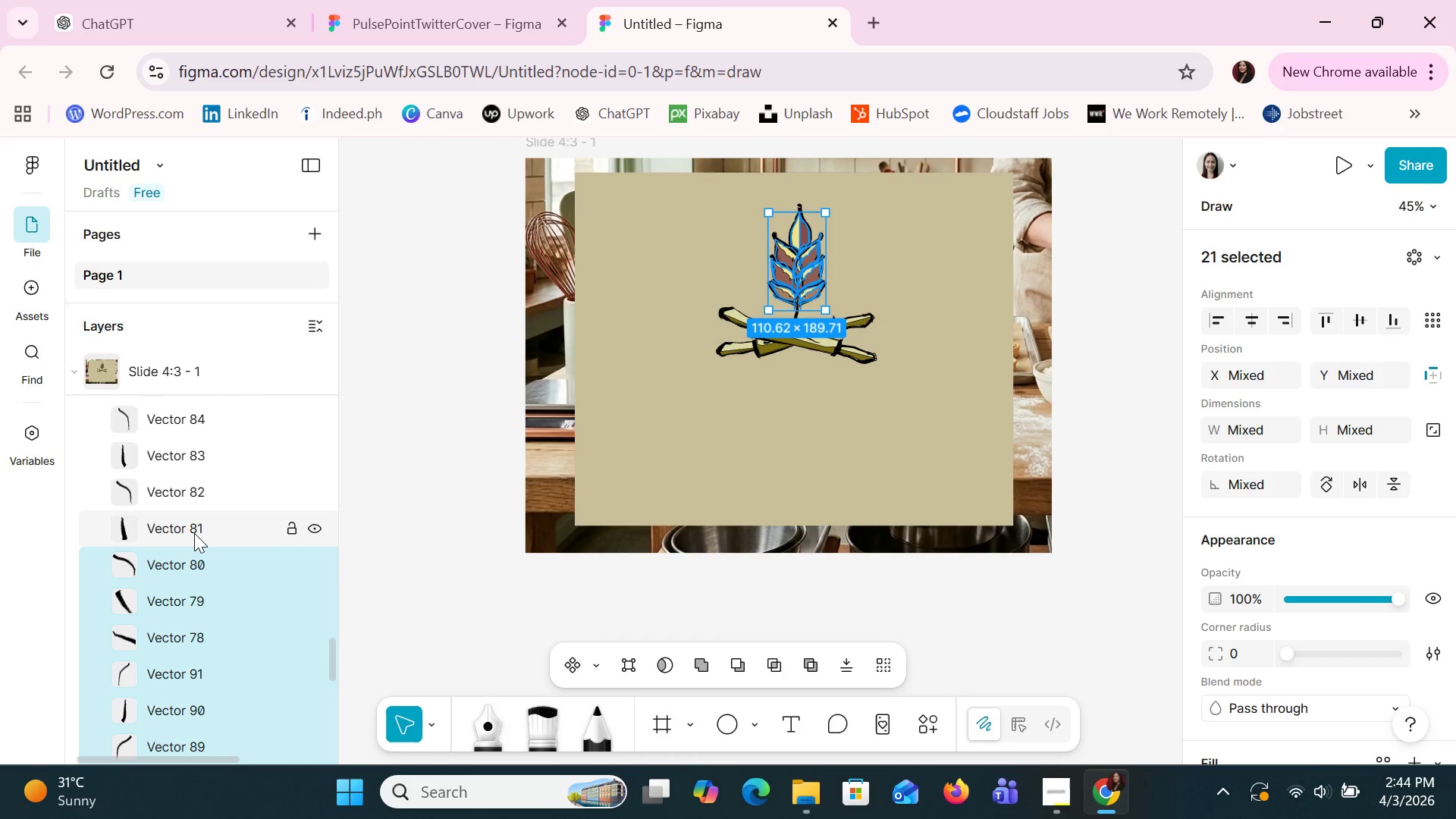 
hold_key(key=ControlLeft, duration=1.5)
double_click([187, 497])
 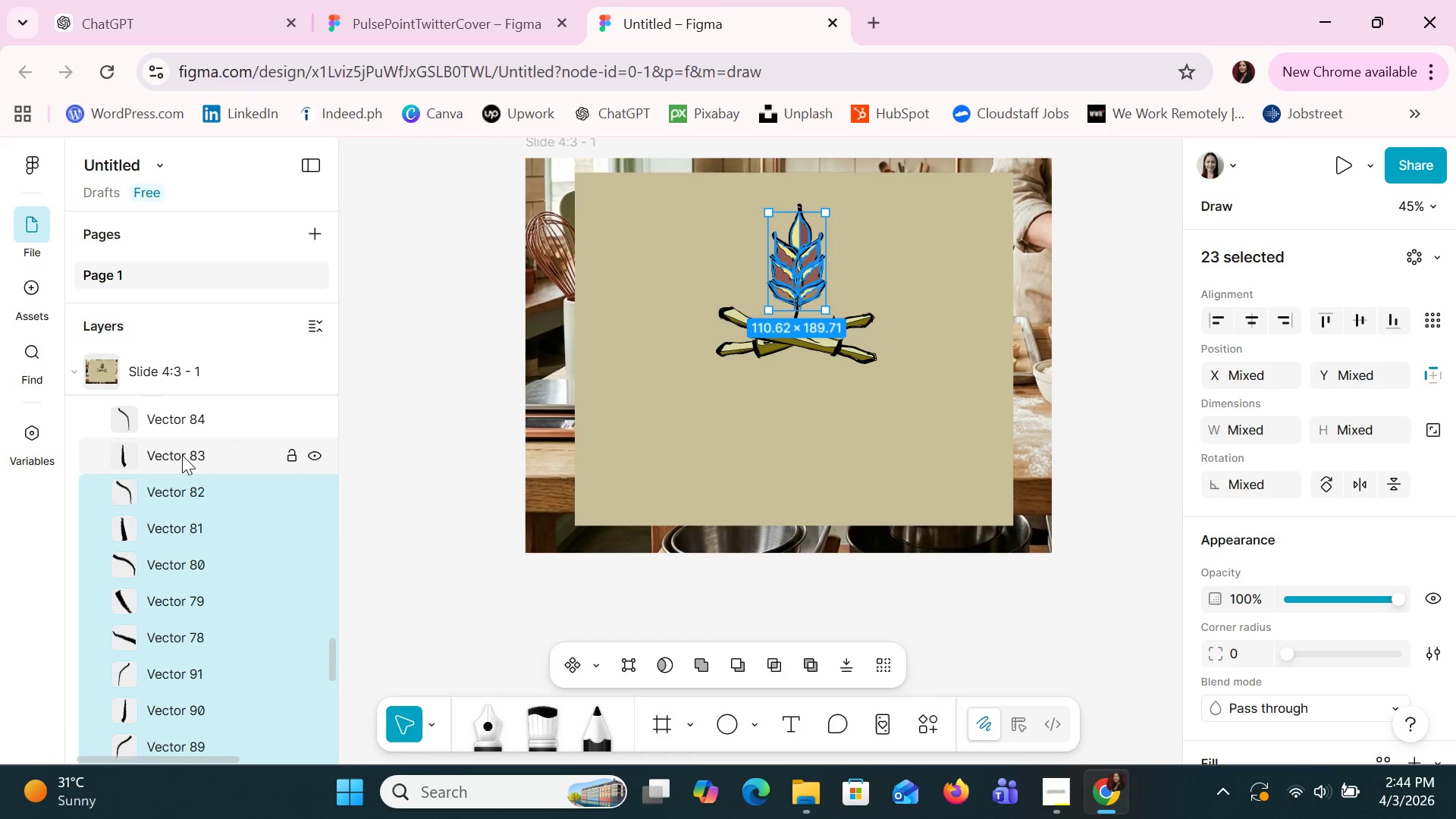 
left_click([182, 455])
 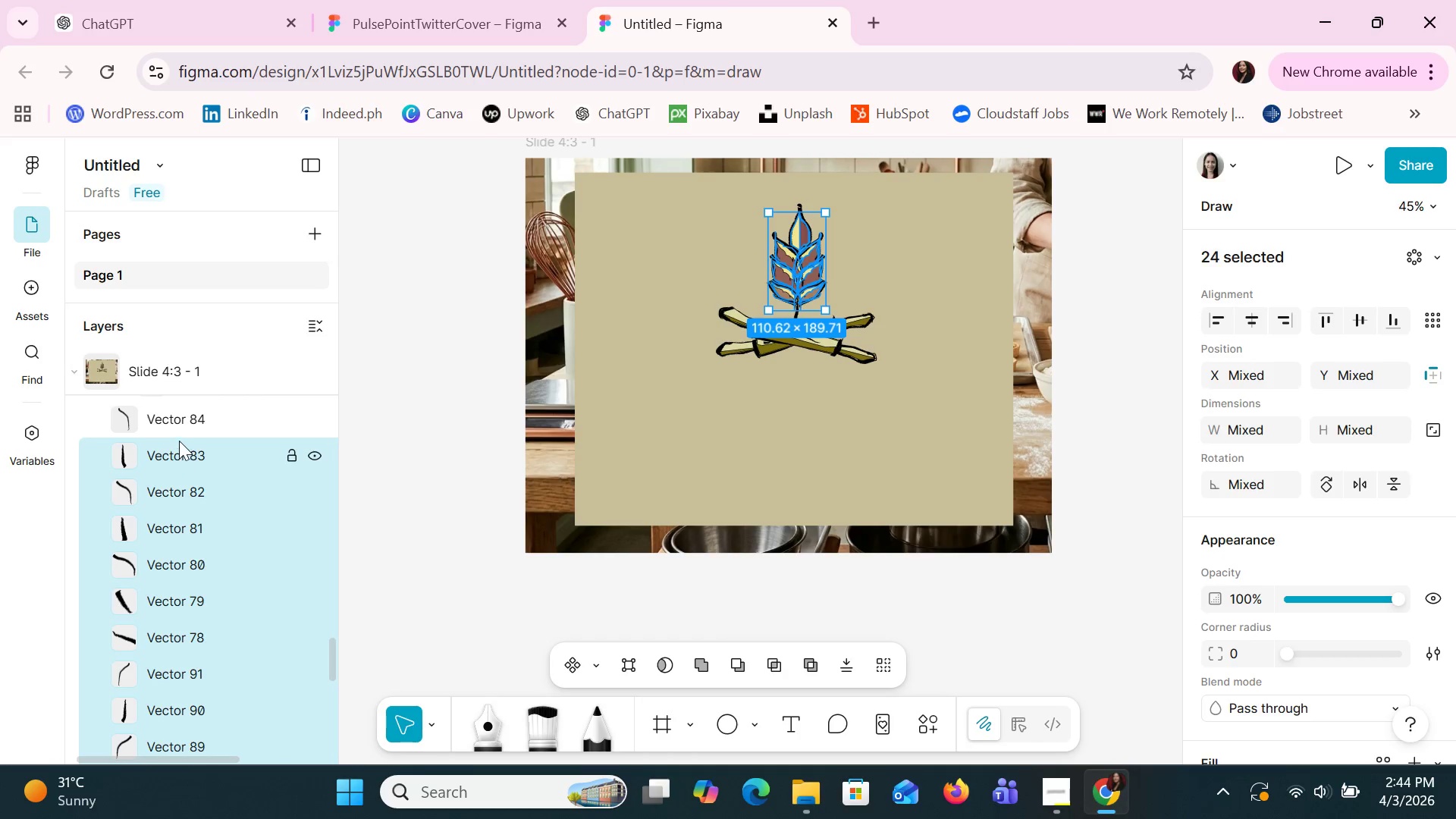 
hold_key(key=ControlLeft, duration=0.41)
left_click([177, 425])
 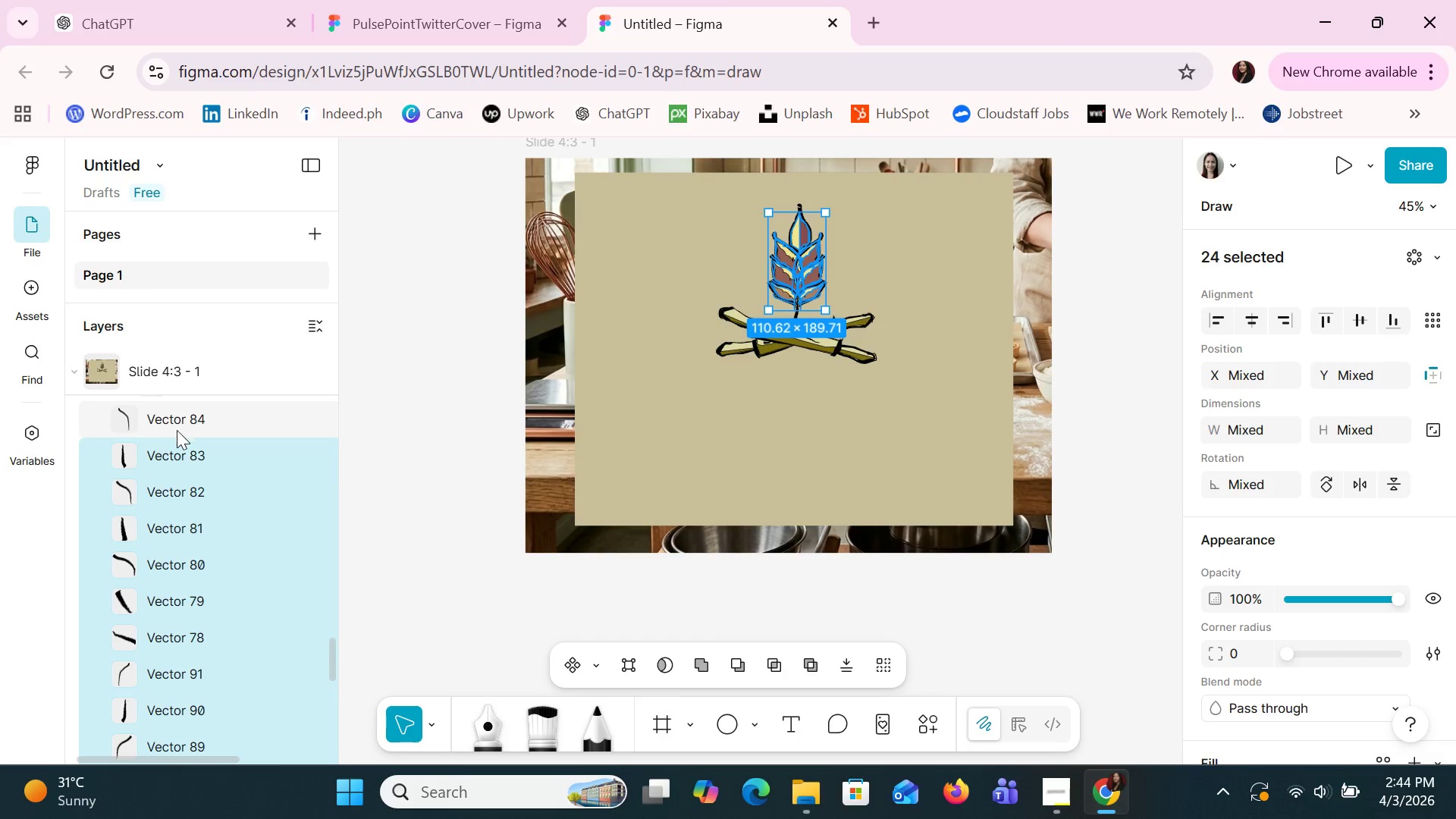 
hold_key(key=ControlLeft, duration=0.66)
 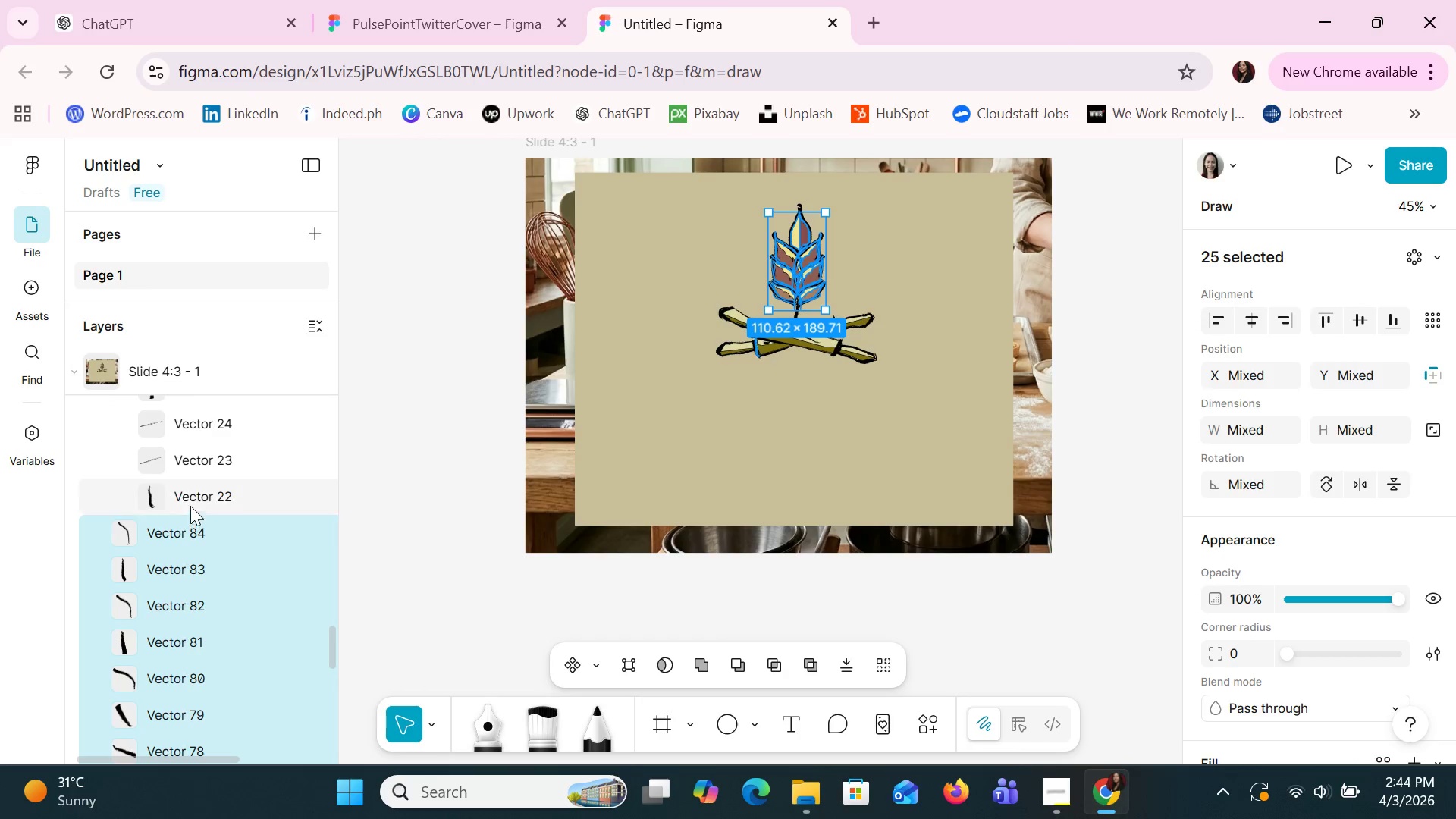 
hold_key(key=ControlLeft, duration=0.94)
 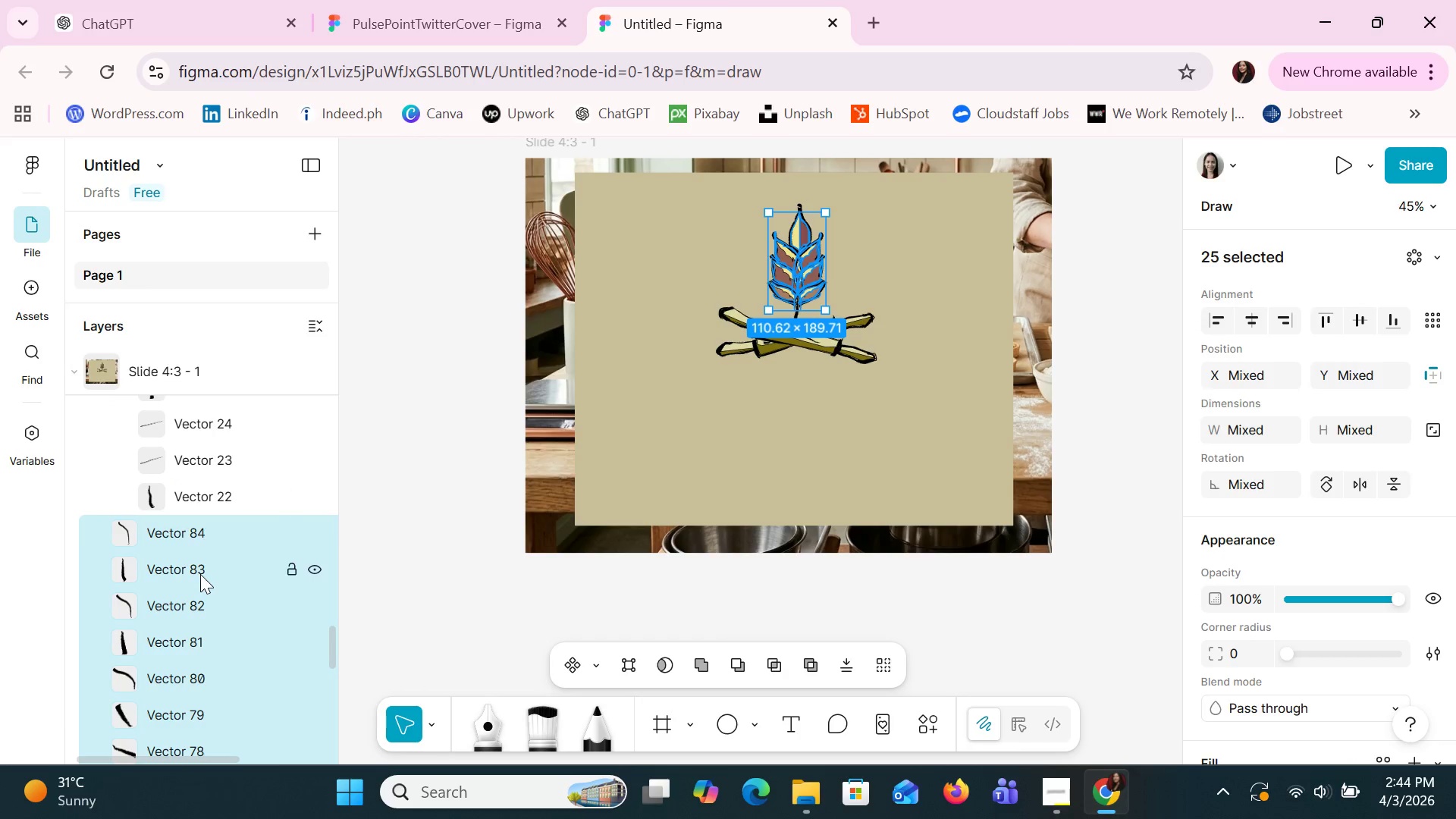 
scroll: coordinate [200, 573], scroll_direction: up, amount: 16.0
 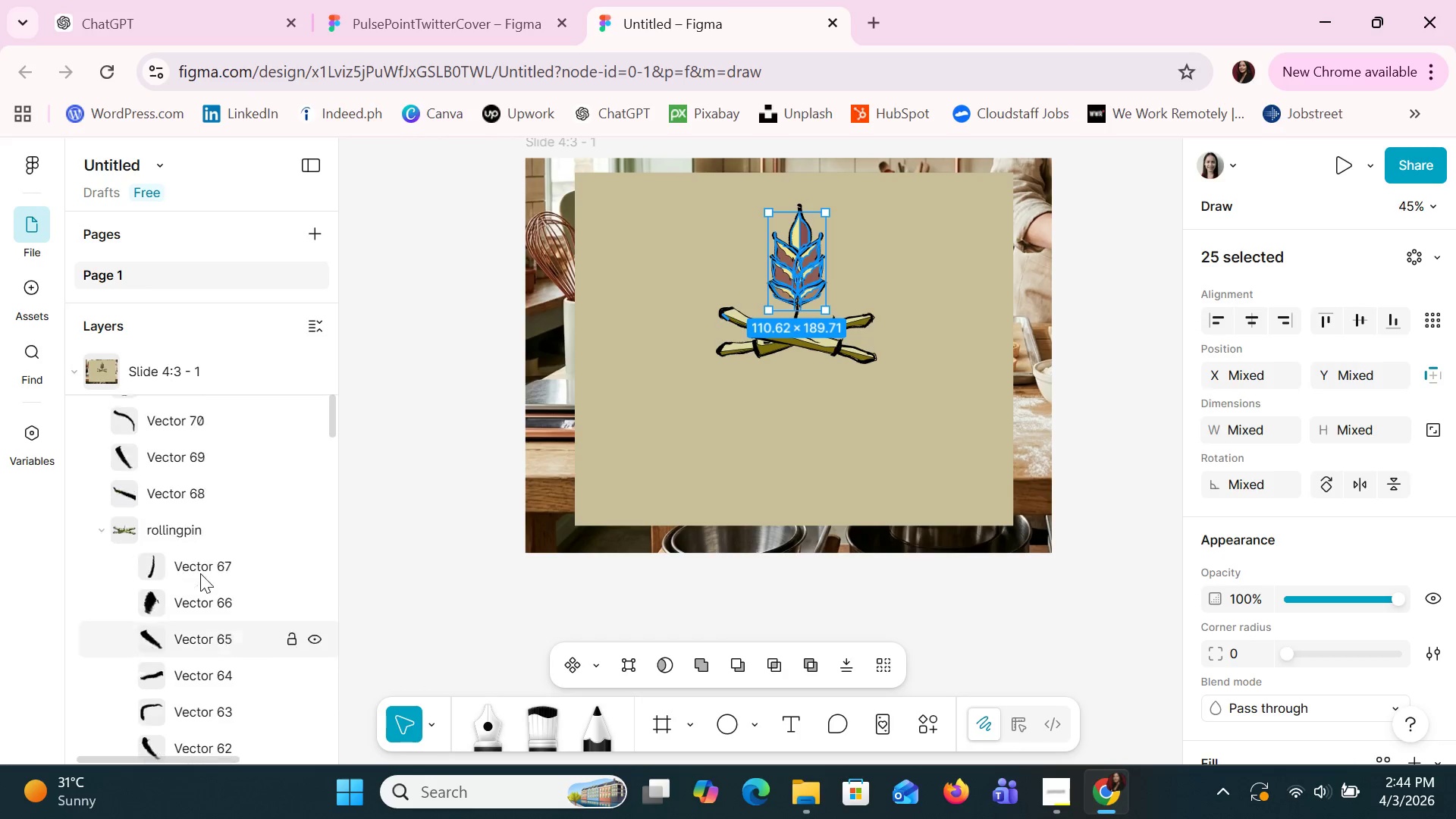 
hold_key(key=ControlLeft, duration=1.5)
 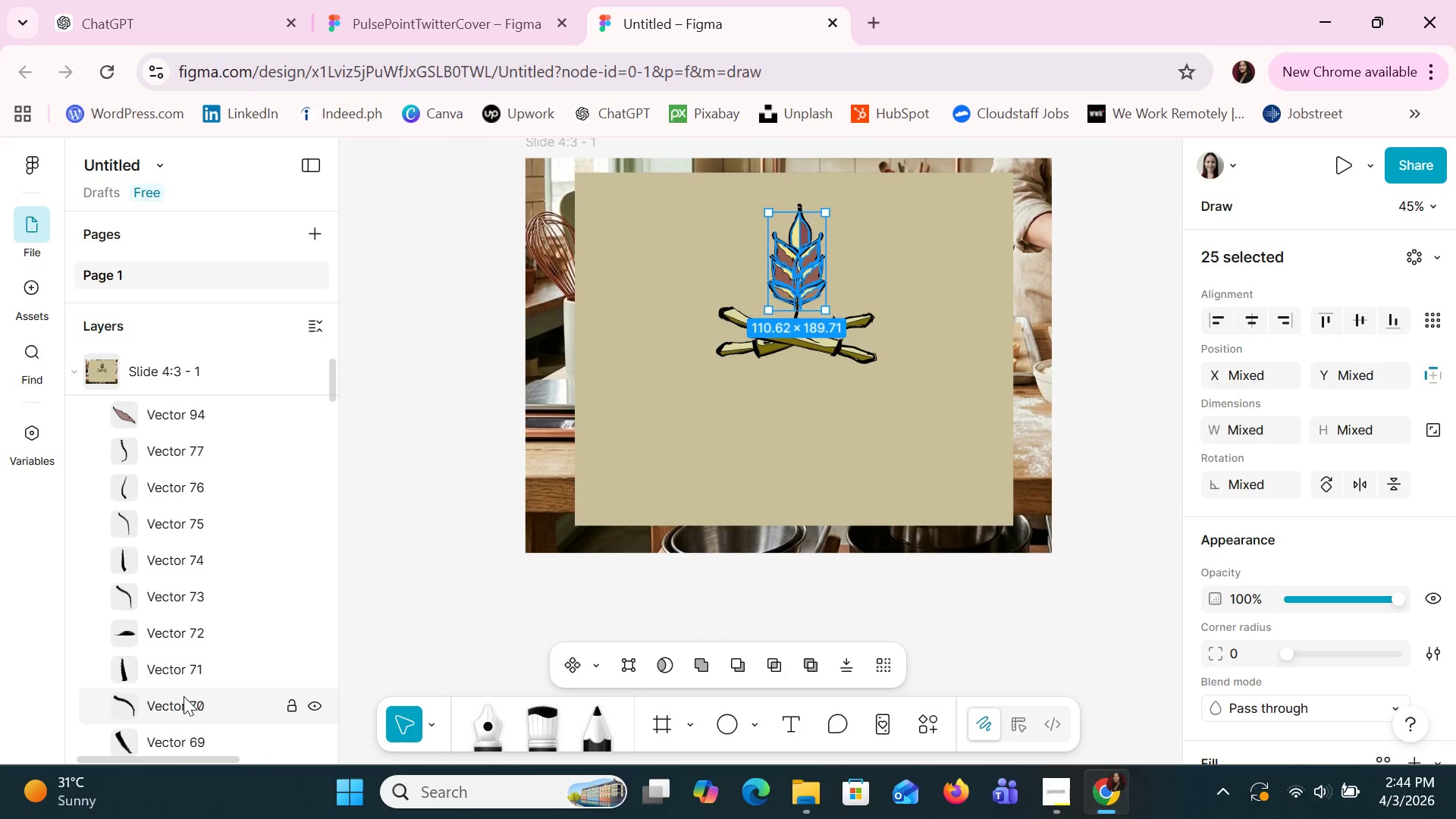 
key(Control+ControlLeft)
 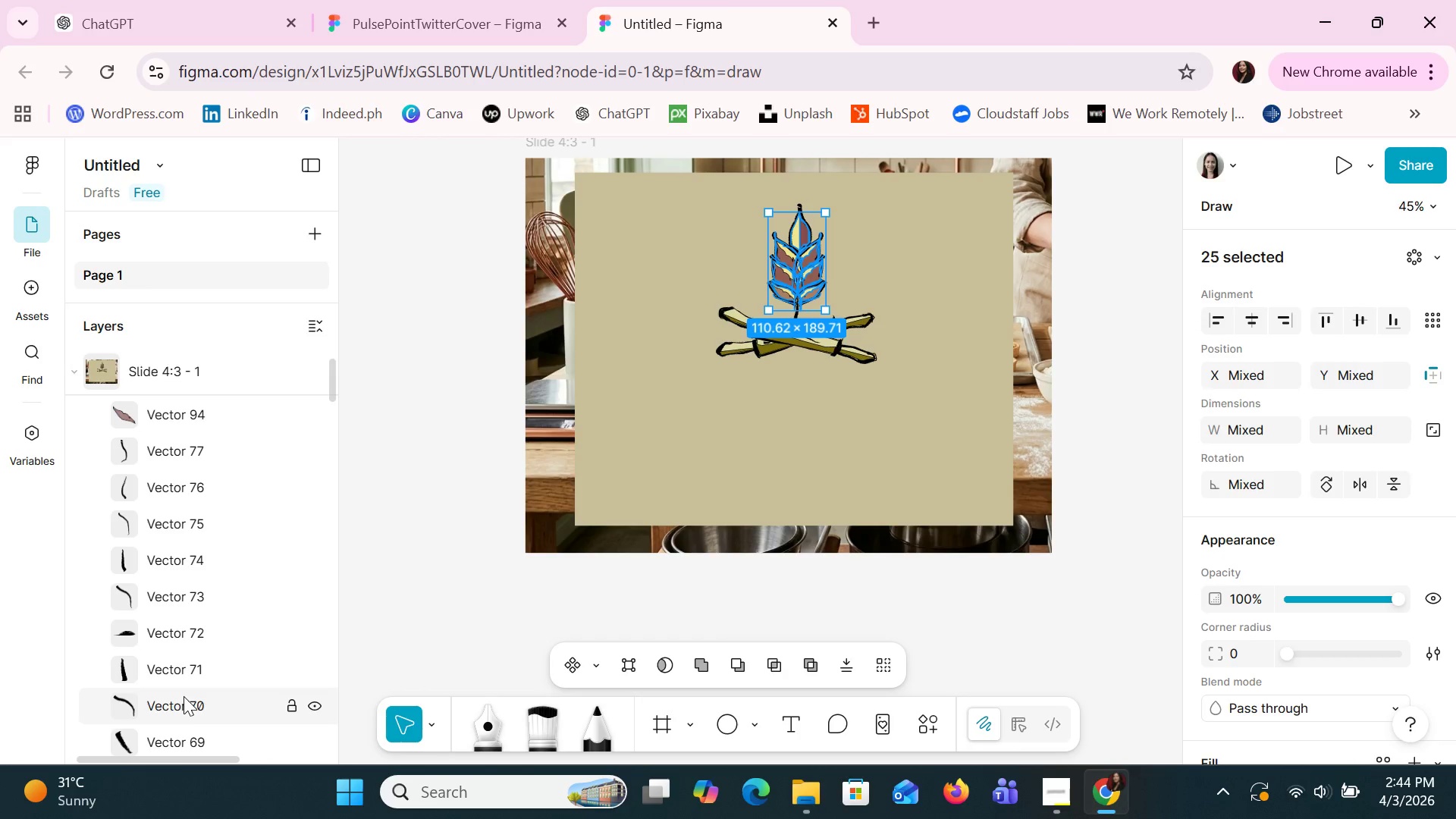 
key(Control+ControlLeft)
 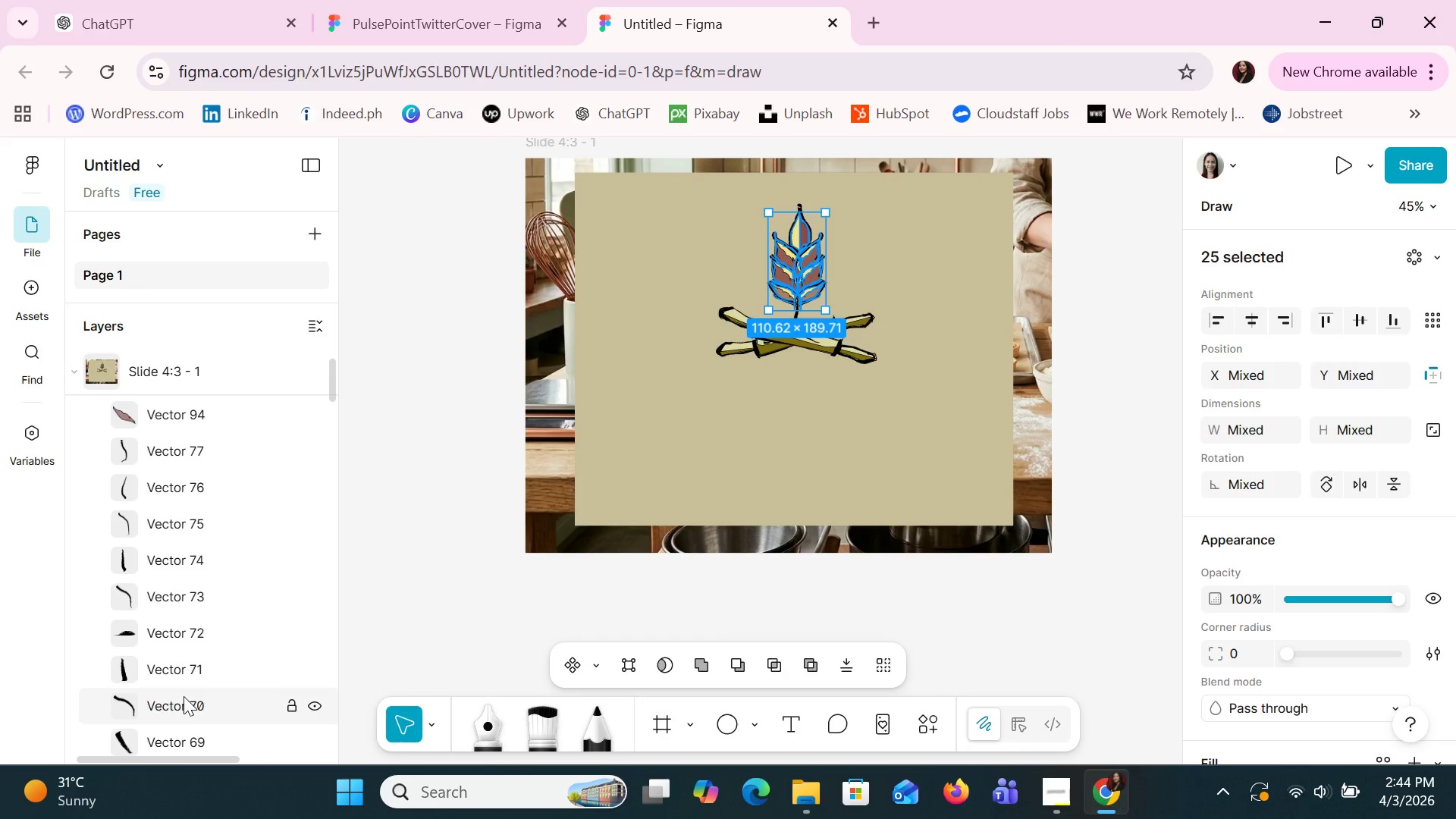 
key(Control+ControlLeft)
 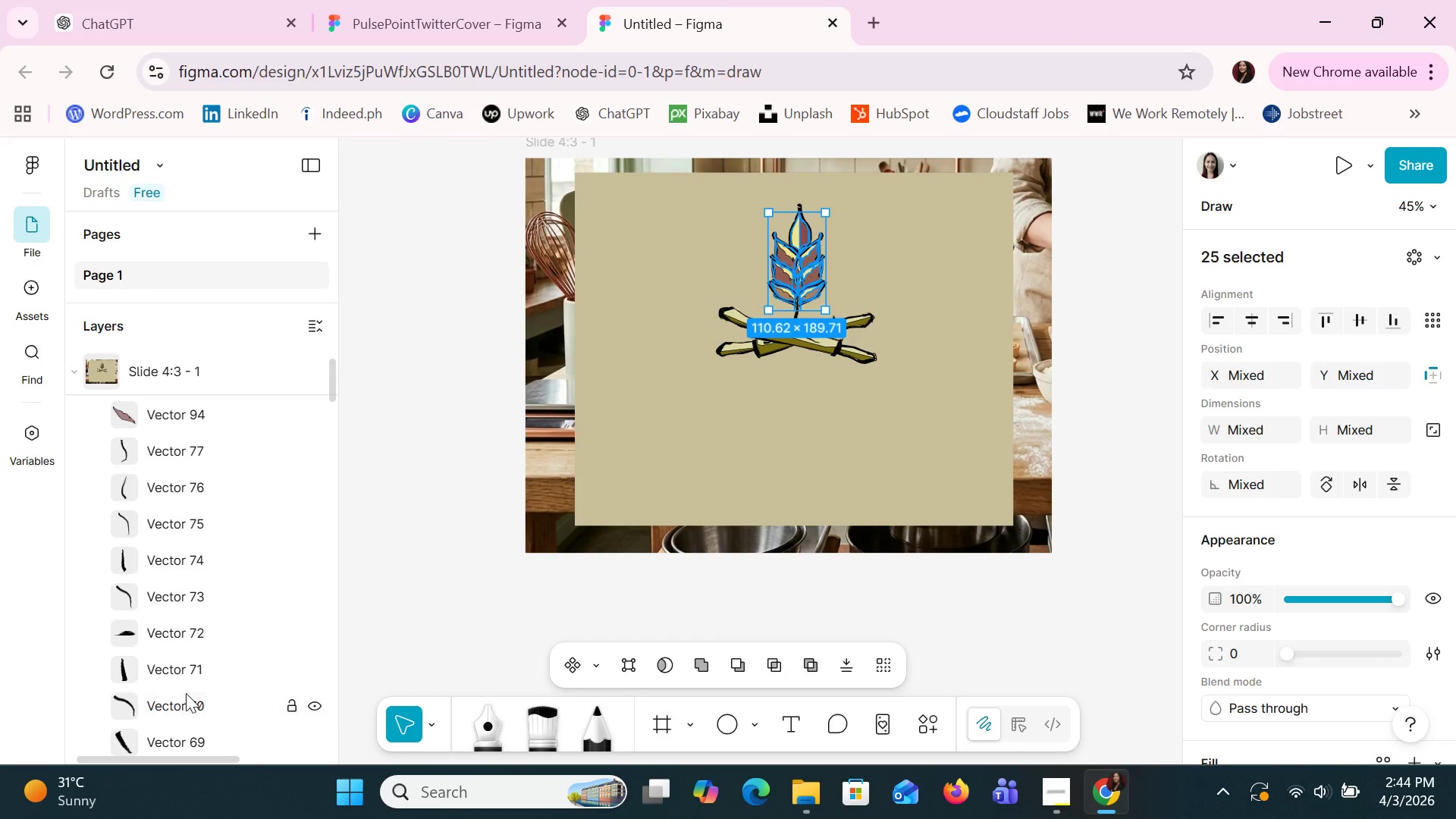 
key(Control+ControlLeft)
 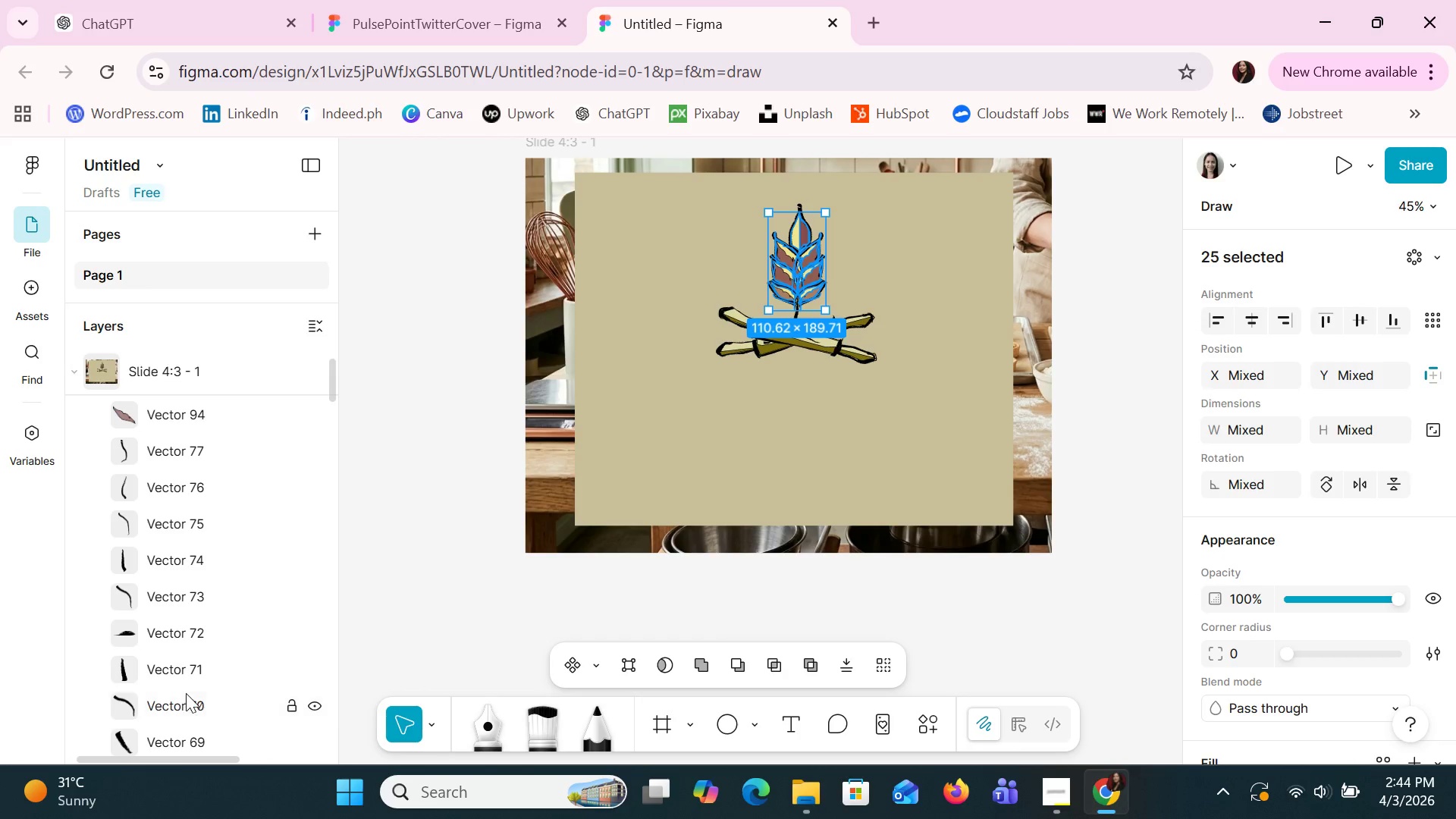 
key(Control+ControlLeft)
 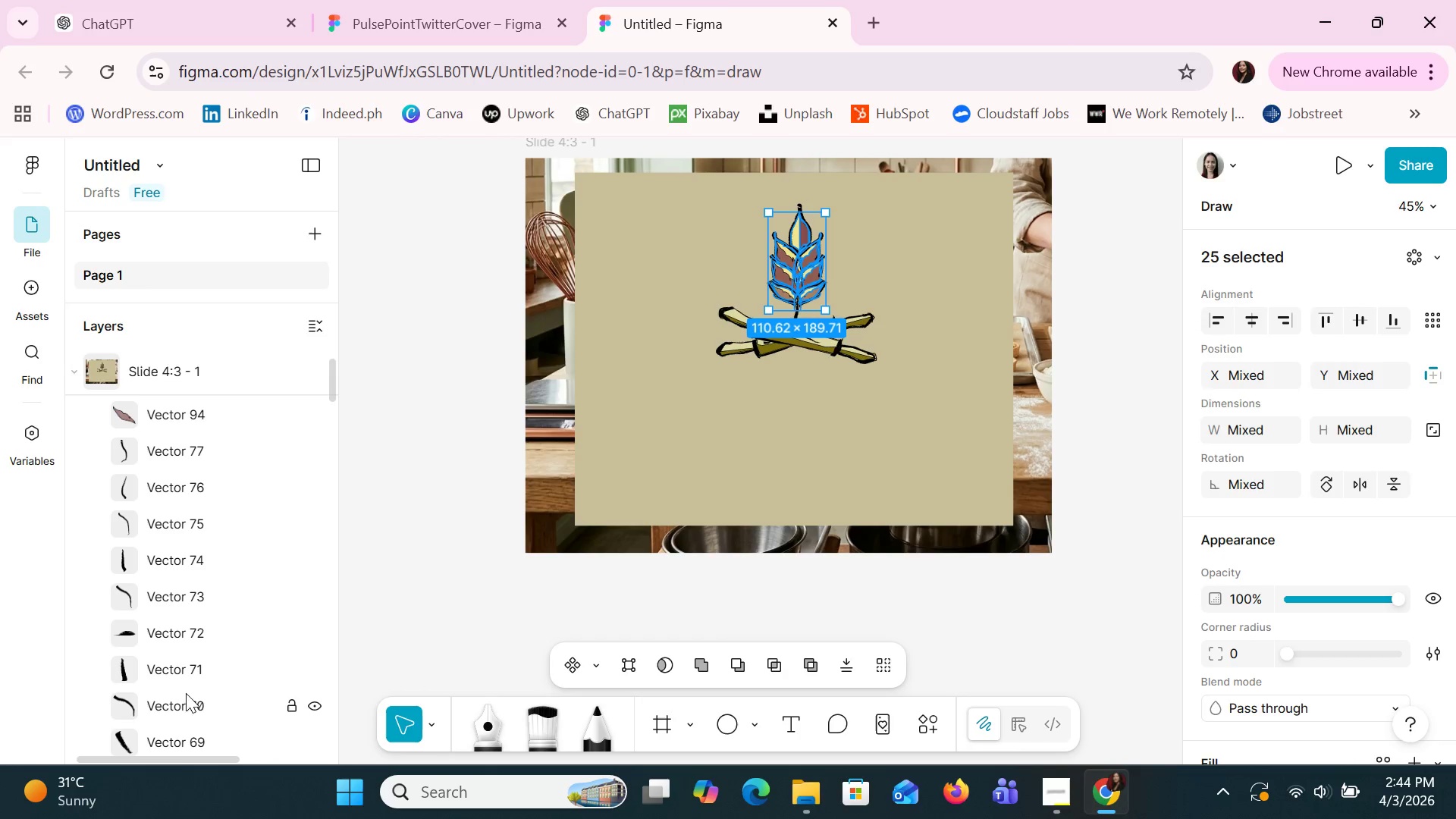 
key(Control+ControlLeft)
 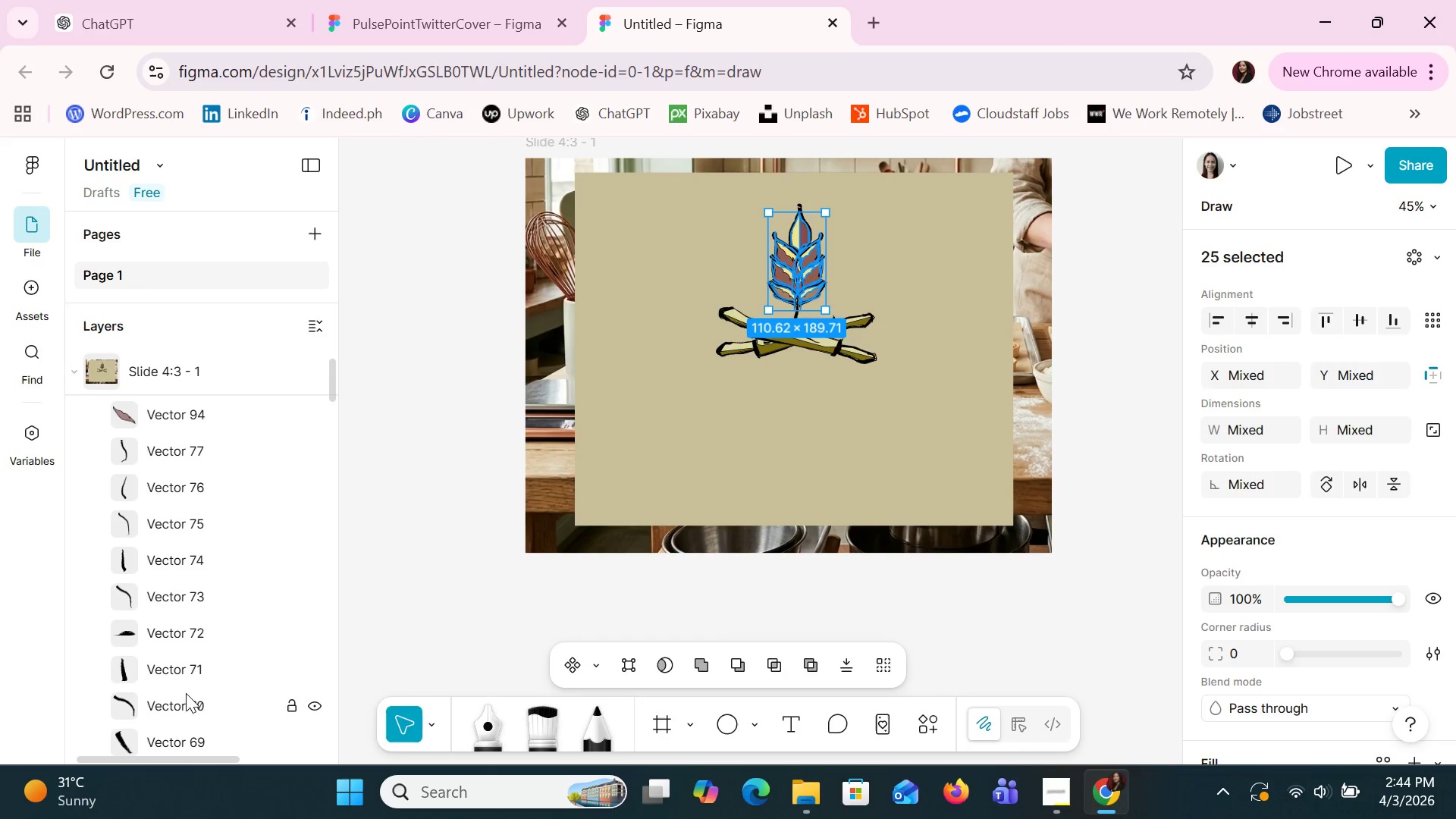 
key(Control+ControlLeft)
 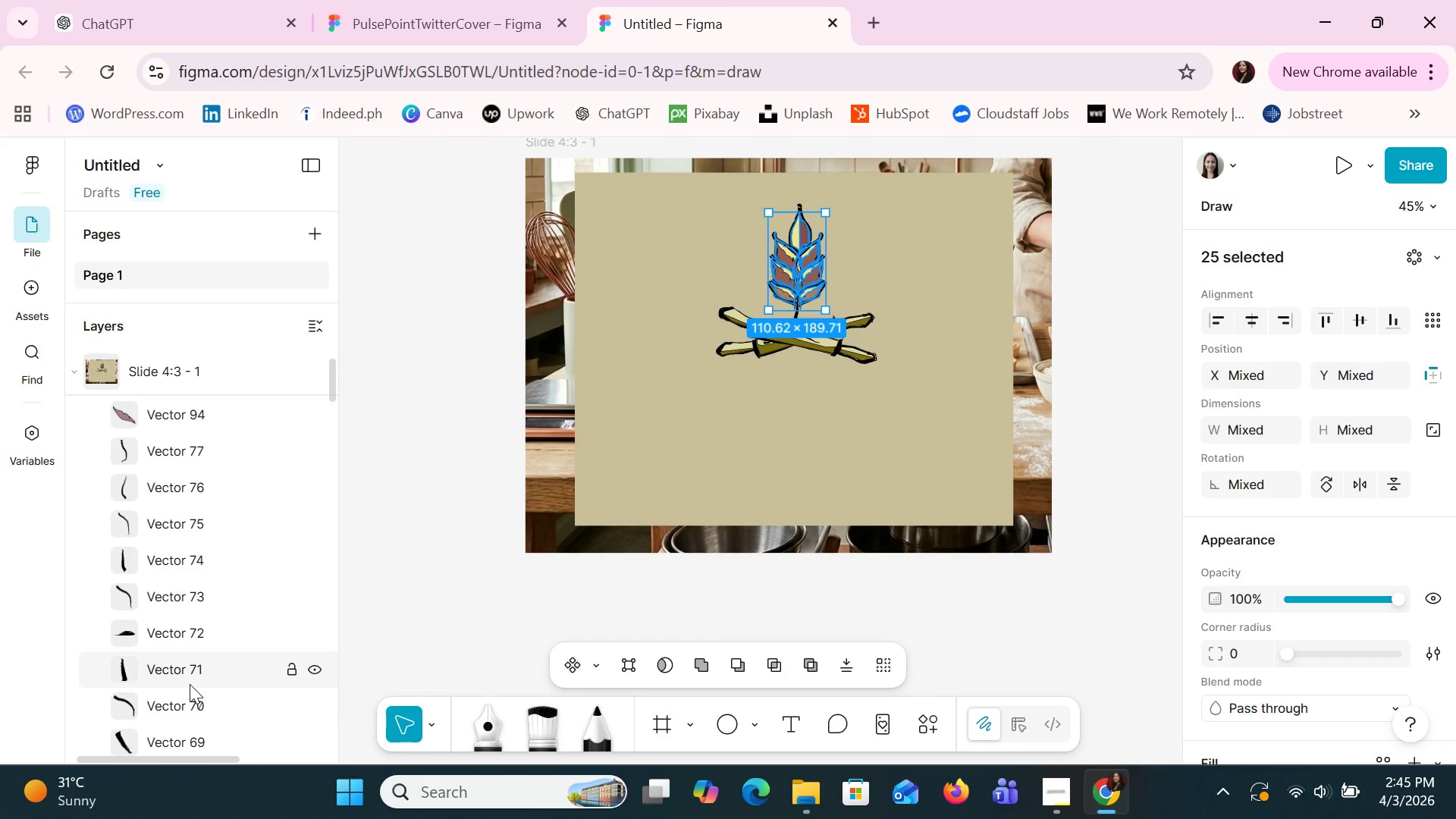 
scroll: coordinate [190, 683], scroll_direction: down, amount: 1.0
 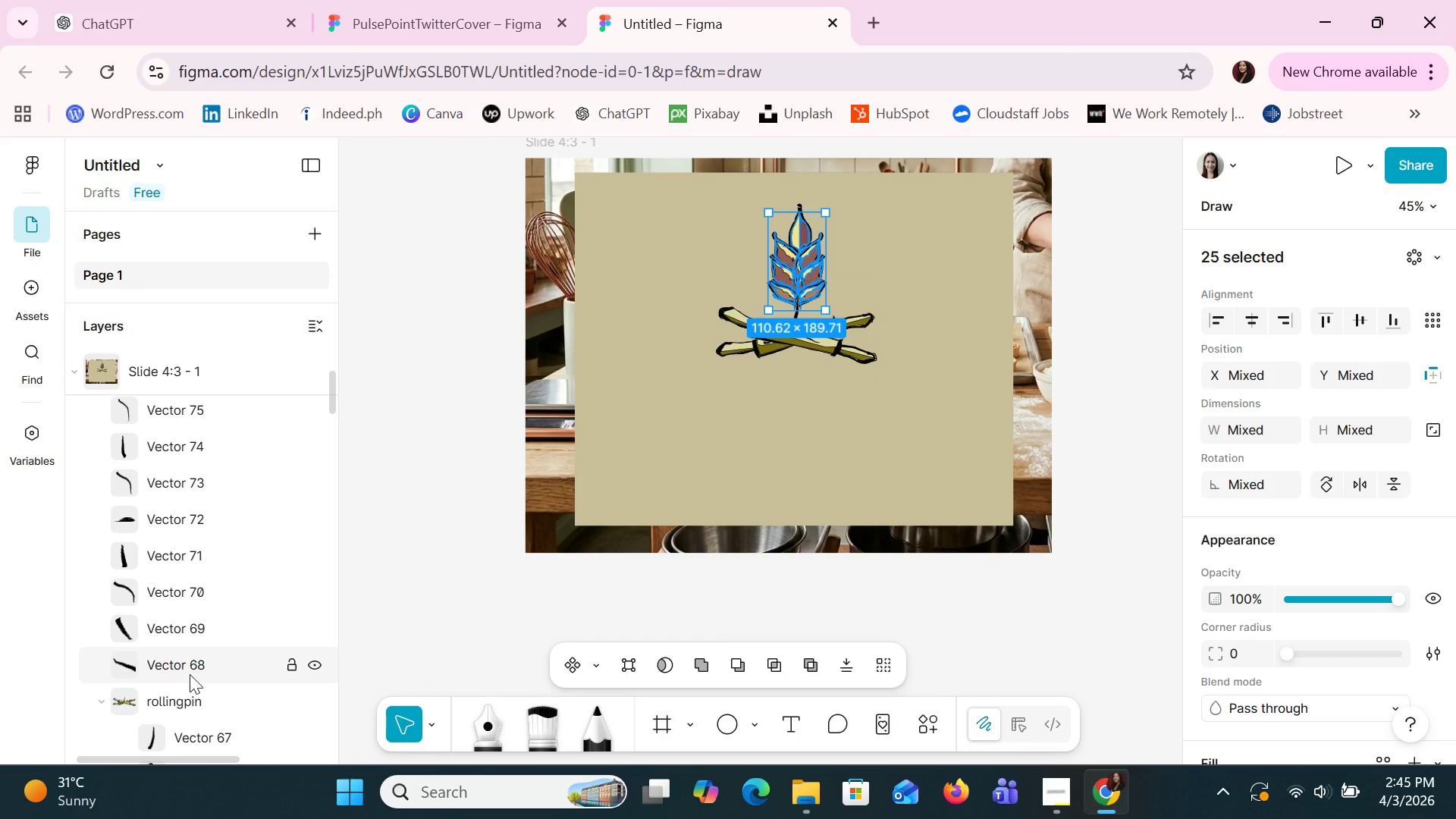 
hold_key(key=ControlLeft, duration=1.52)
left_click([190, 673])
 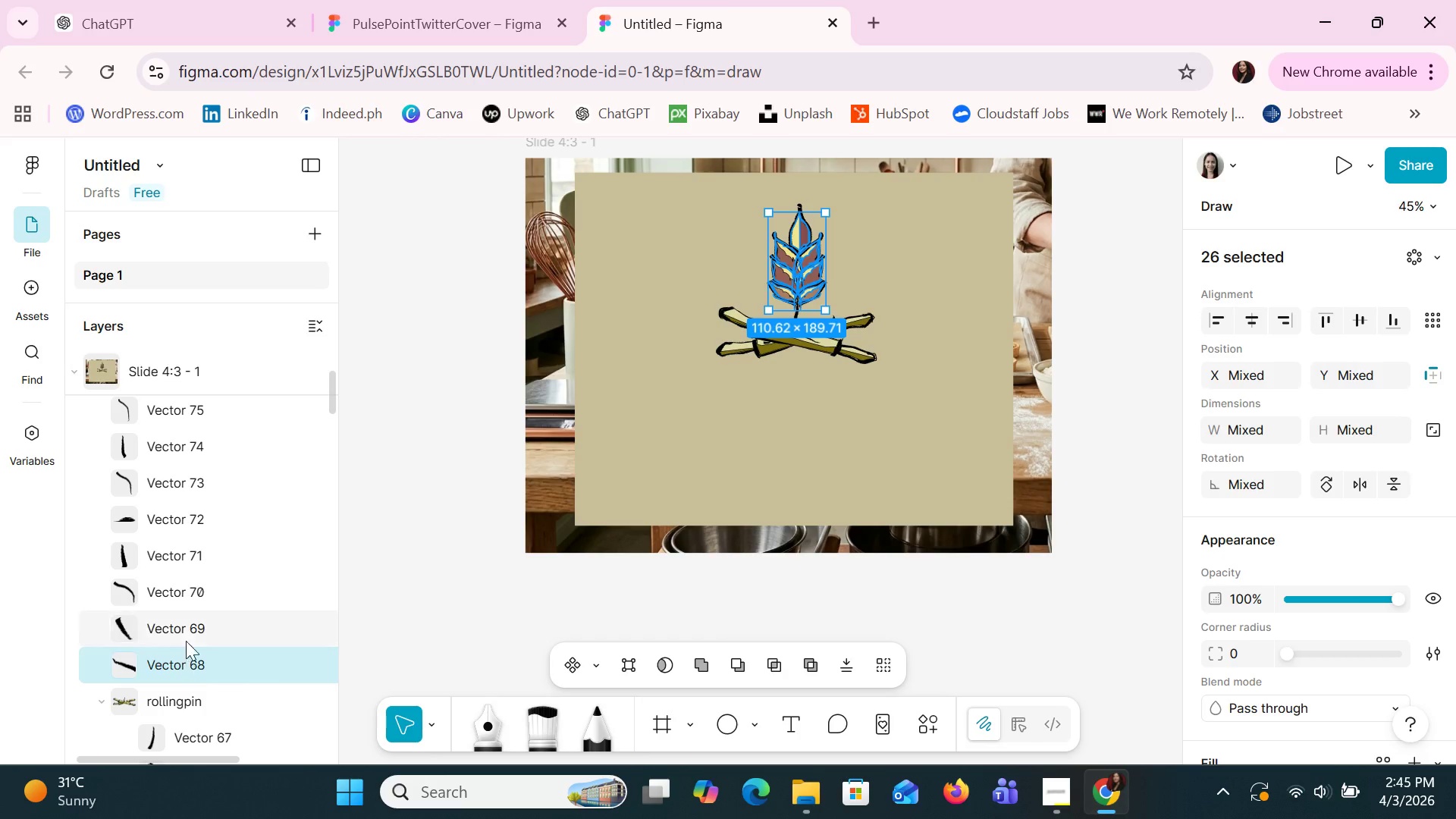 
left_click([187, 627])
 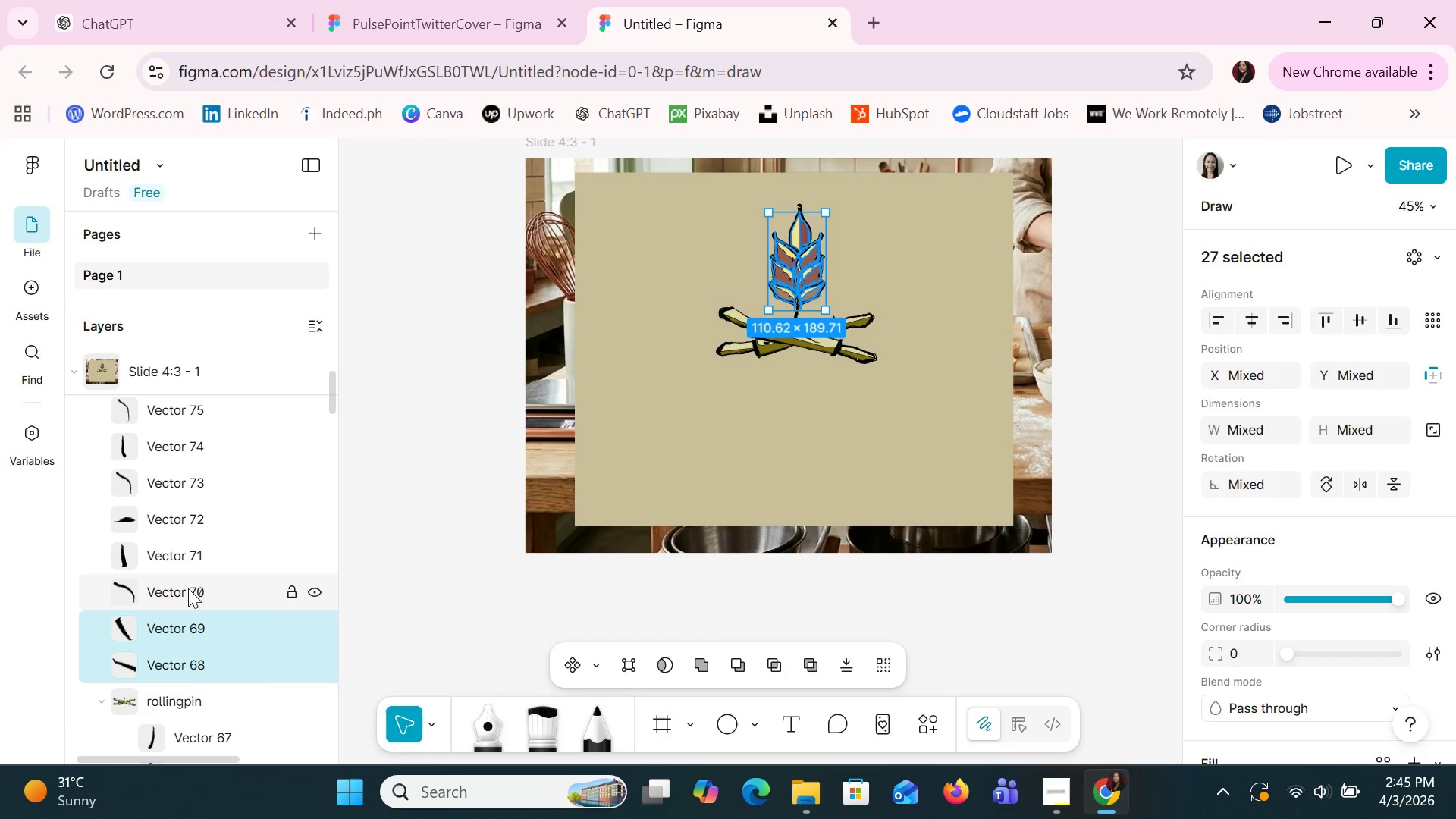 
hold_key(key=ControlLeft, duration=1.51)
double_click([188, 588])
 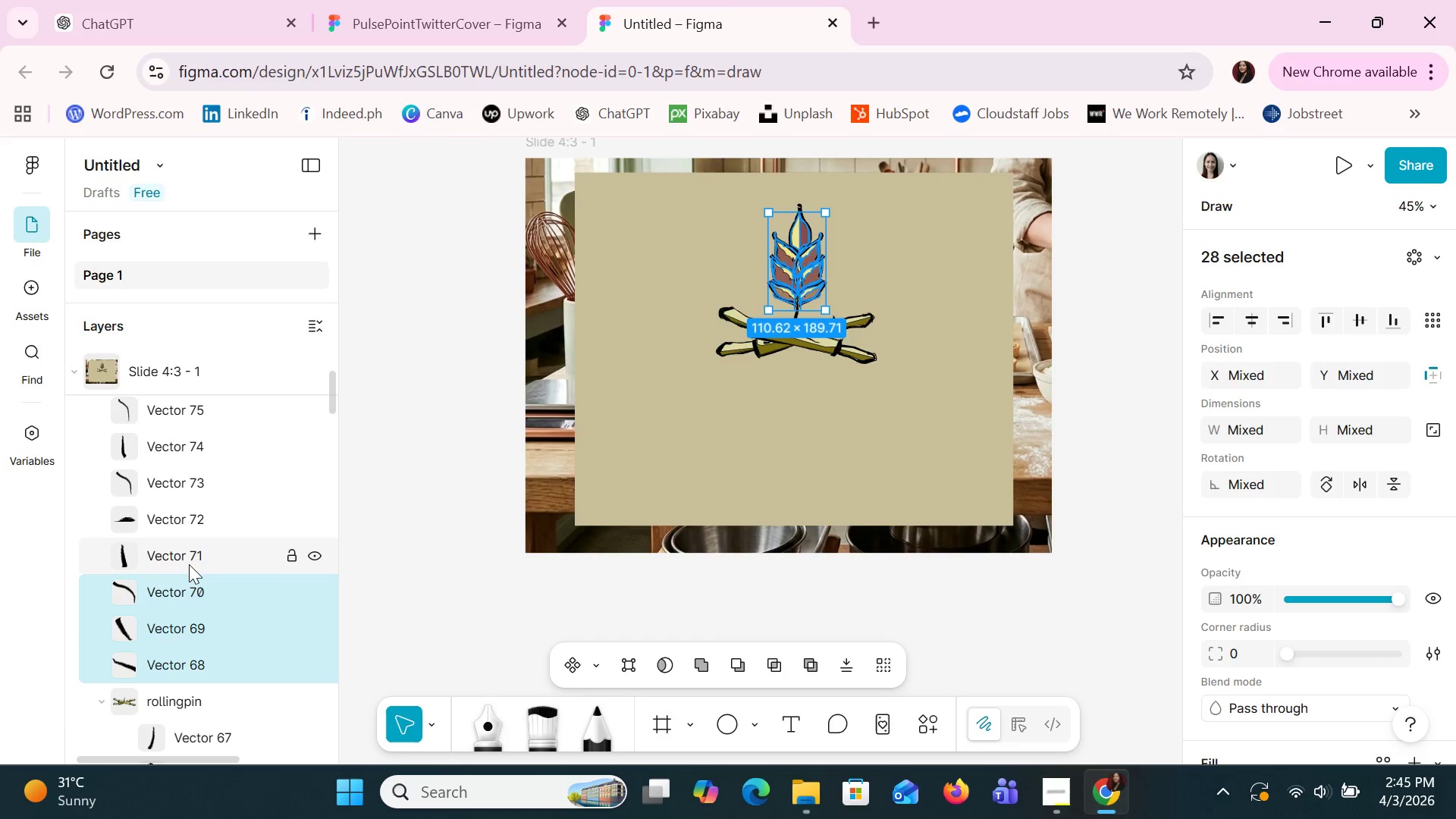 
left_click([189, 564])
 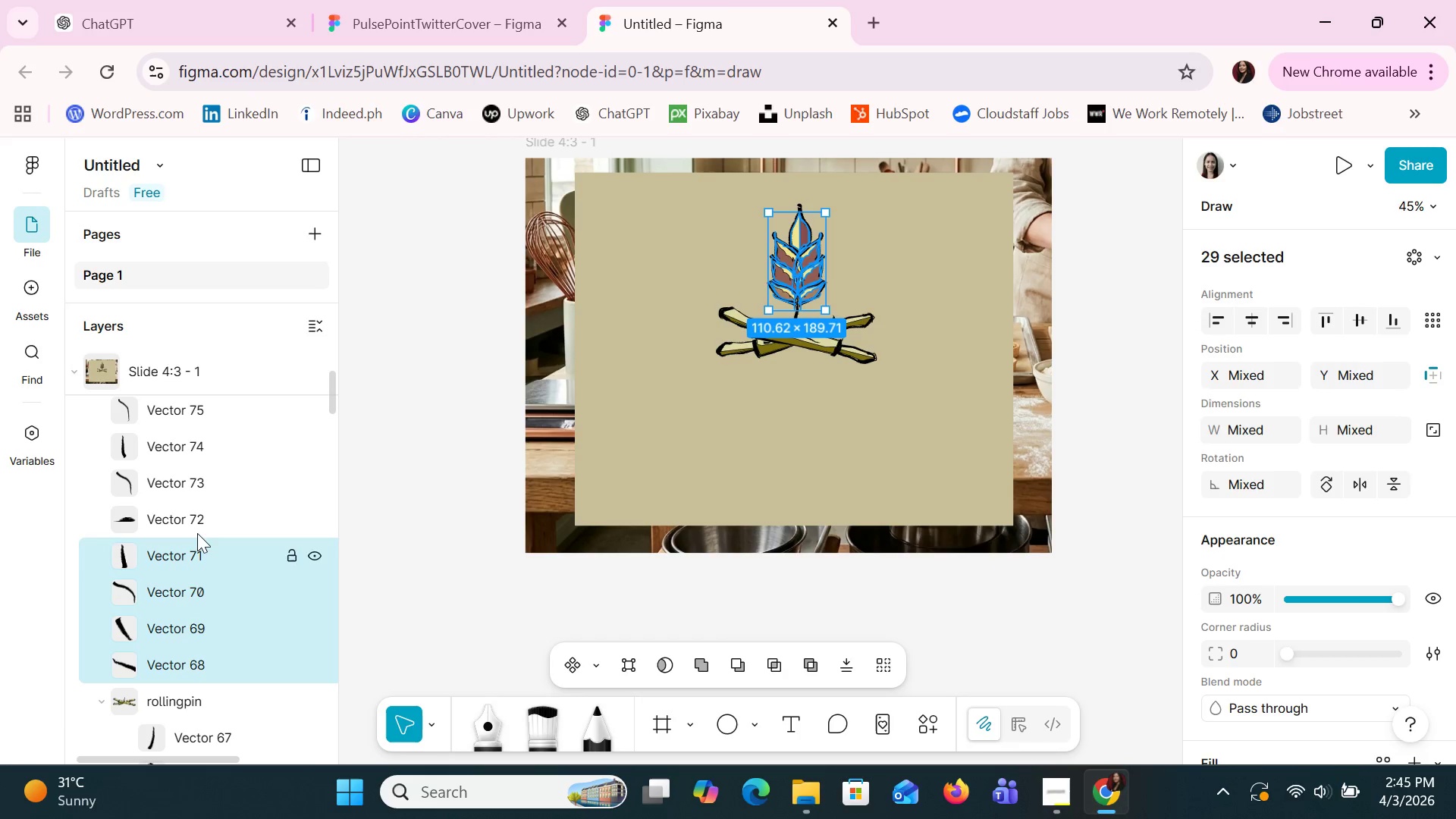 
hold_key(key=ControlLeft, duration=1.5)
left_click([205, 475])
 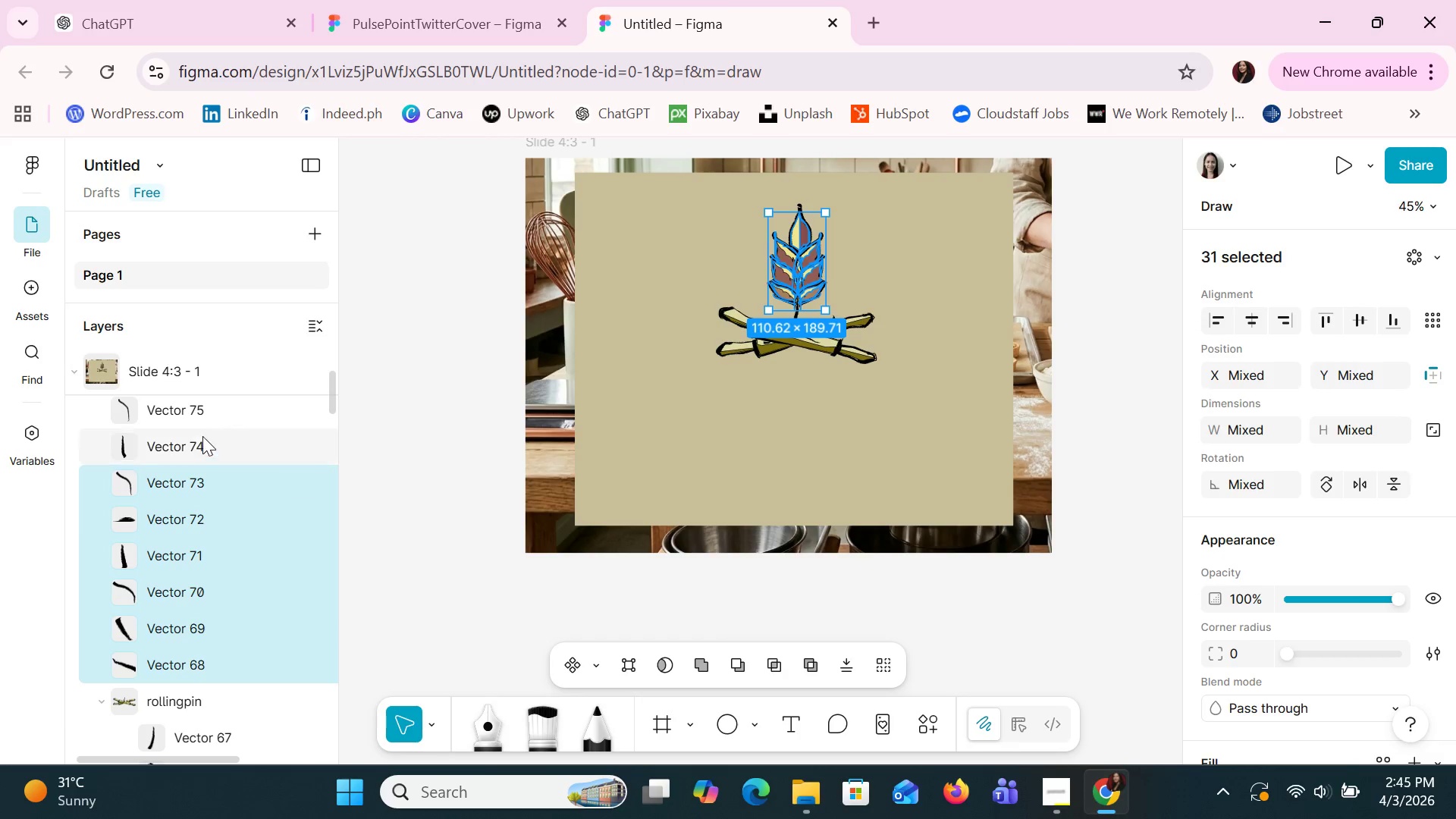 
double_click([202, 436])
 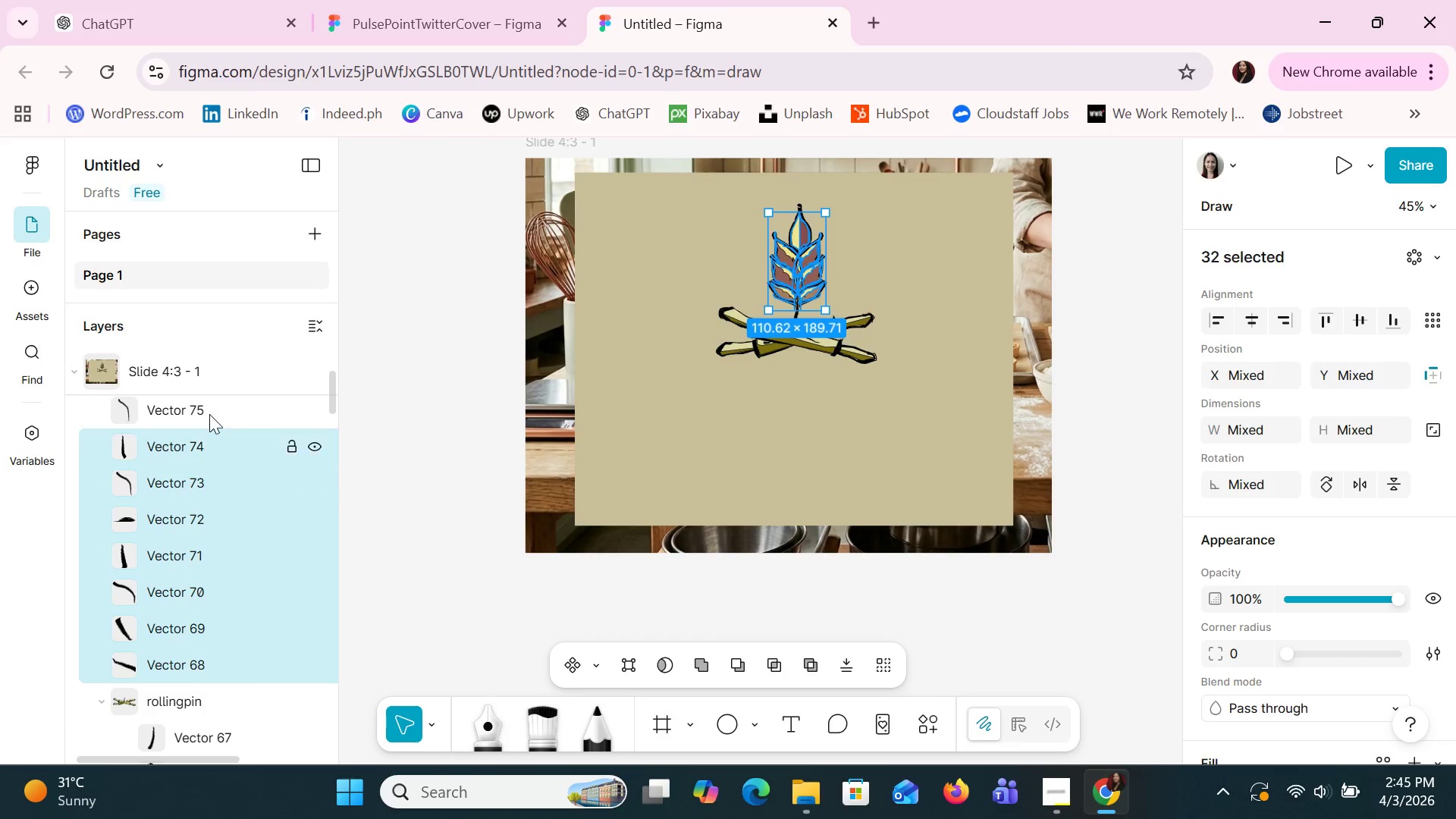 
triple_click([211, 413])
 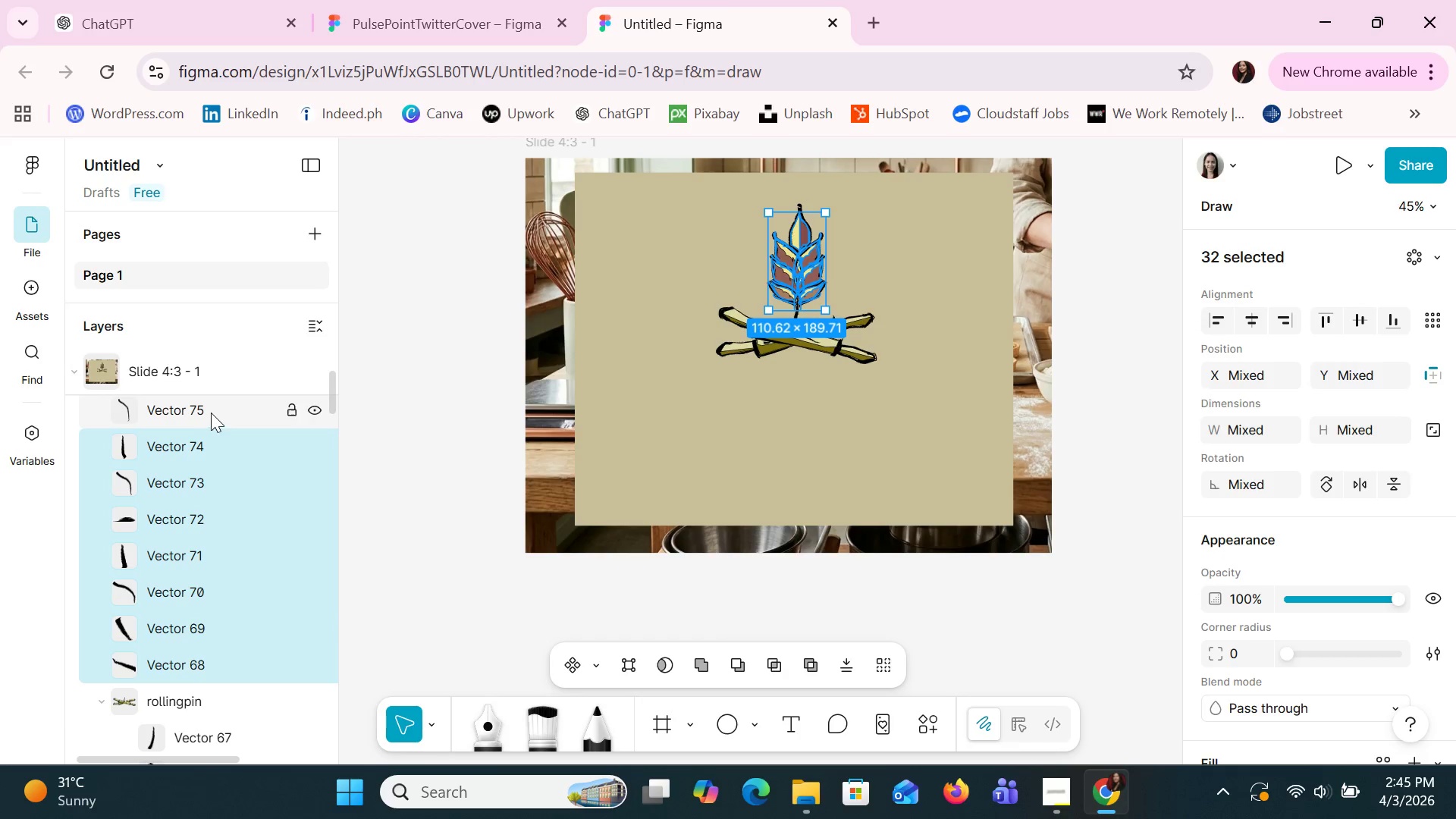 
key(Control+ControlLeft)
 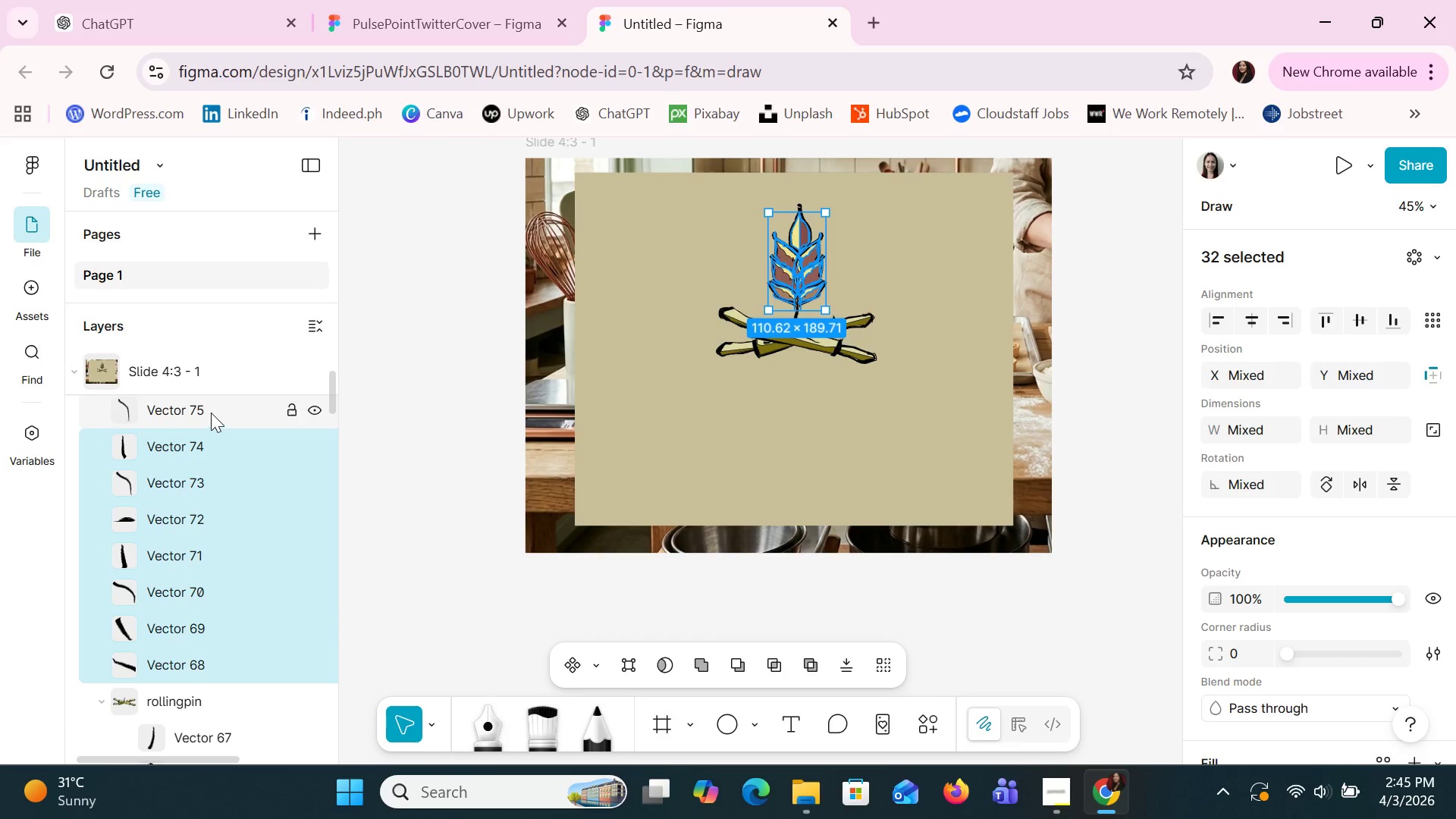 
key(Control+ControlLeft)
 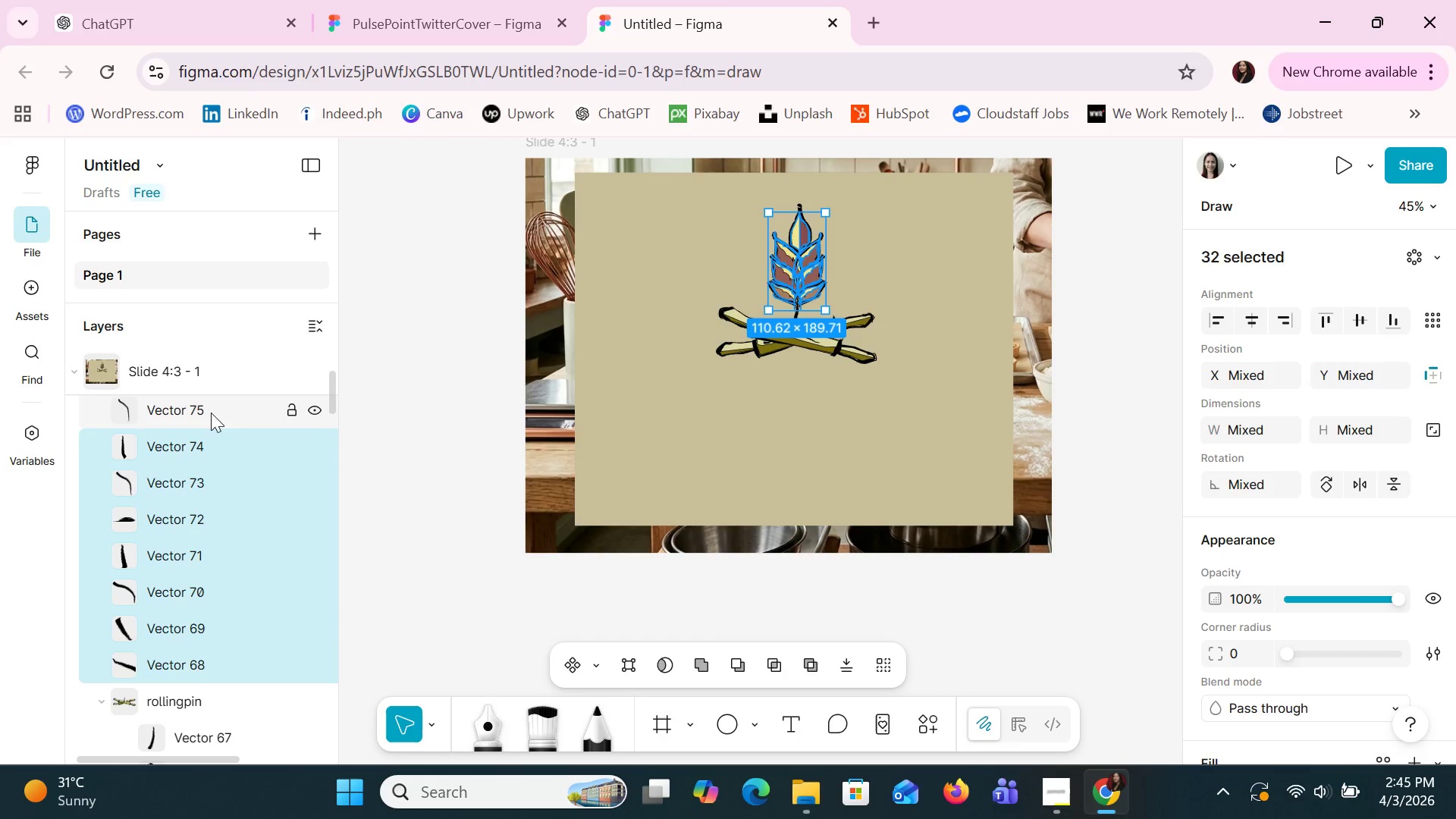 
key(Control+ControlLeft)
 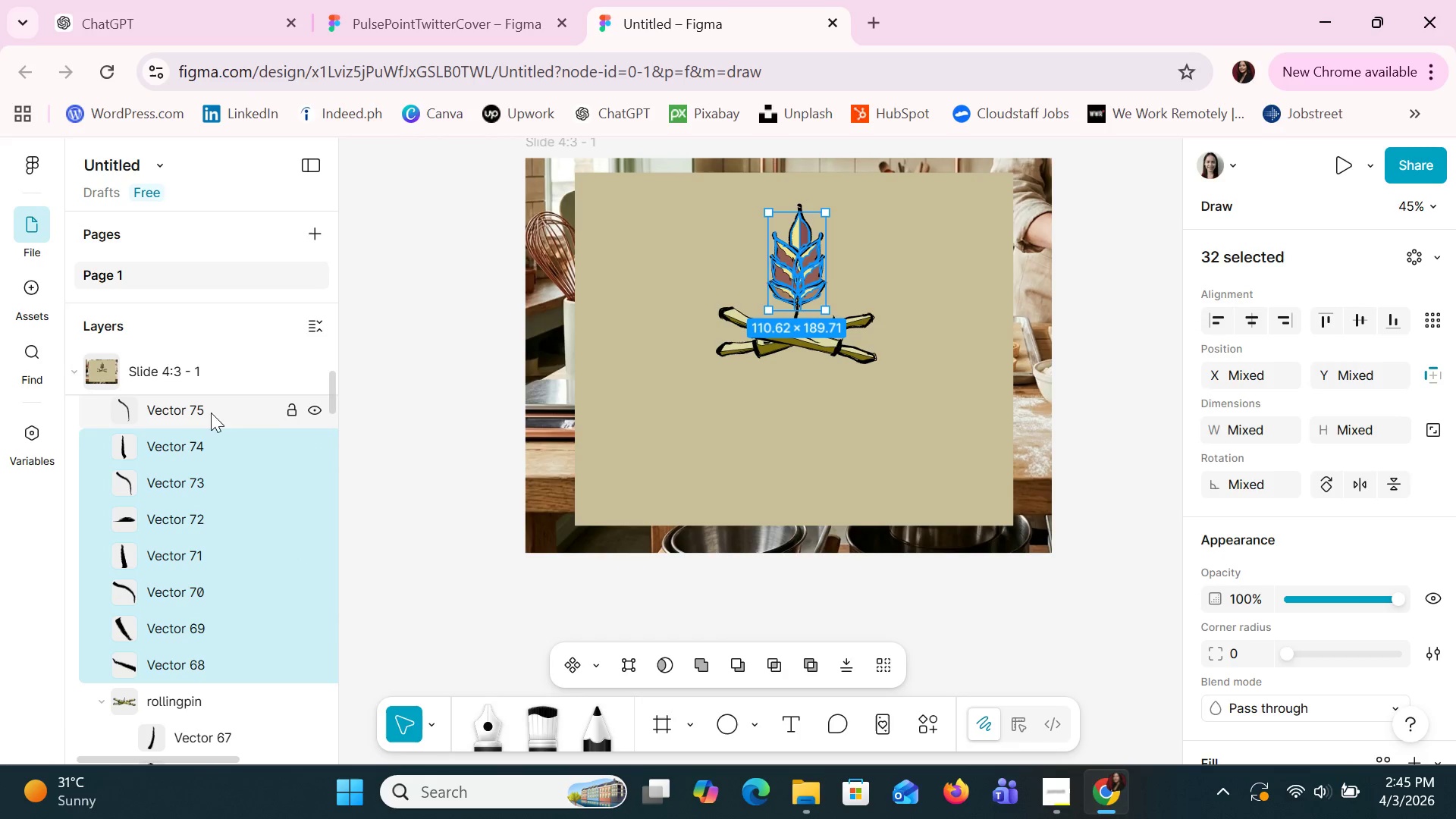 
key(Control+ControlLeft)
 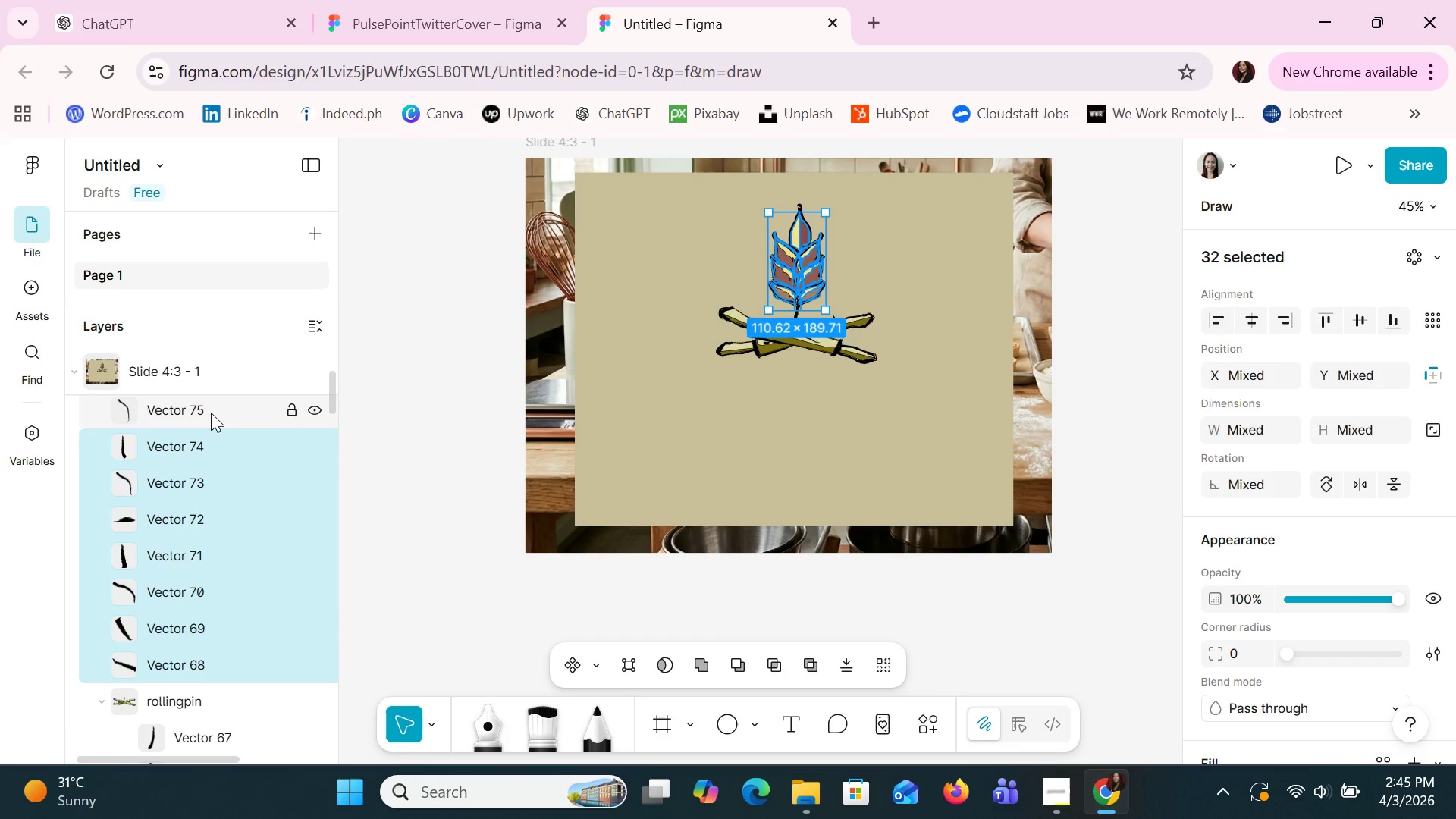 
key(Control+ControlLeft)
 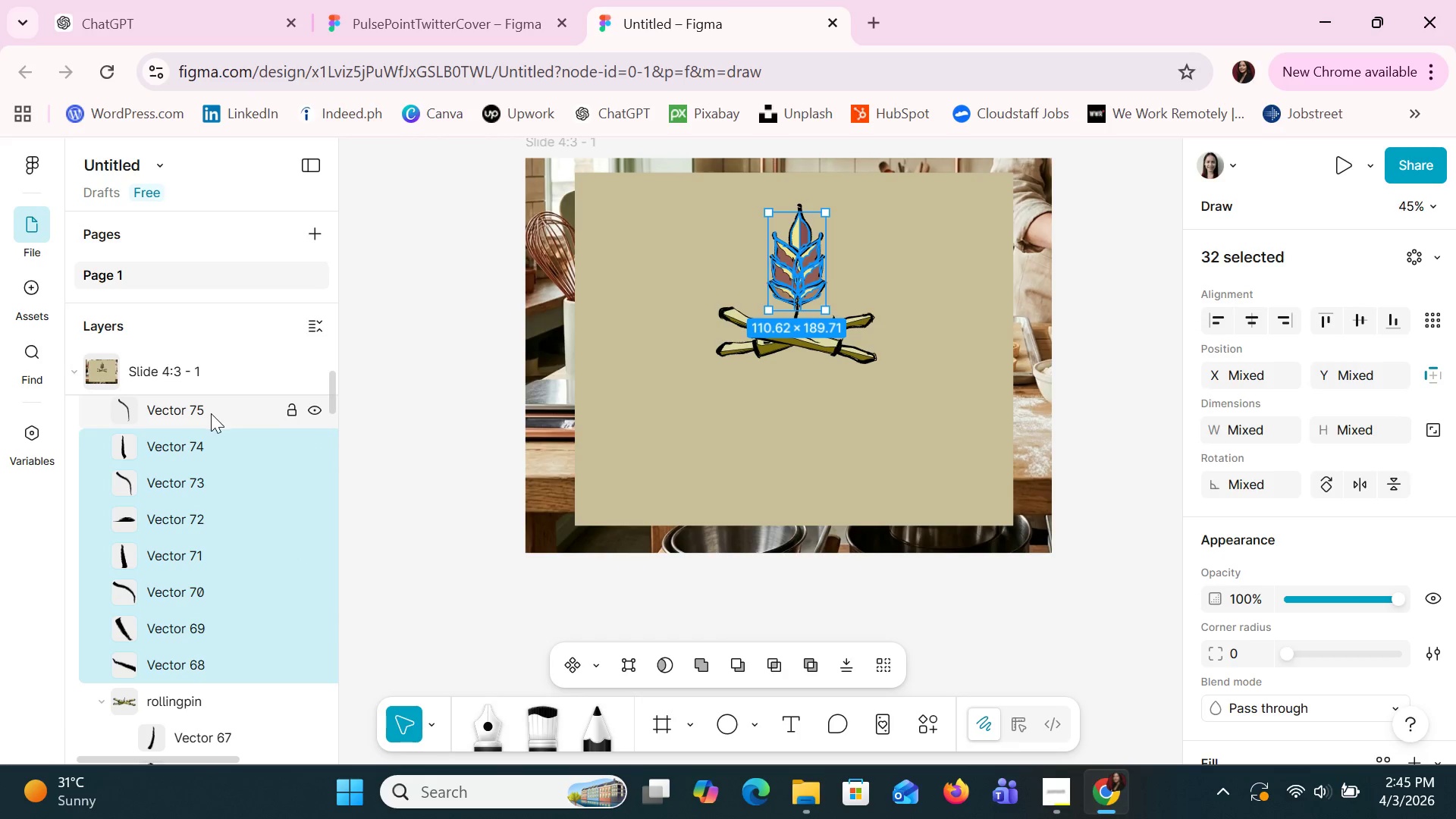 
key(Control+ControlLeft)
 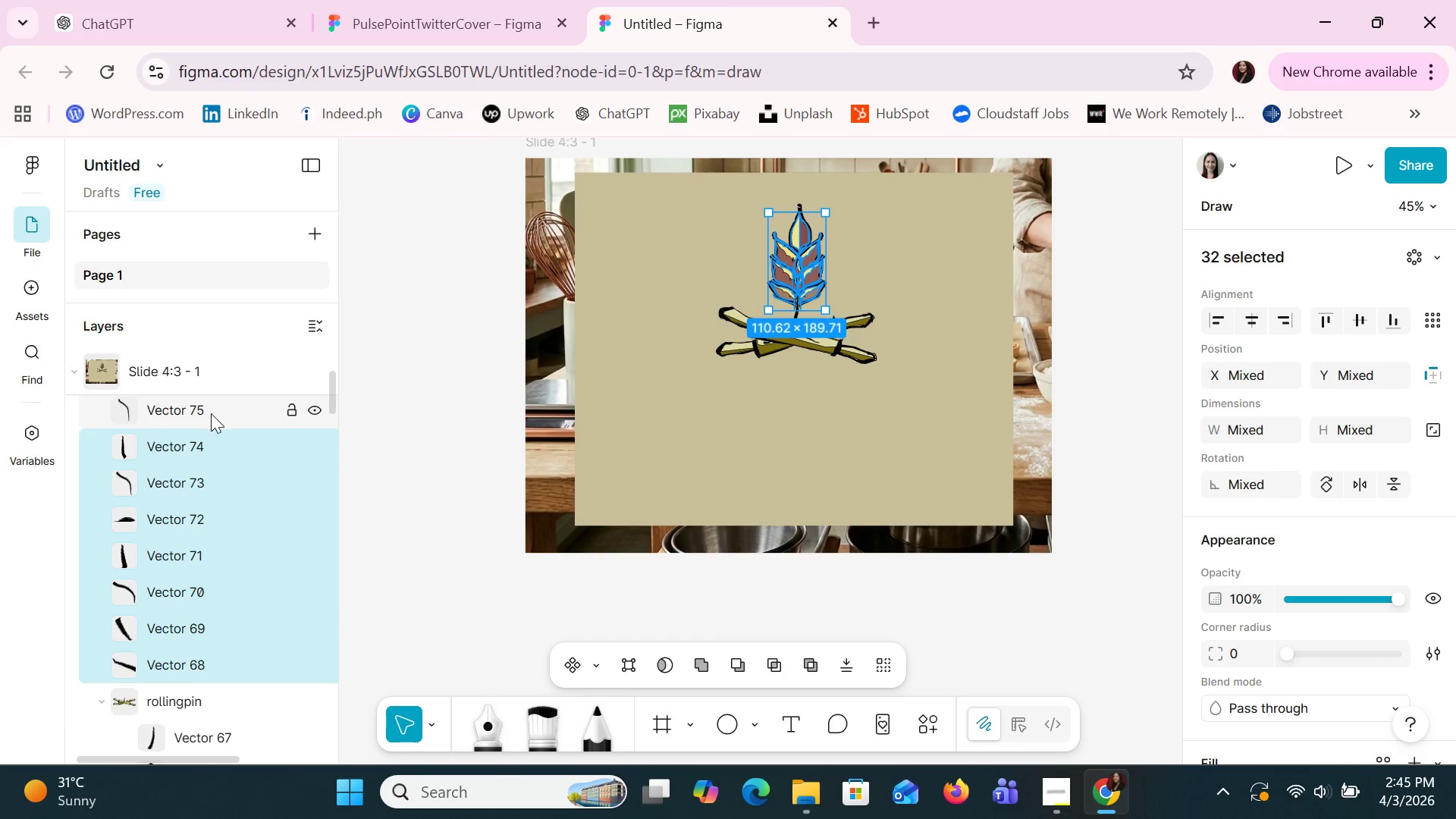 
key(Control+ControlLeft)
 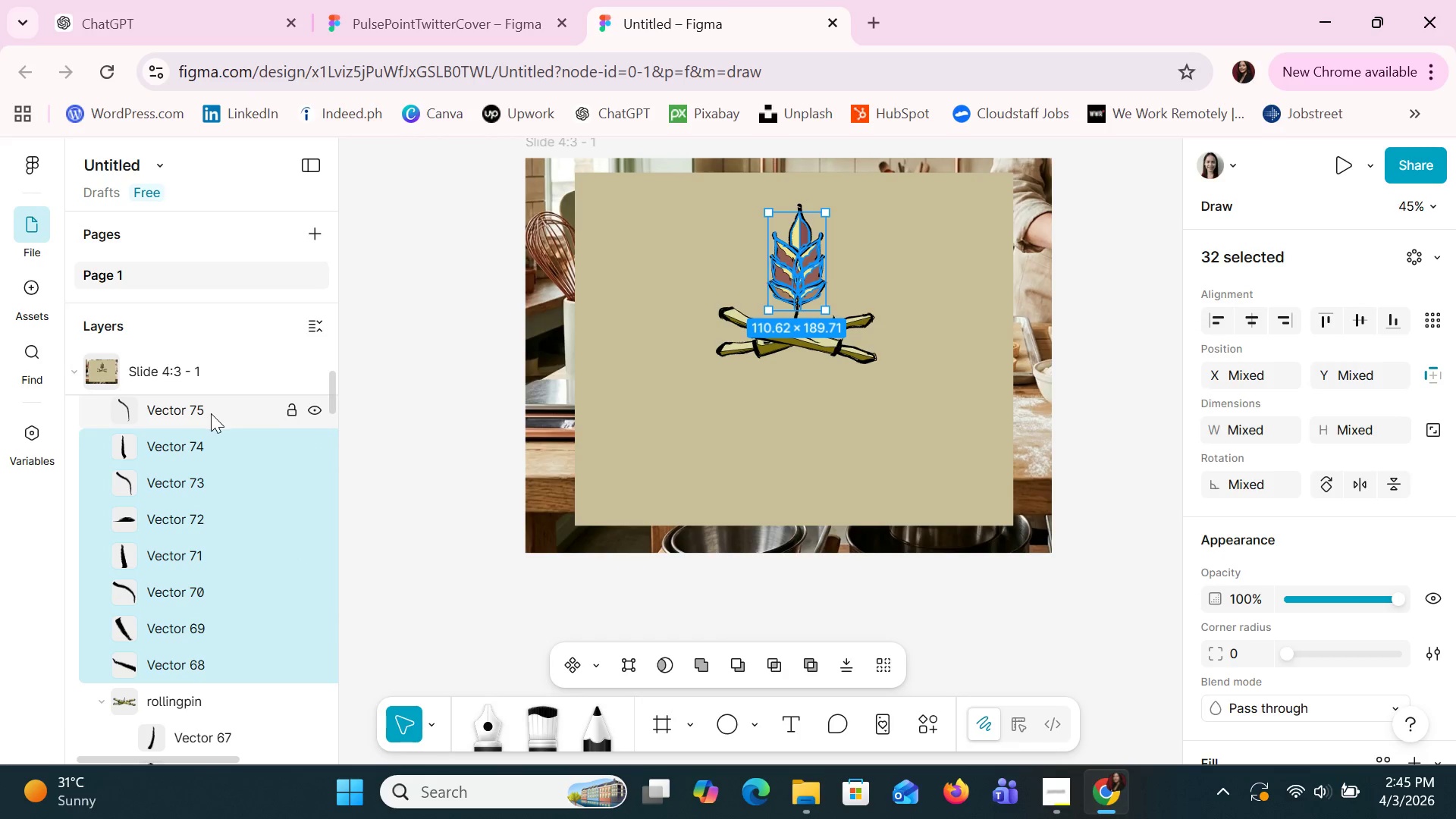 
key(Control+ControlLeft)
 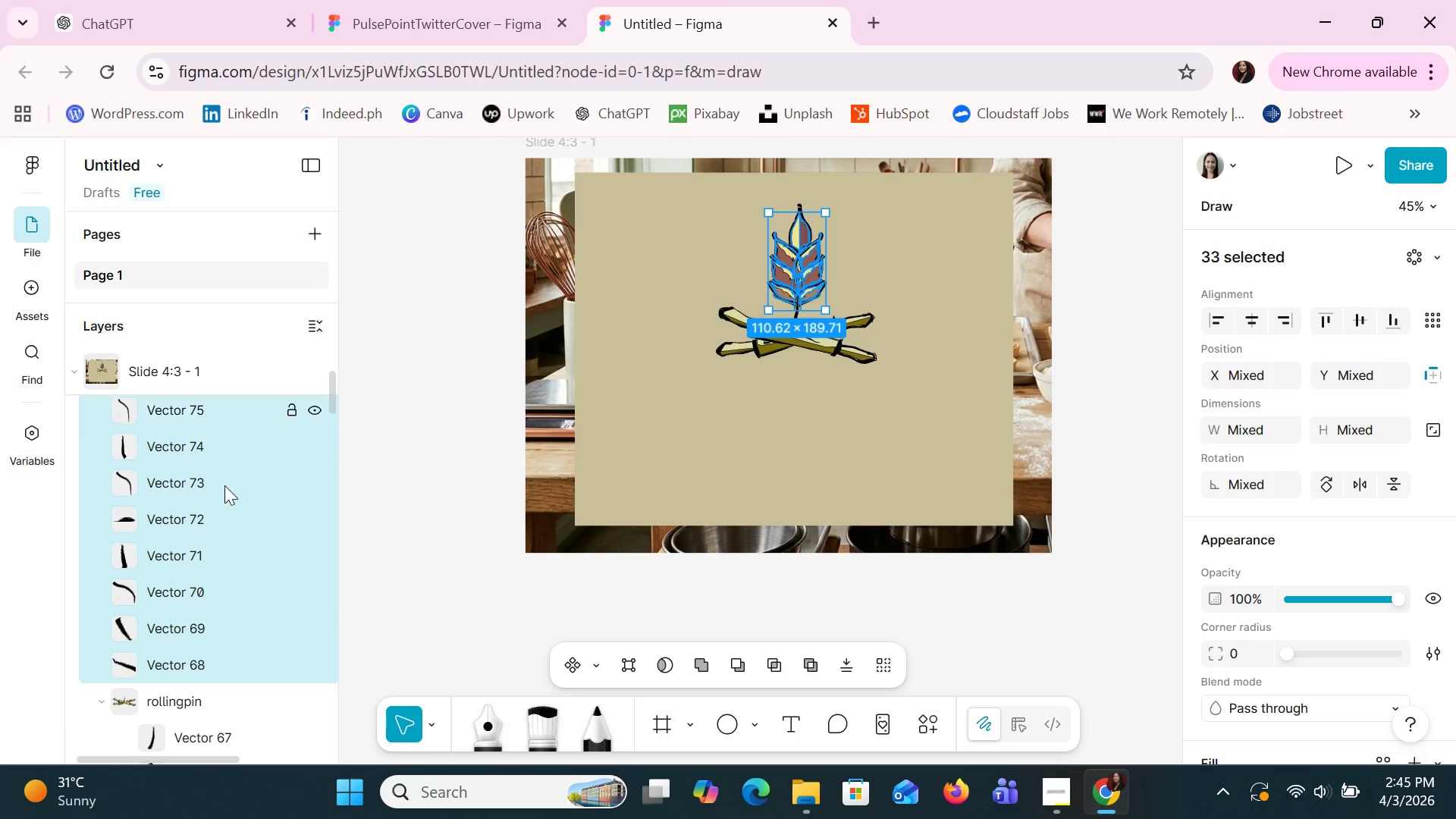 
key(Control+ControlLeft)
 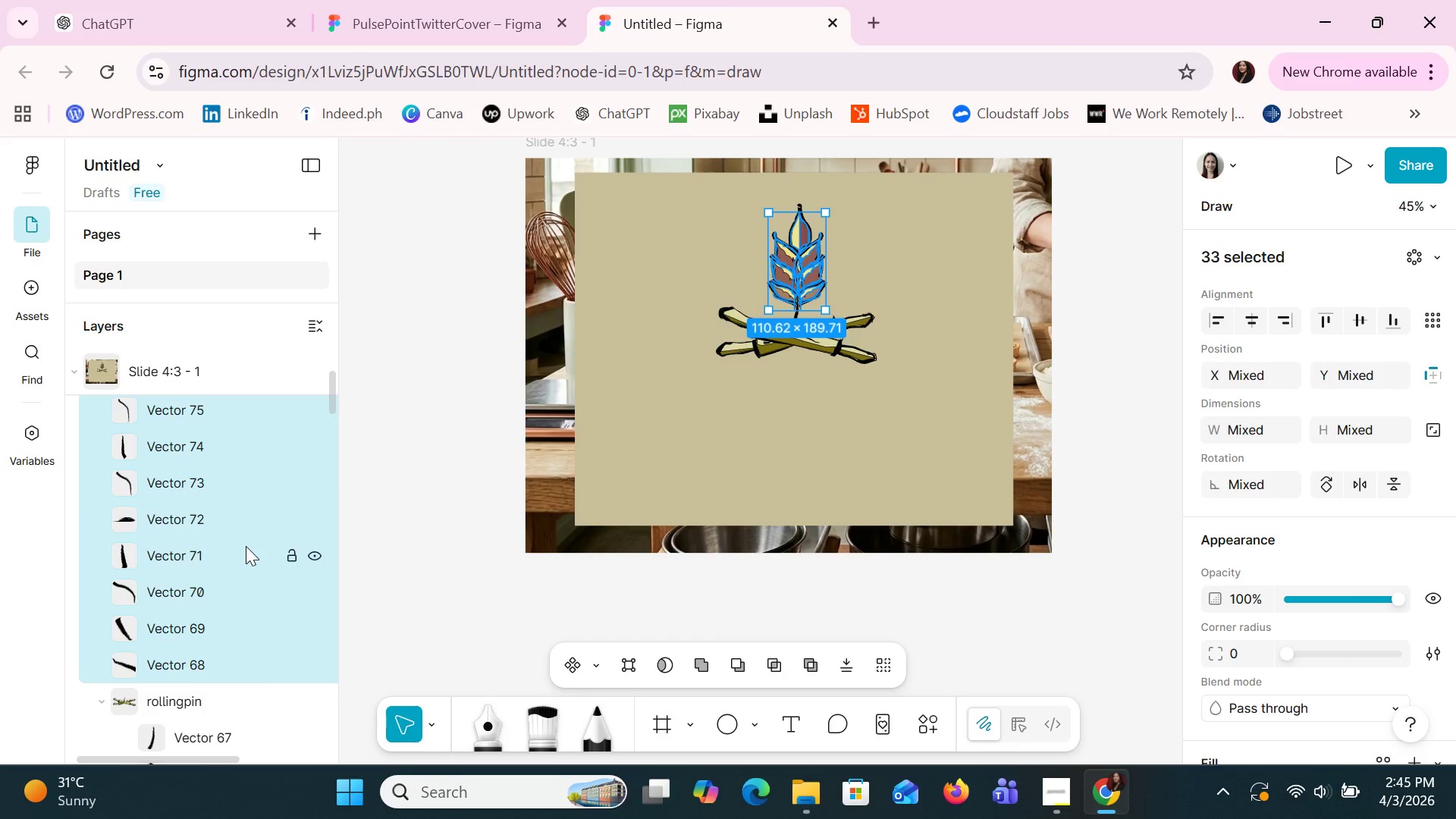 
hold_key(key=ControlLeft, duration=1.5)
 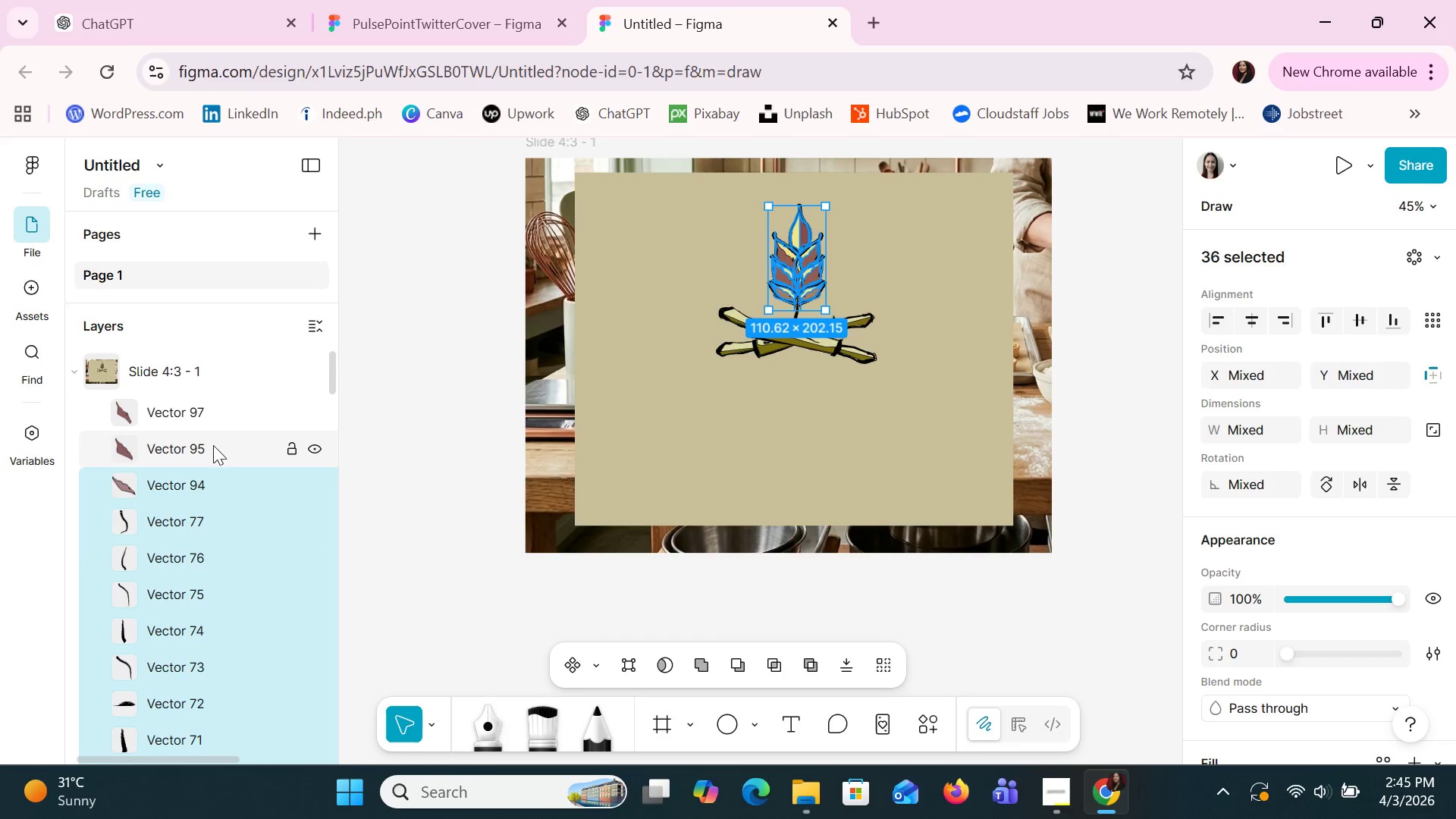 
scroll: coordinate [246, 546], scroll_direction: up, amount: 3.0
 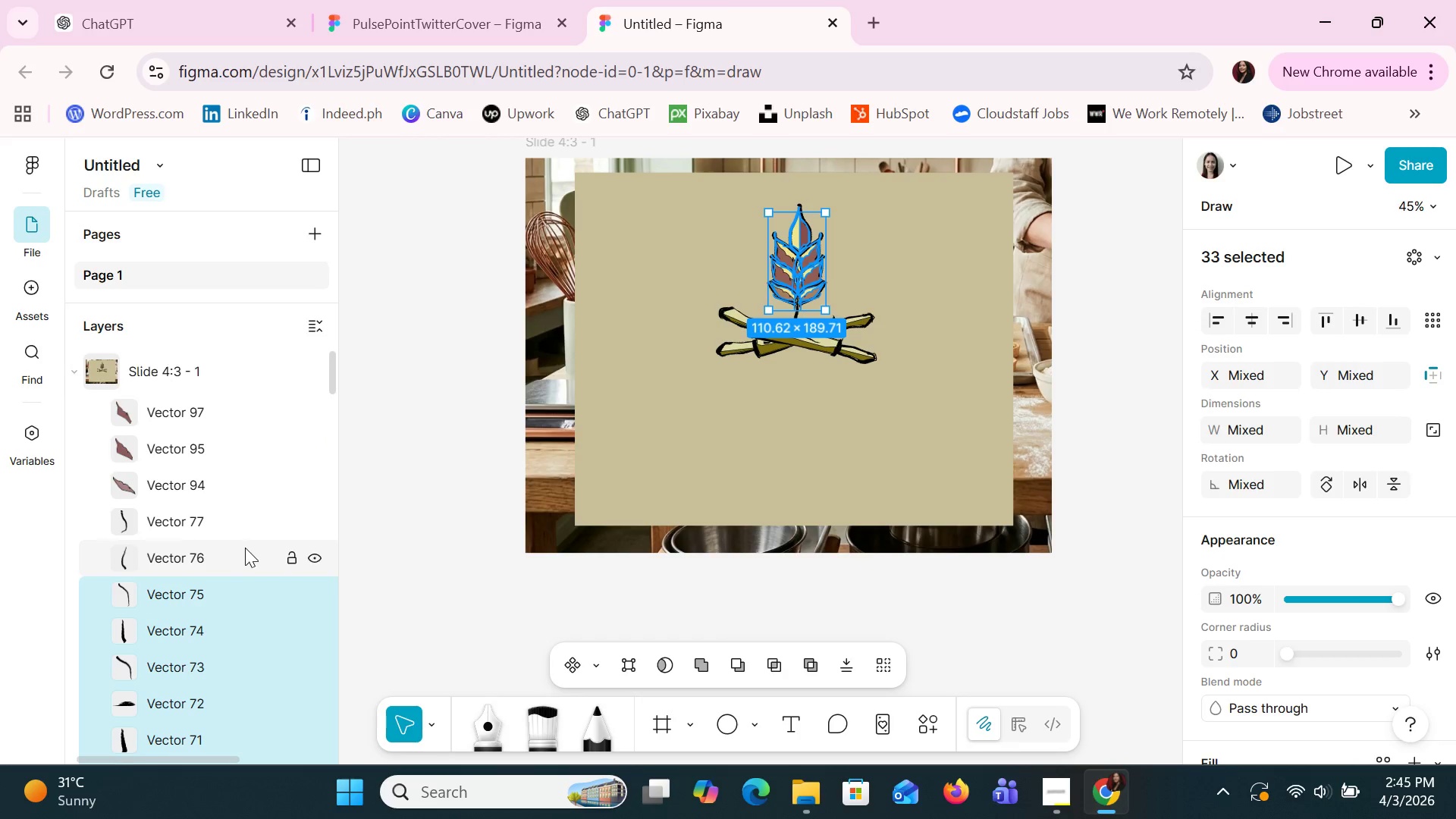 
left_click([210, 556])
 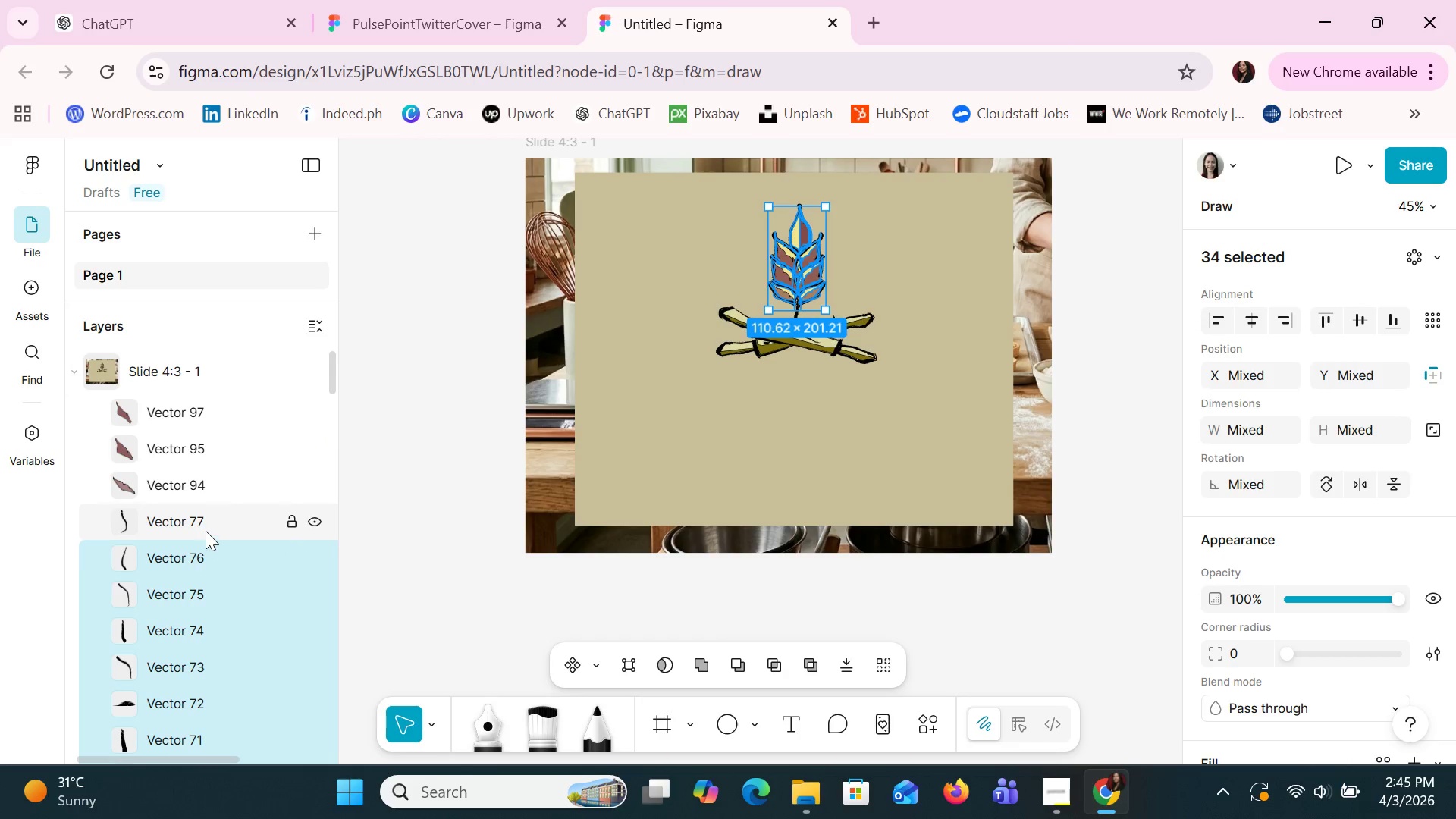 
left_click([204, 526])
 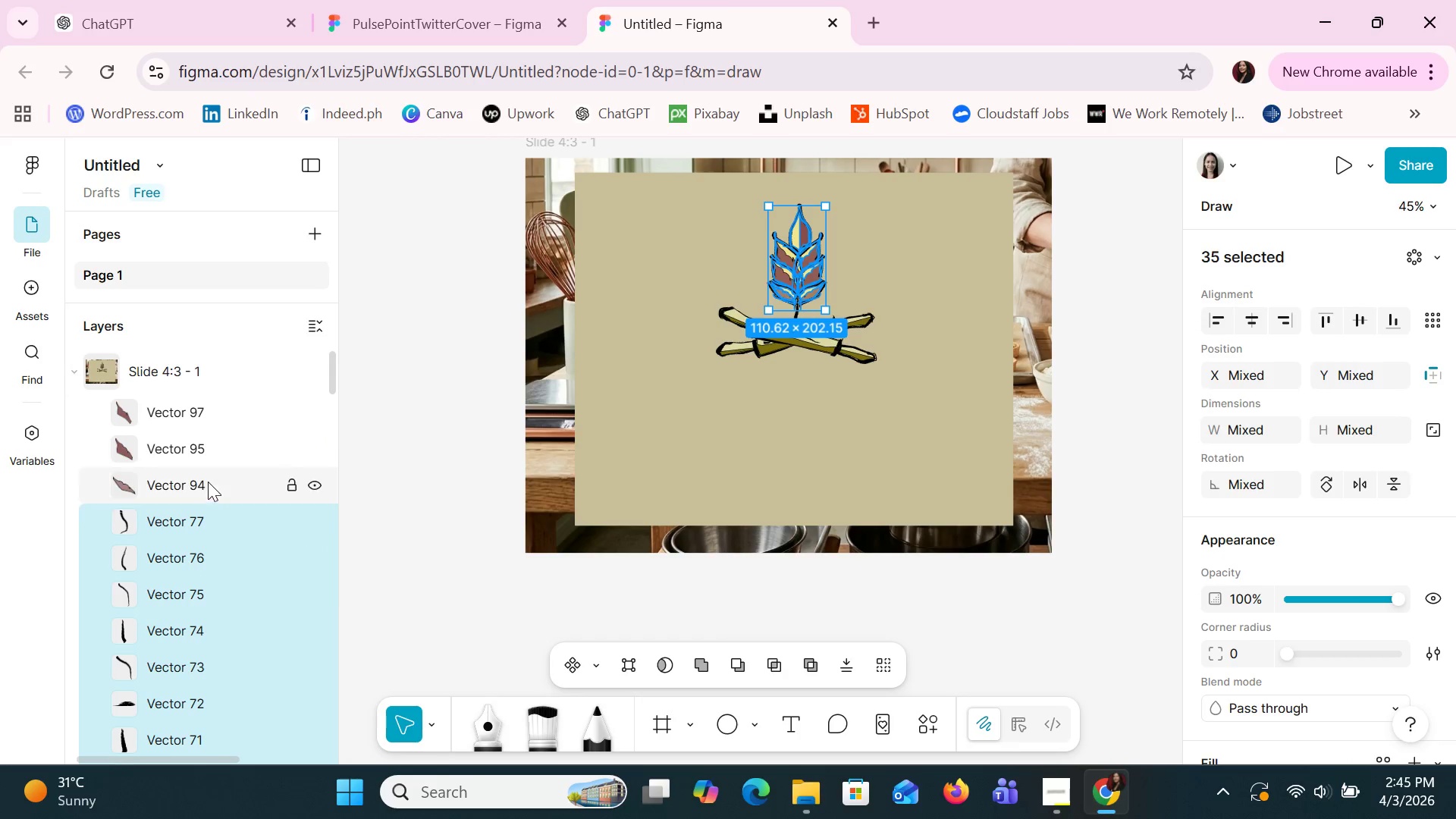 
double_click([208, 482])
 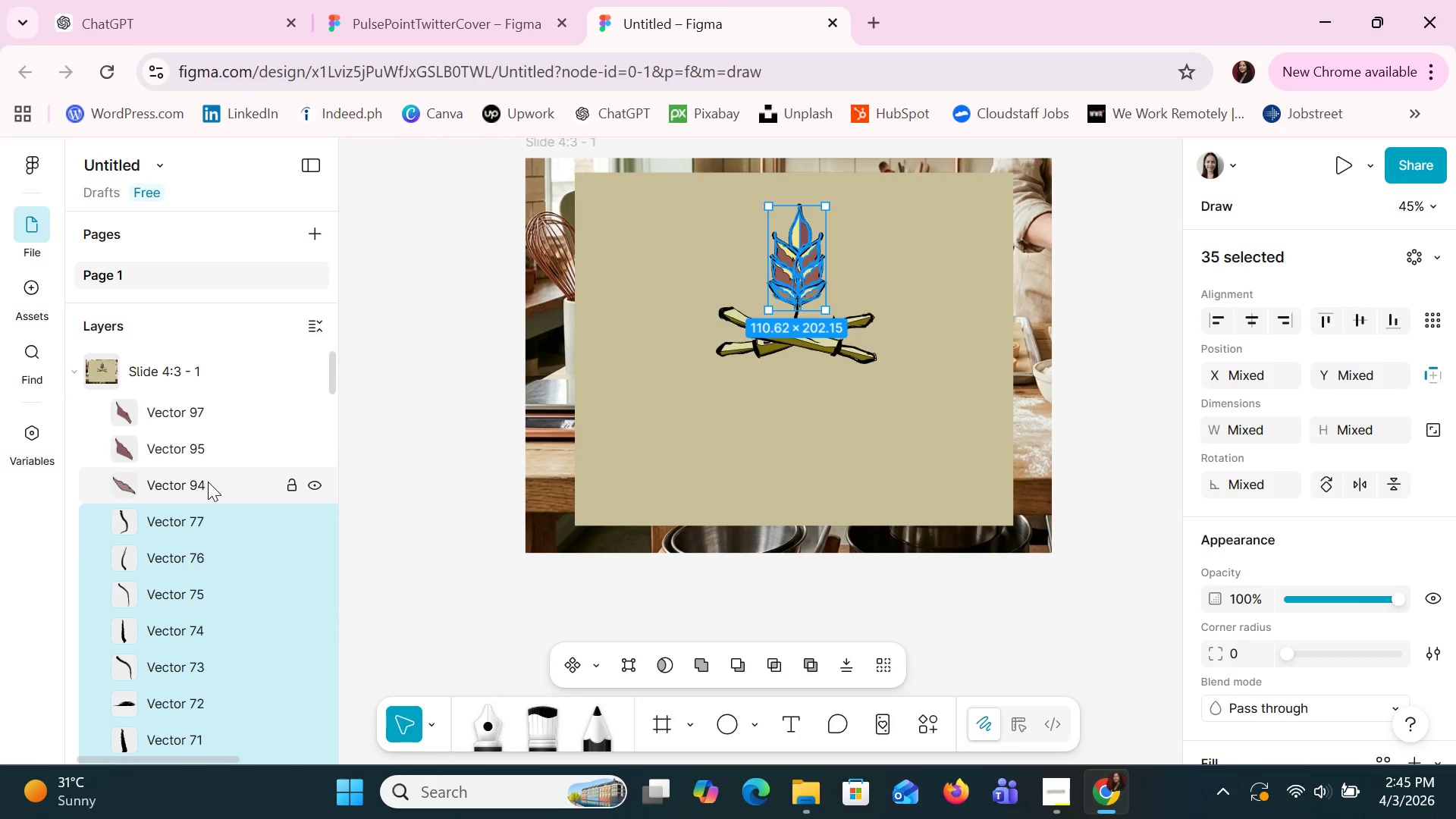 
hold_key(key=ControlLeft, duration=1.09)
triple_click([213, 448])
 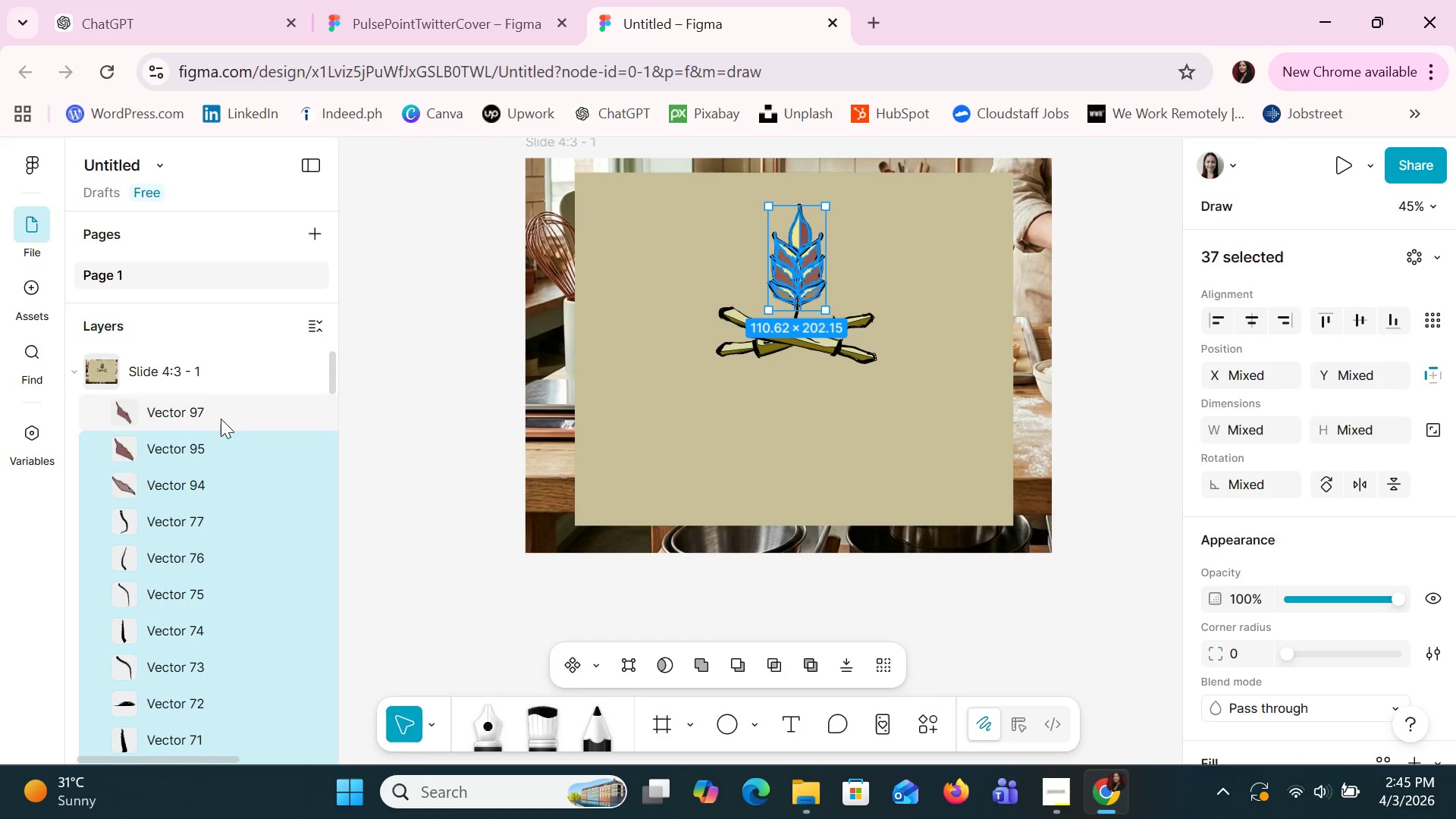 
triple_click([221, 417])
 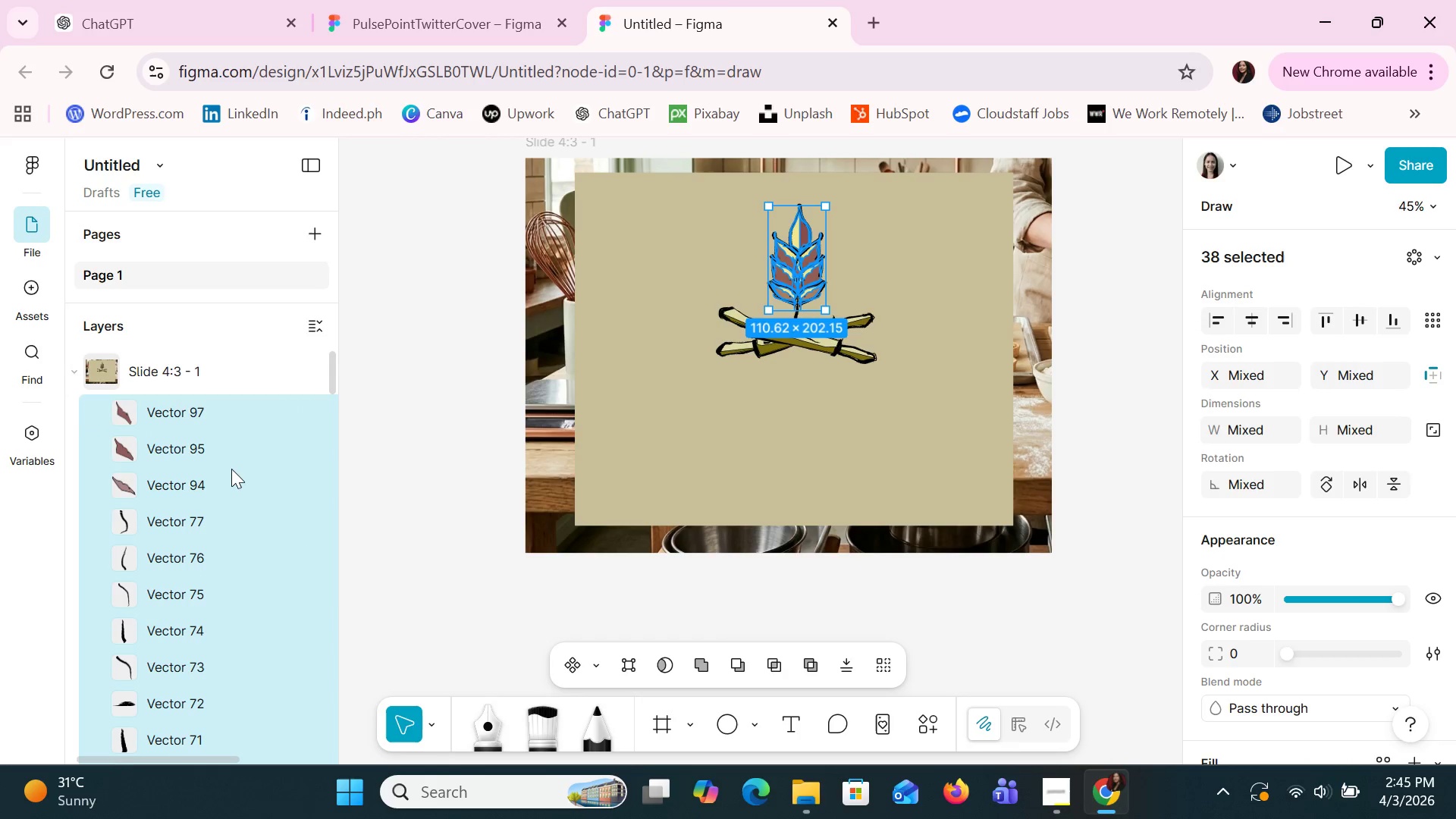 
scroll: coordinate [234, 471], scroll_direction: up, amount: 5.0
 